 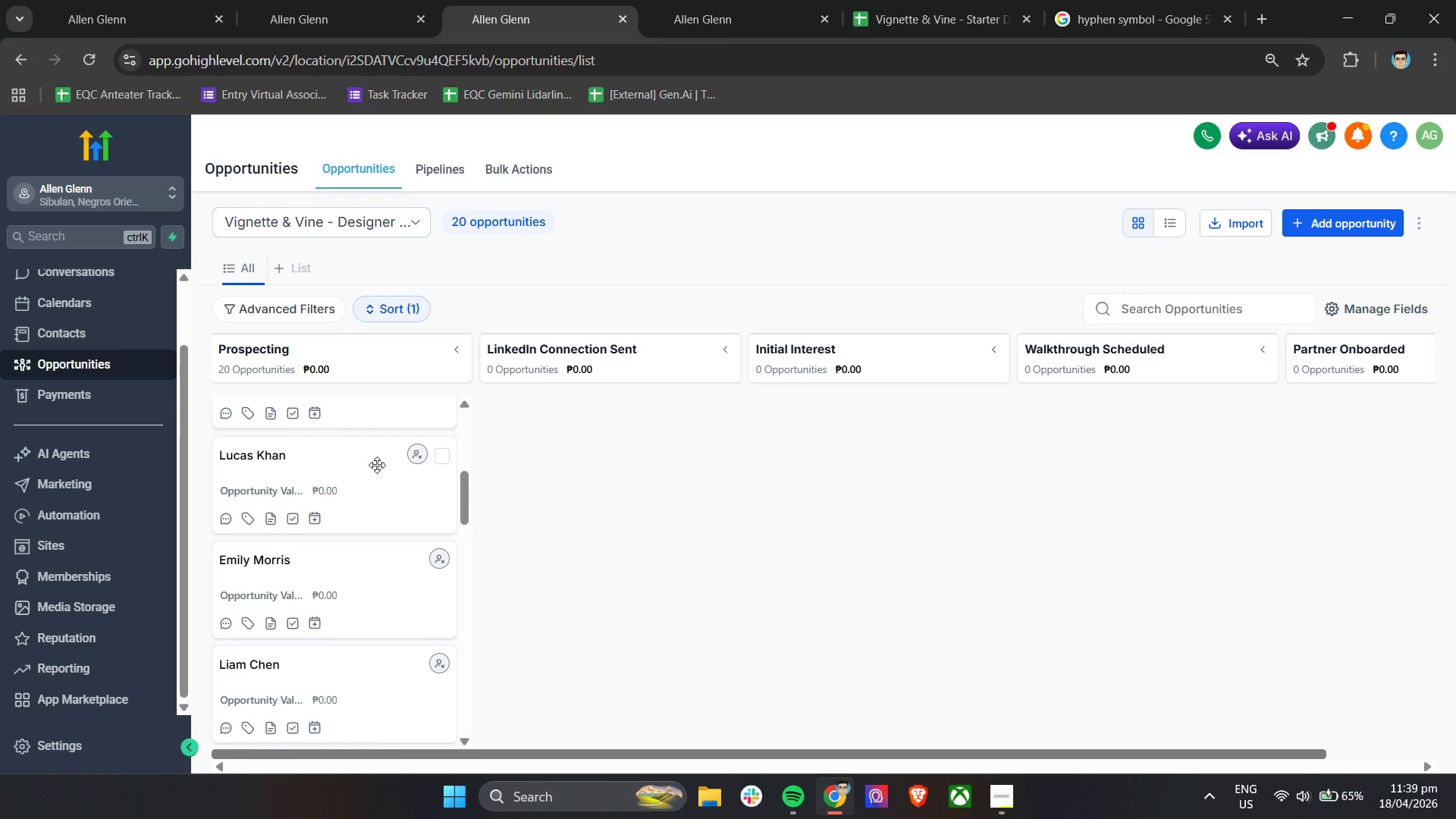 
scroll: coordinate [371, 476], scroll_direction: up, amount: 1.0
 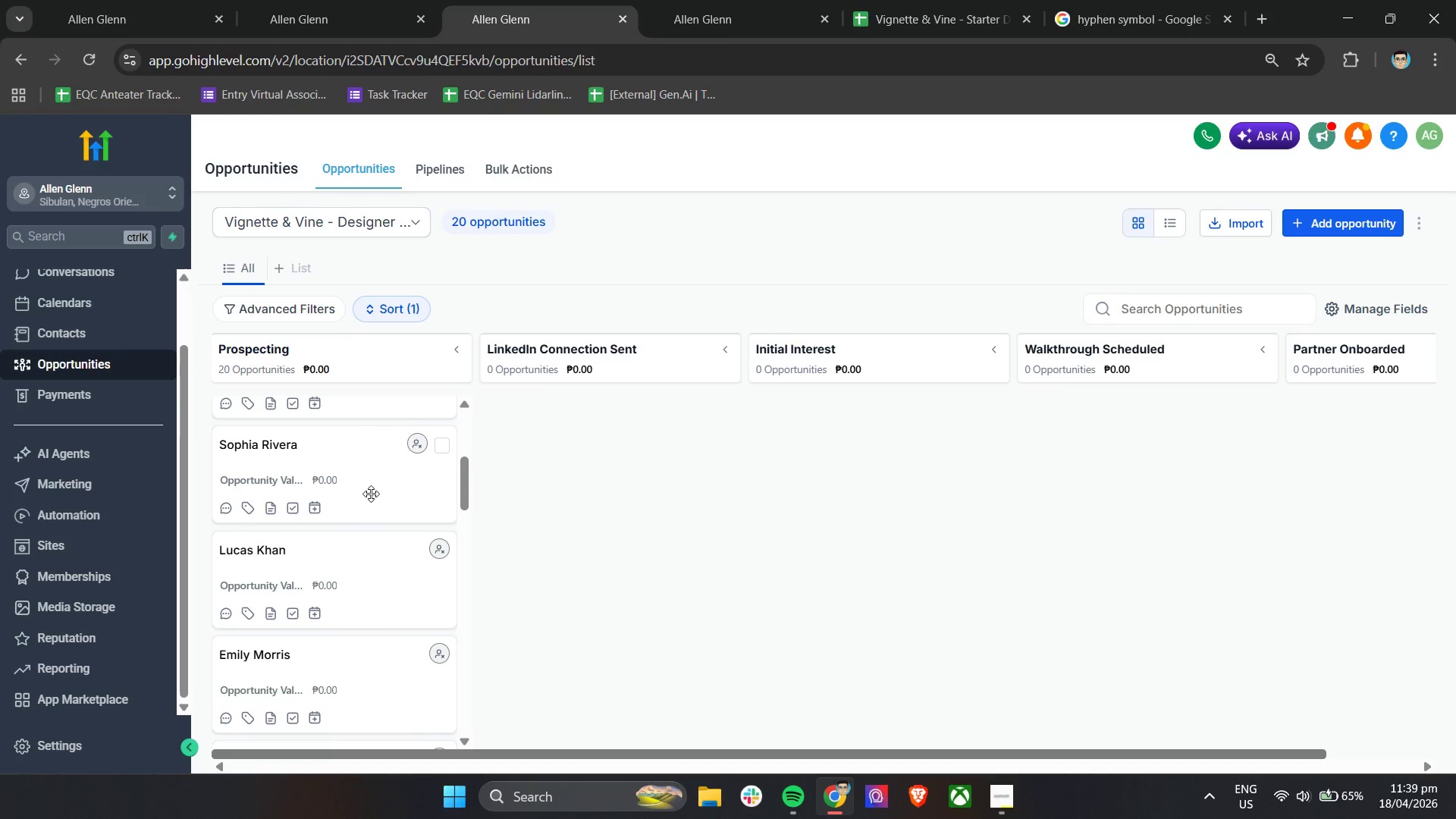 
left_click([371, 493])
 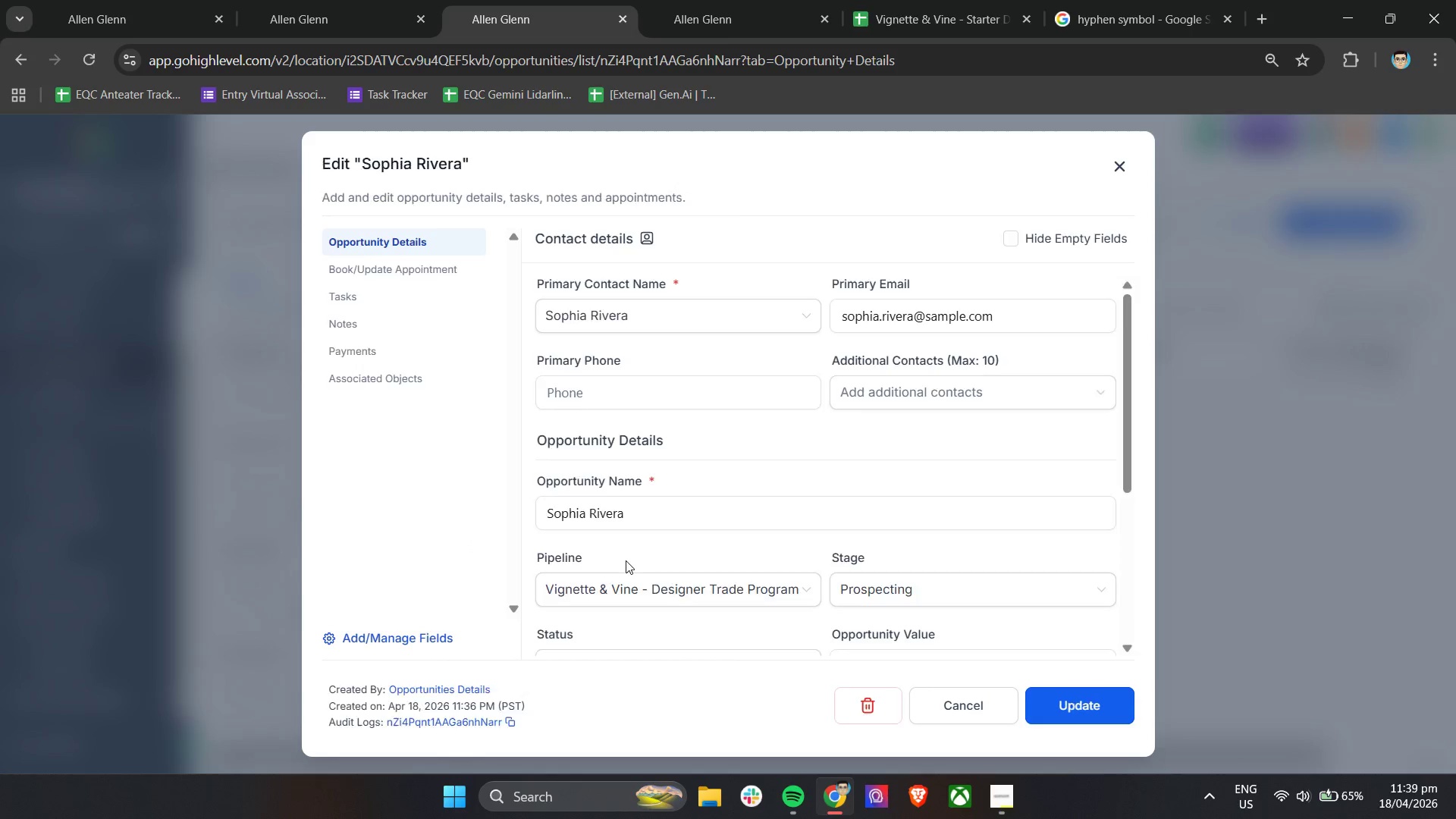 
left_click([290, 0])
 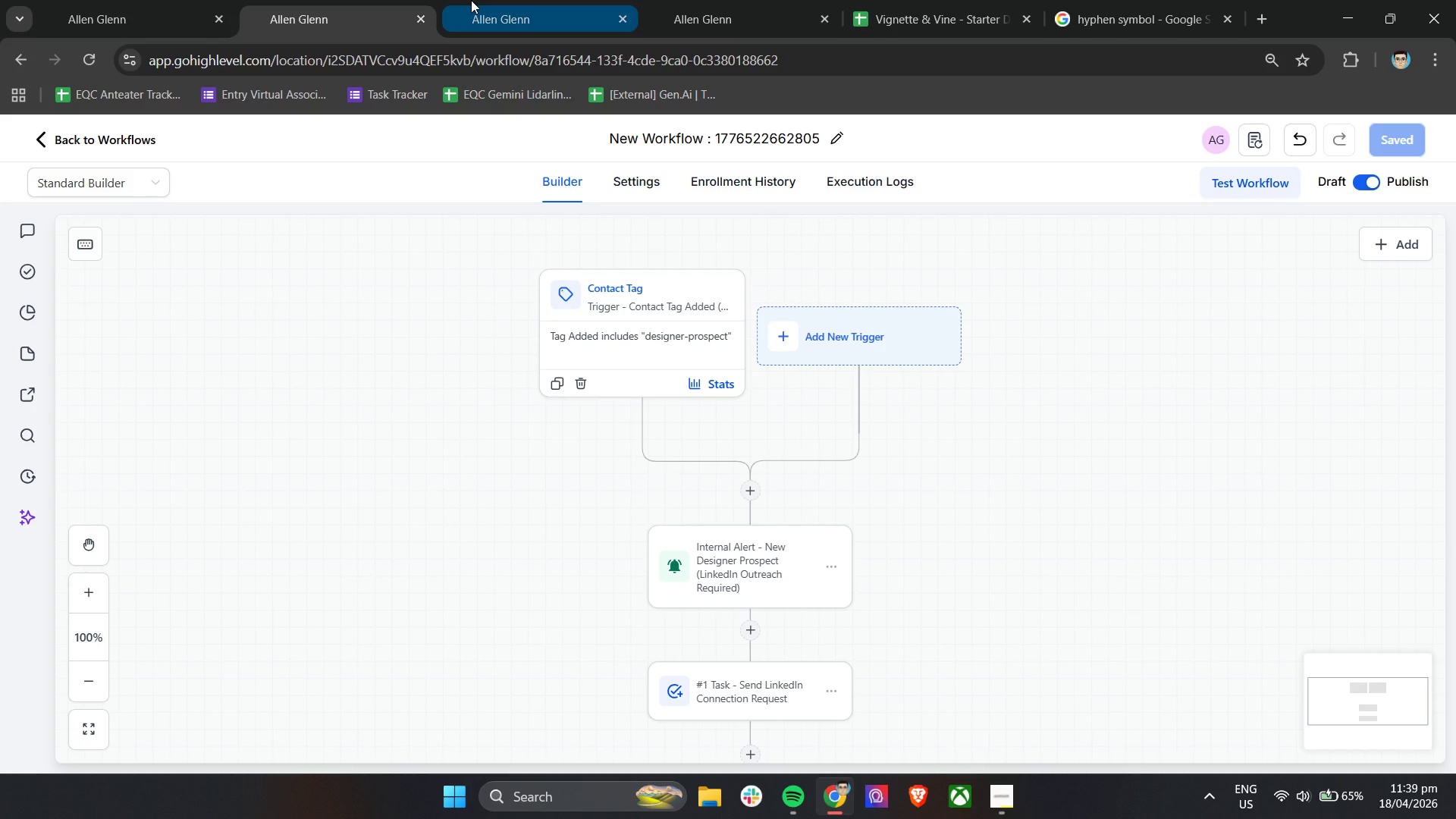 
scroll: coordinate [667, 582], scroll_direction: down, amount: 8.0
 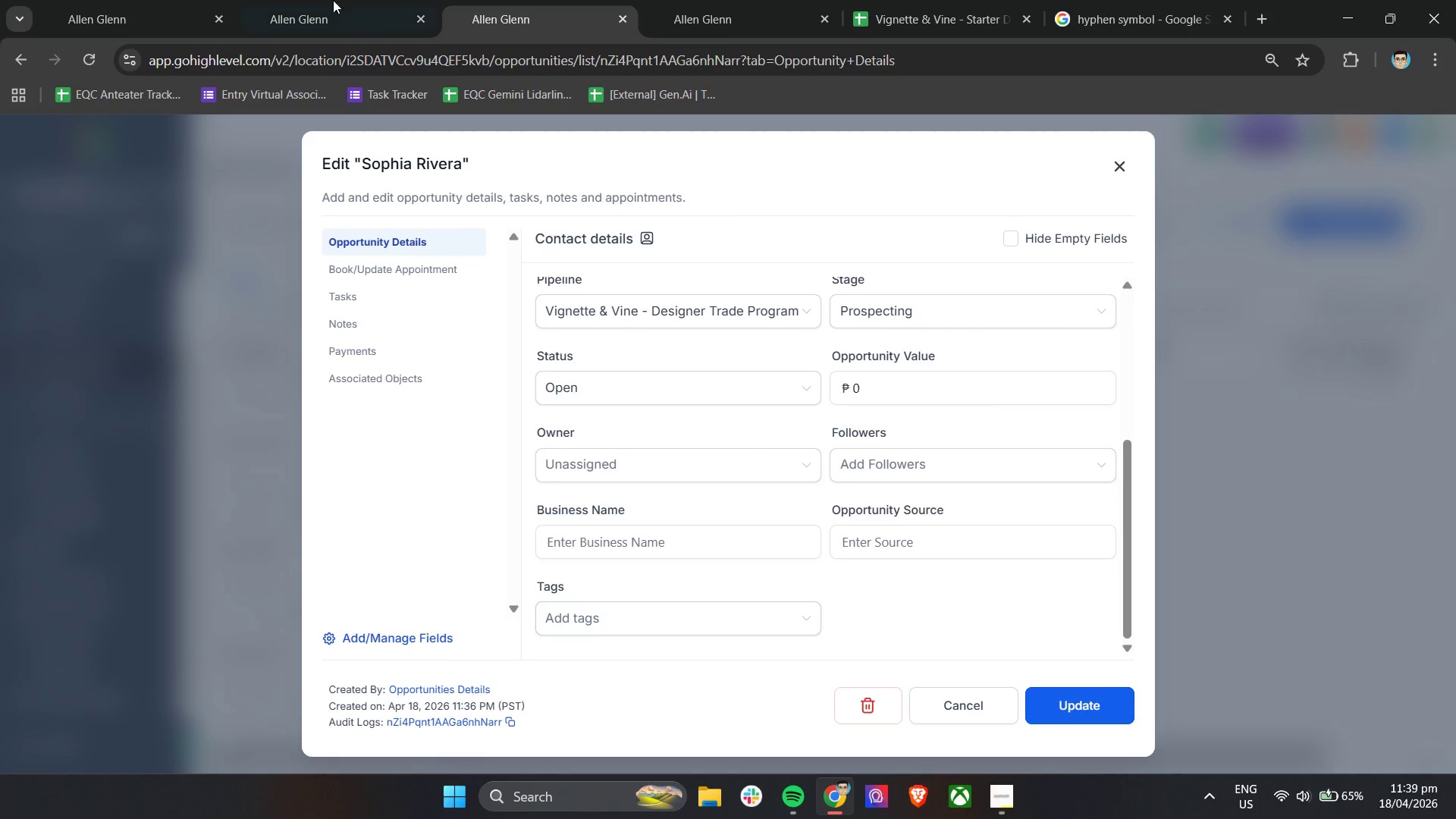 
left_click([471, 0])
 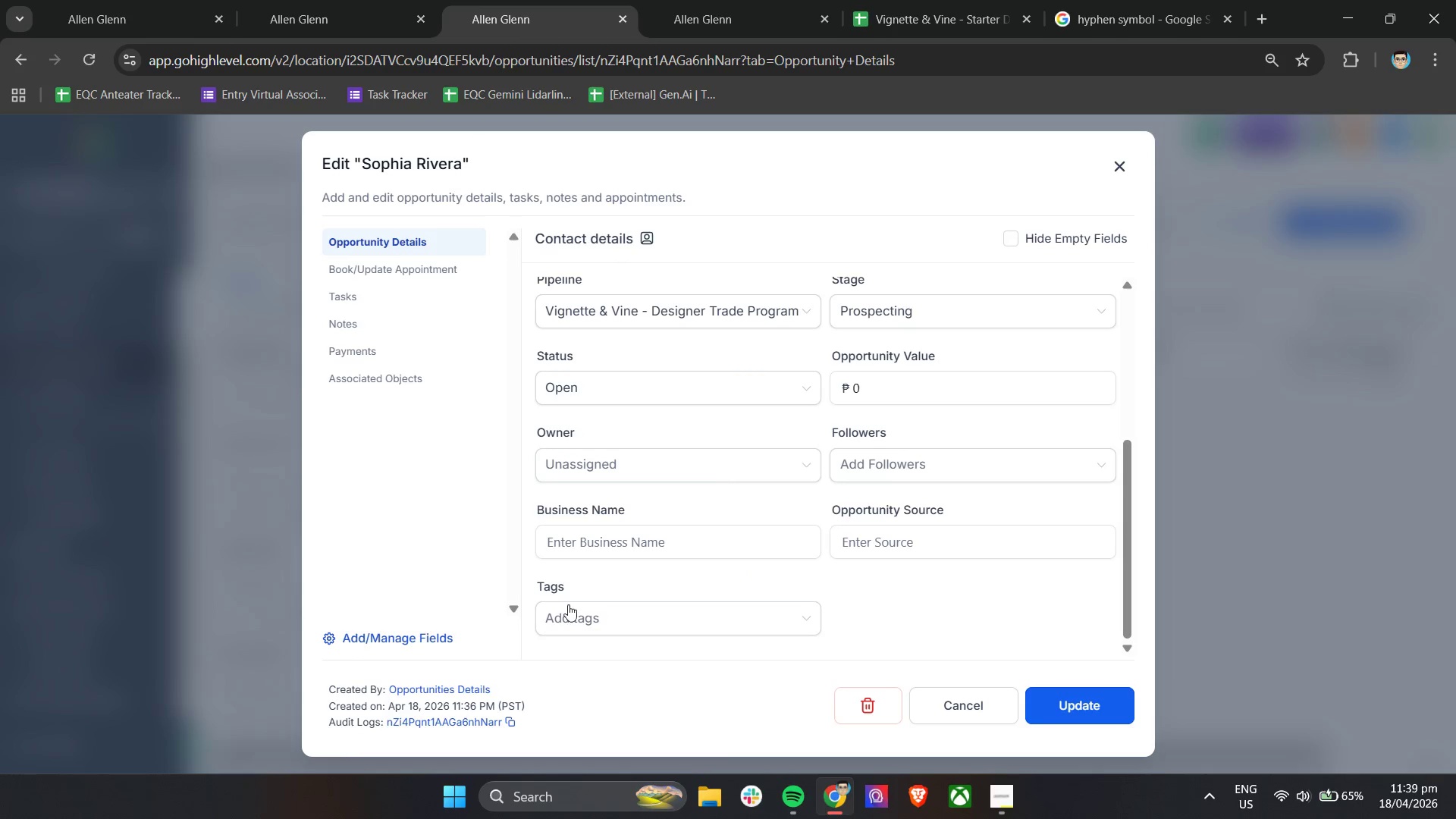 
left_click([588, 604])
 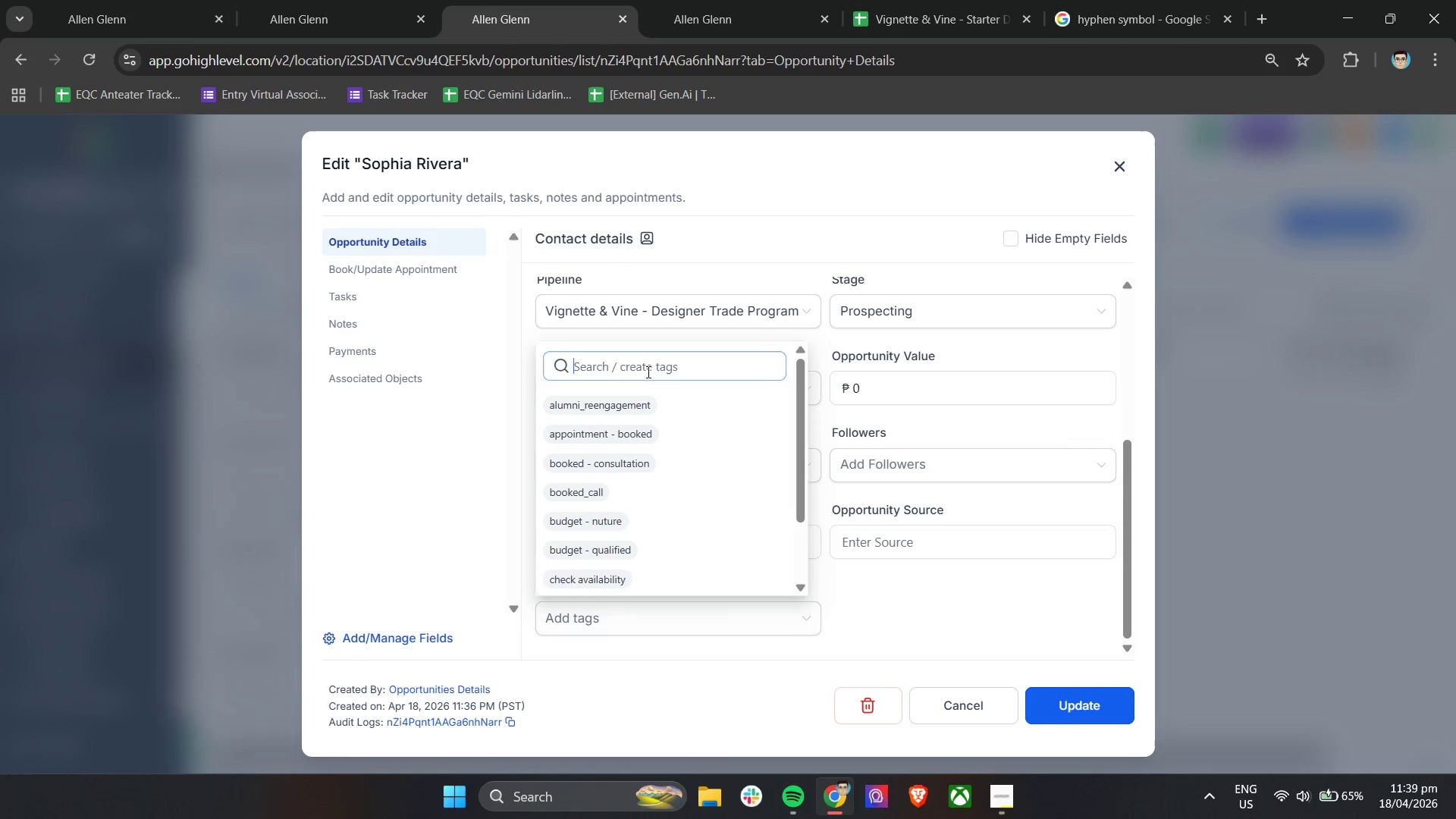 
type(des)
 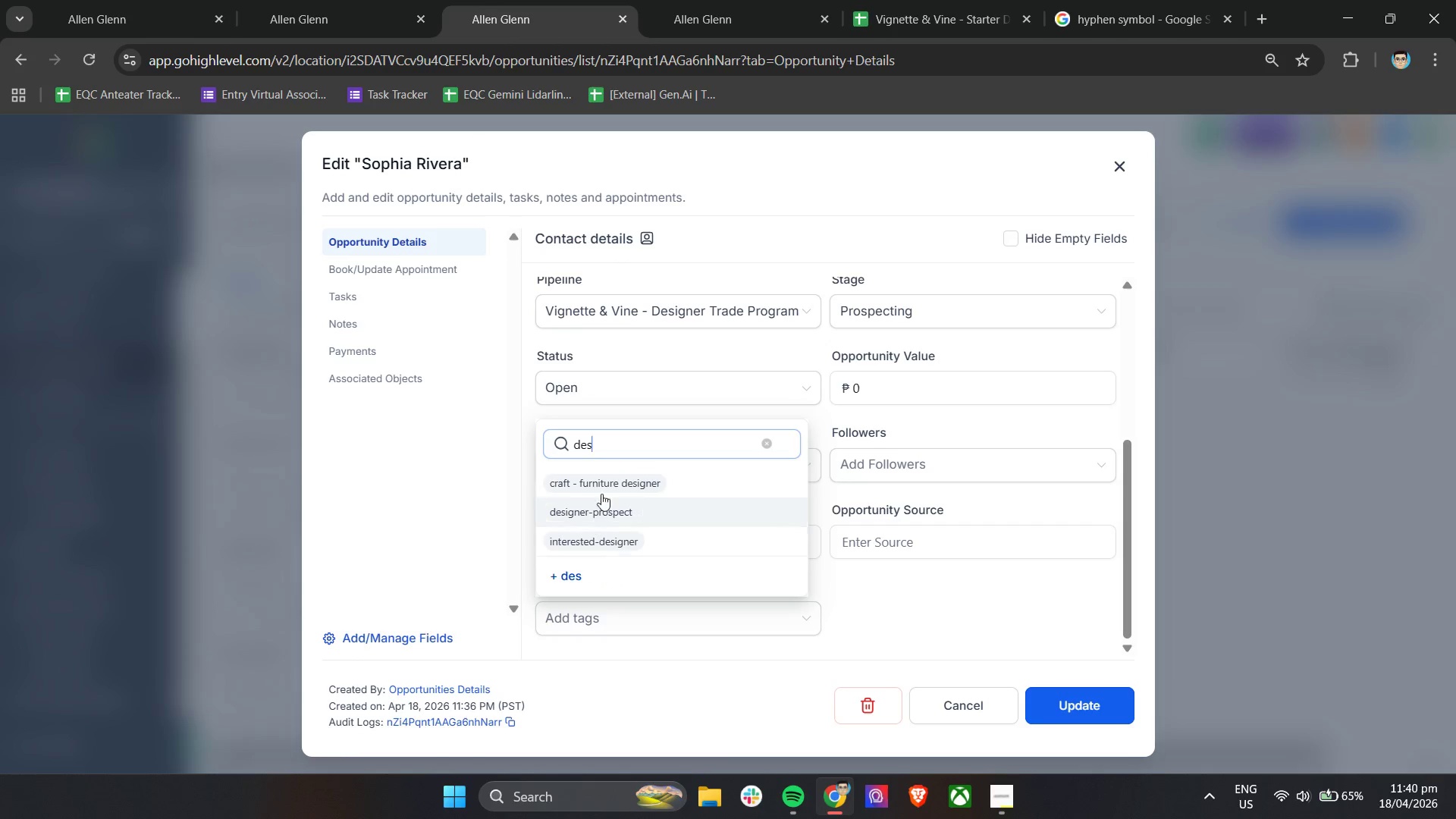 
left_click([623, 515])
 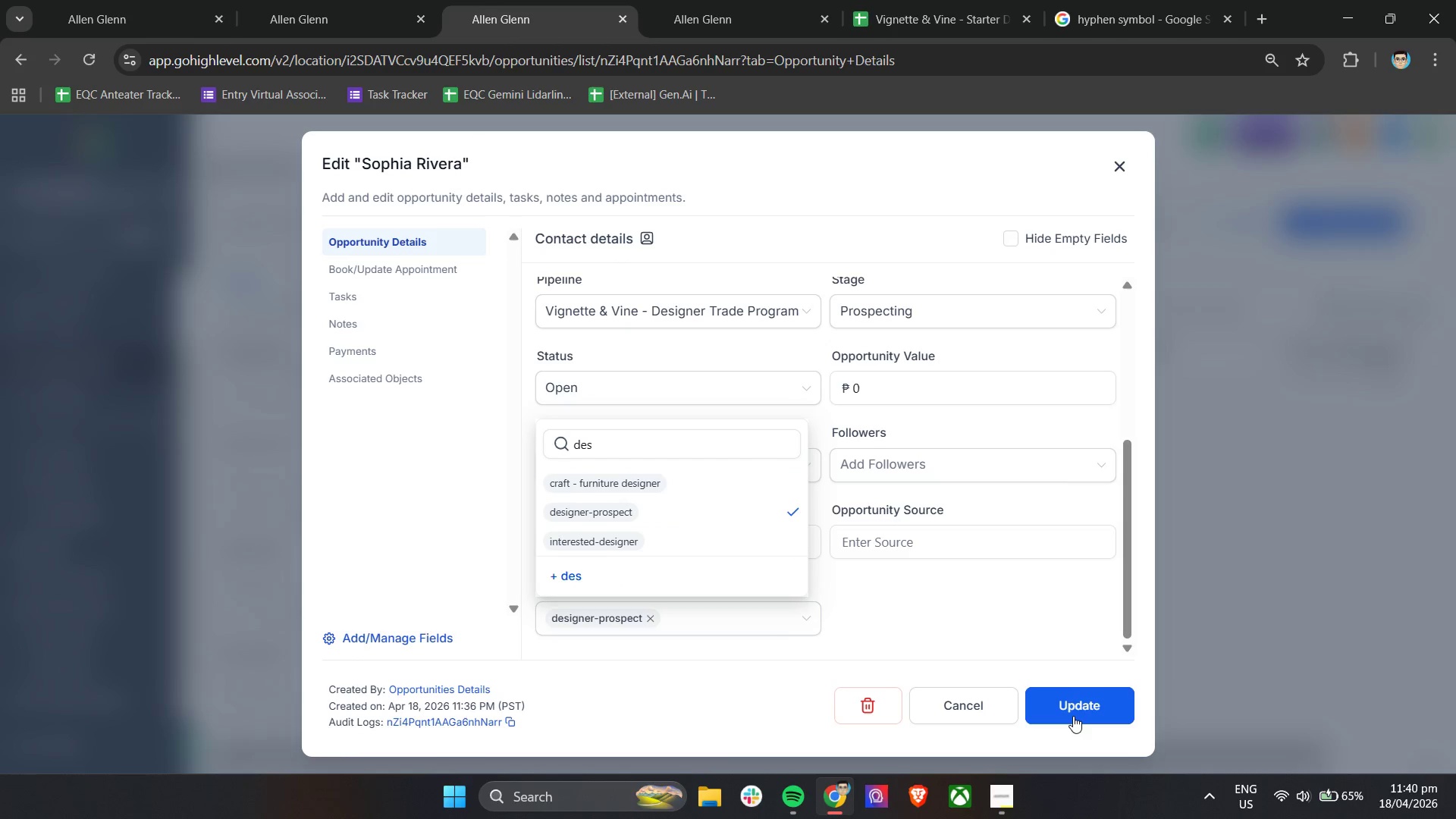 
left_click([1073, 716])
 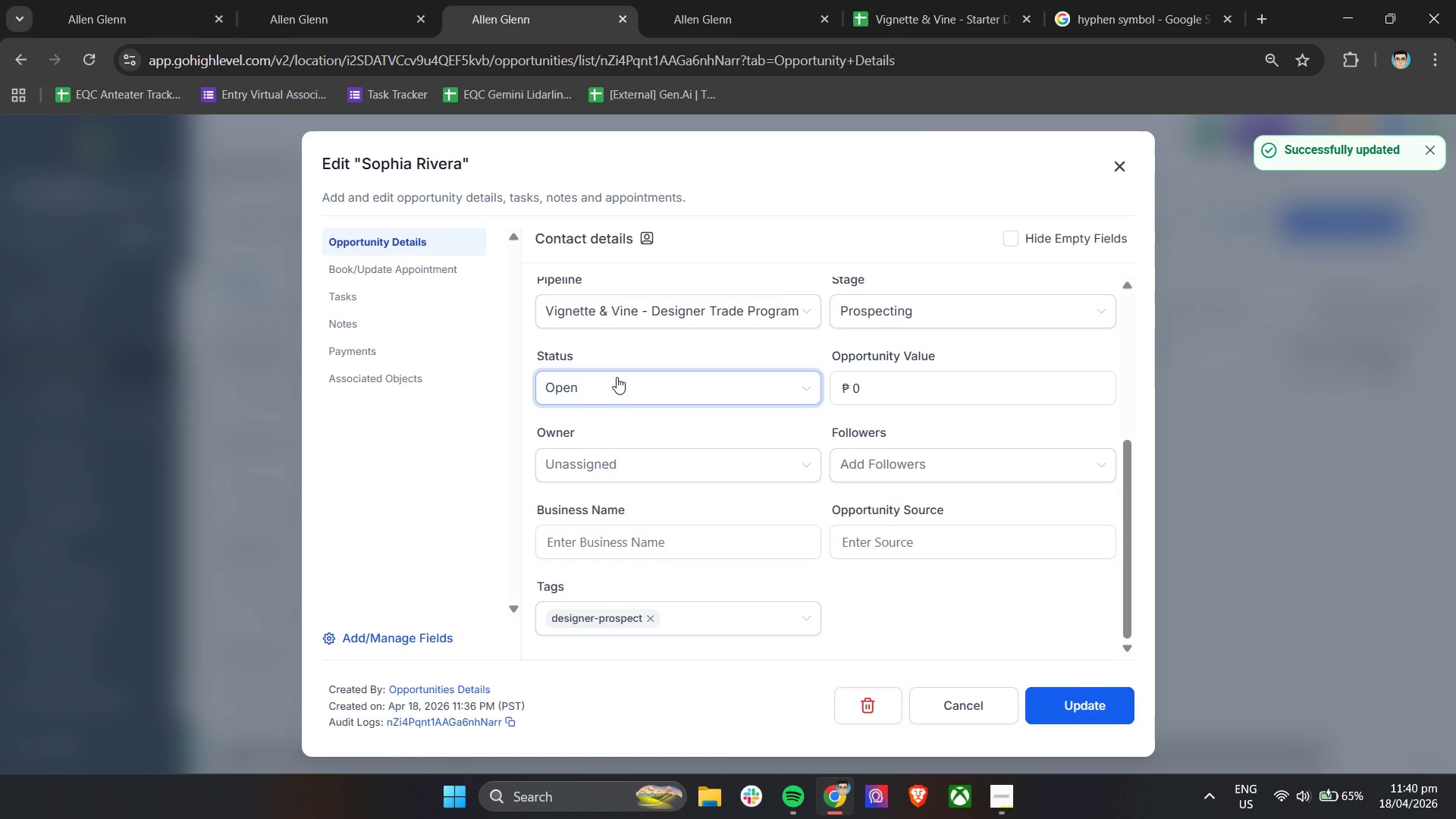 
left_click([349, 1])
 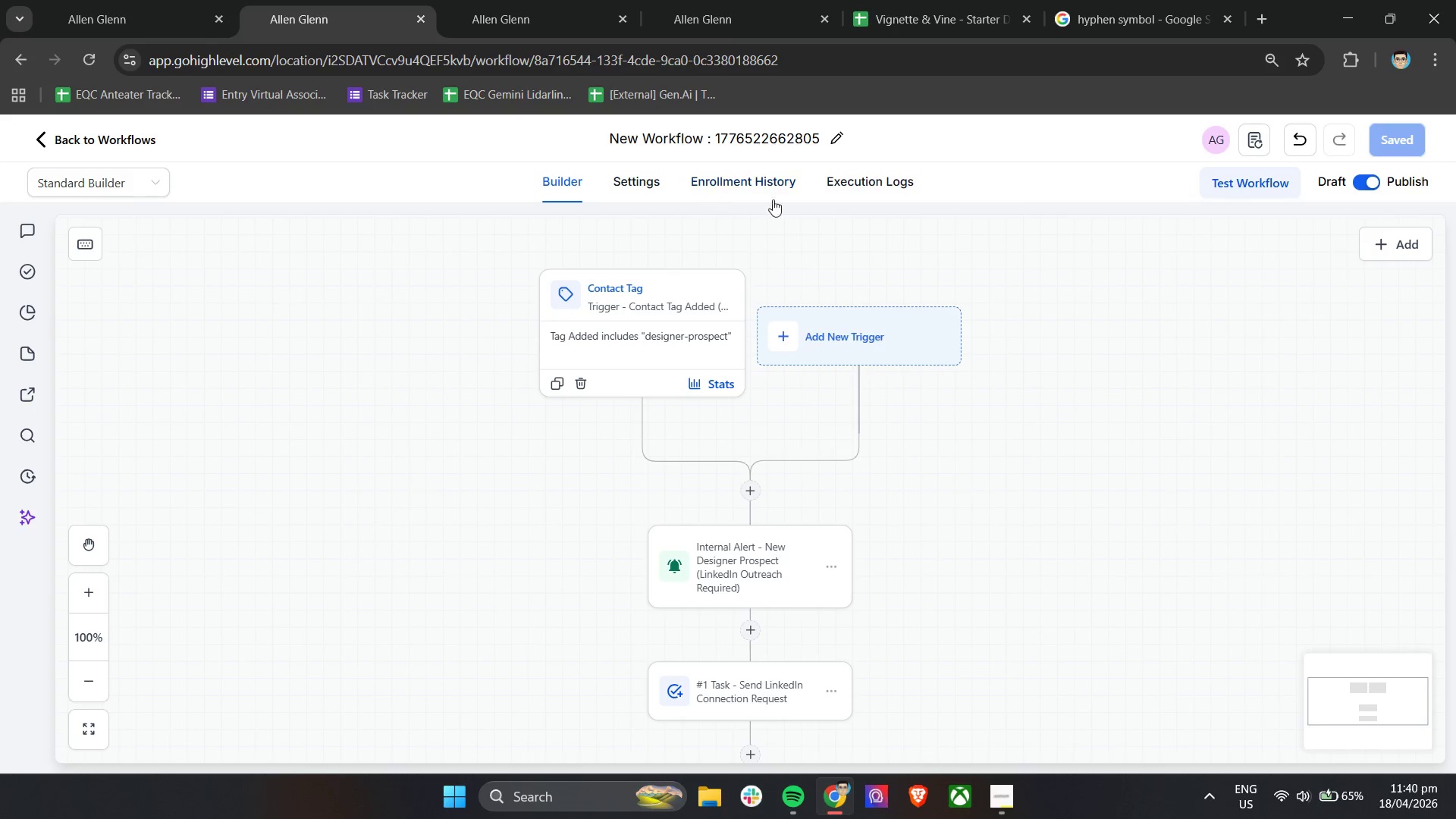 
left_click([846, 185])
 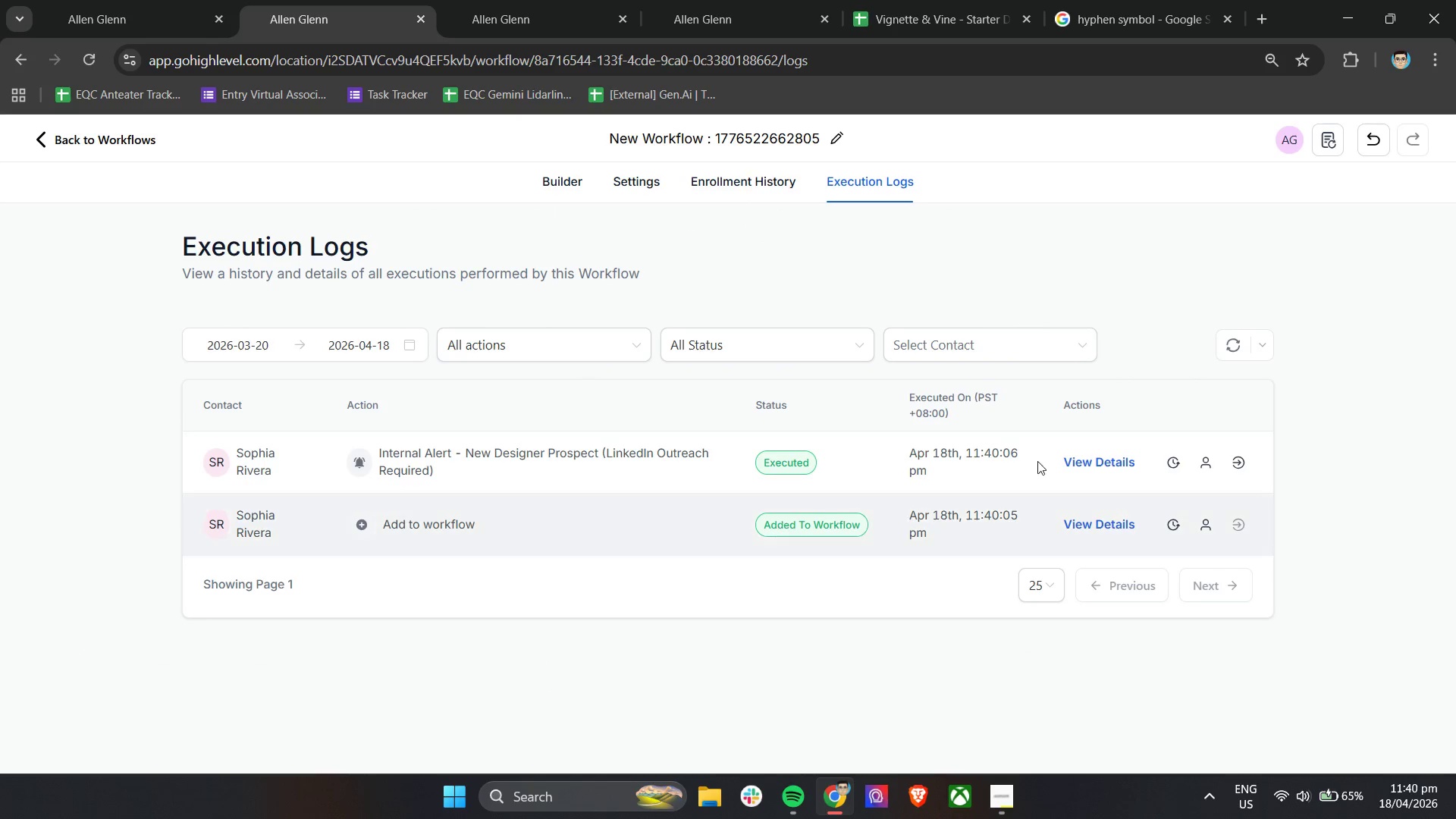 
left_click([1232, 345])
 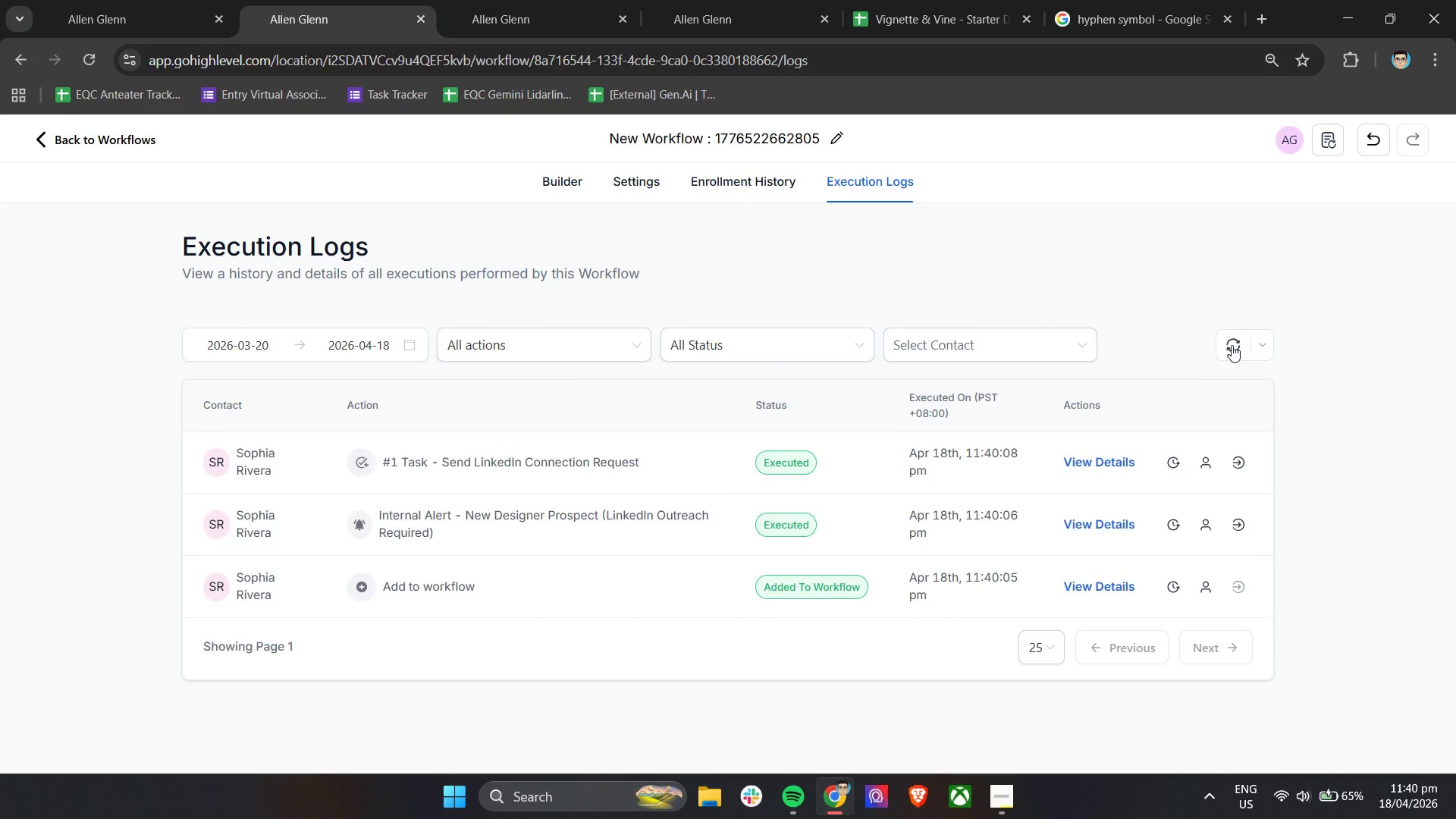 
left_click([1232, 348])
 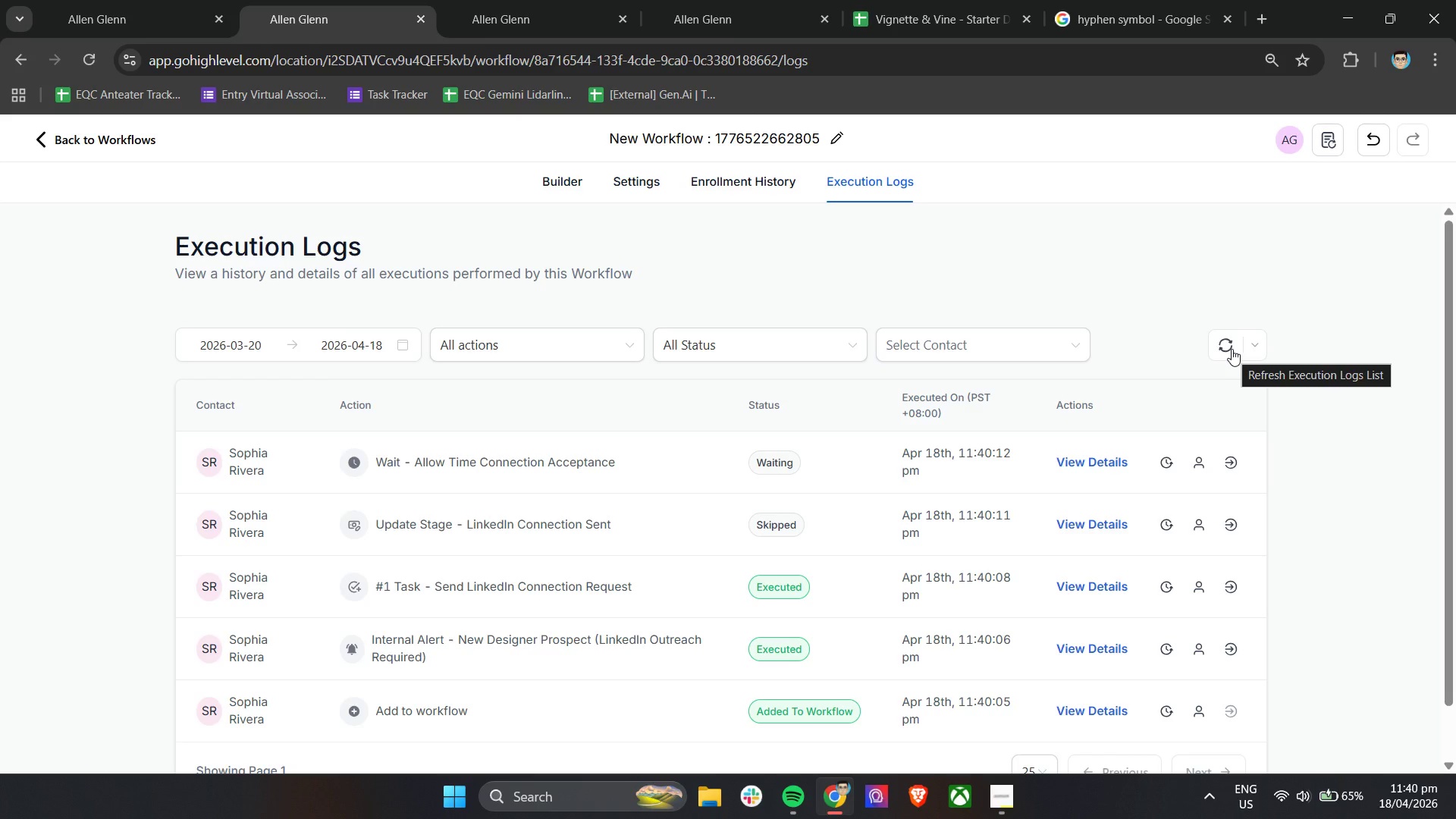 
wait(5.19)
 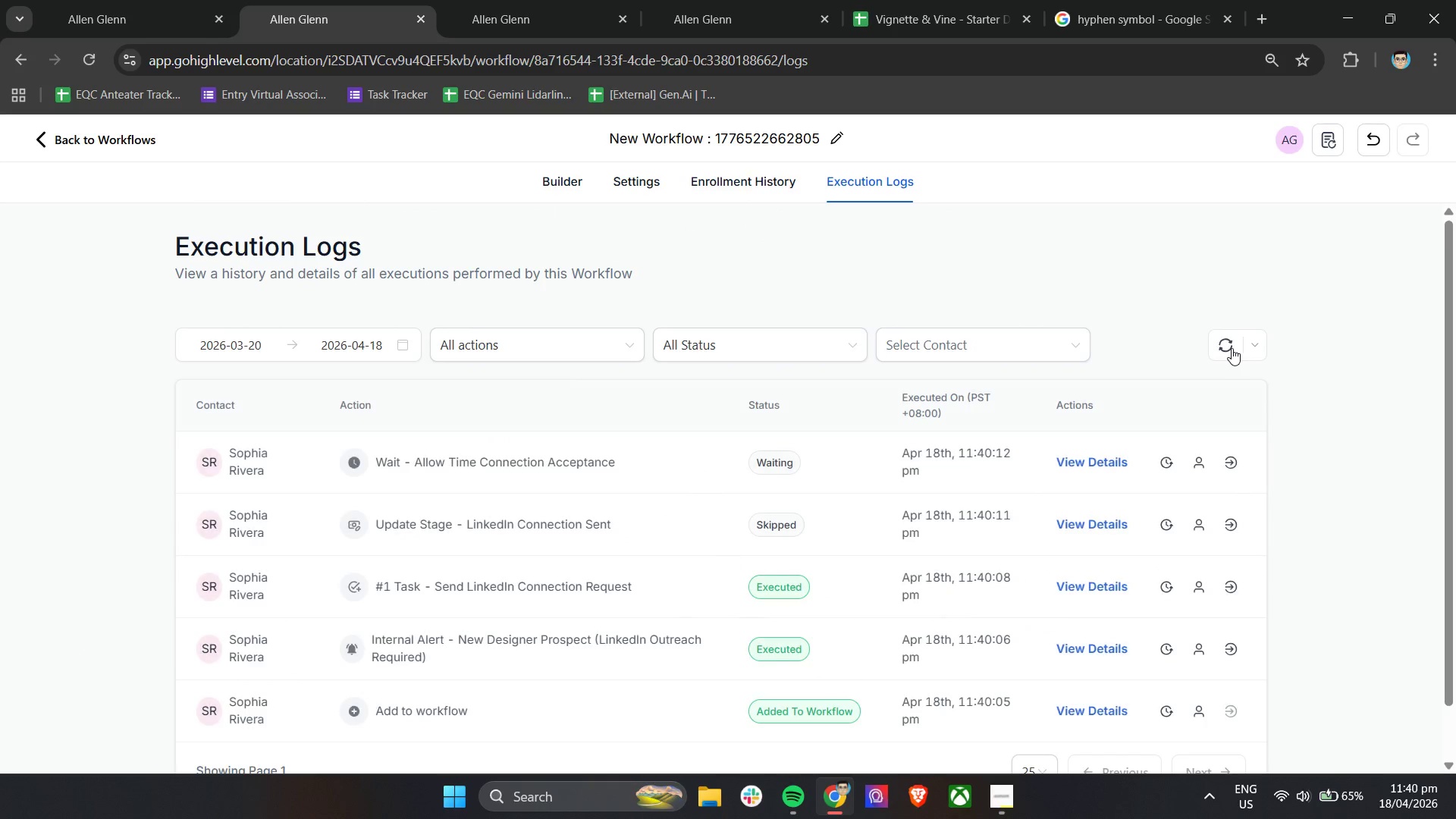 
left_click([549, 0])
 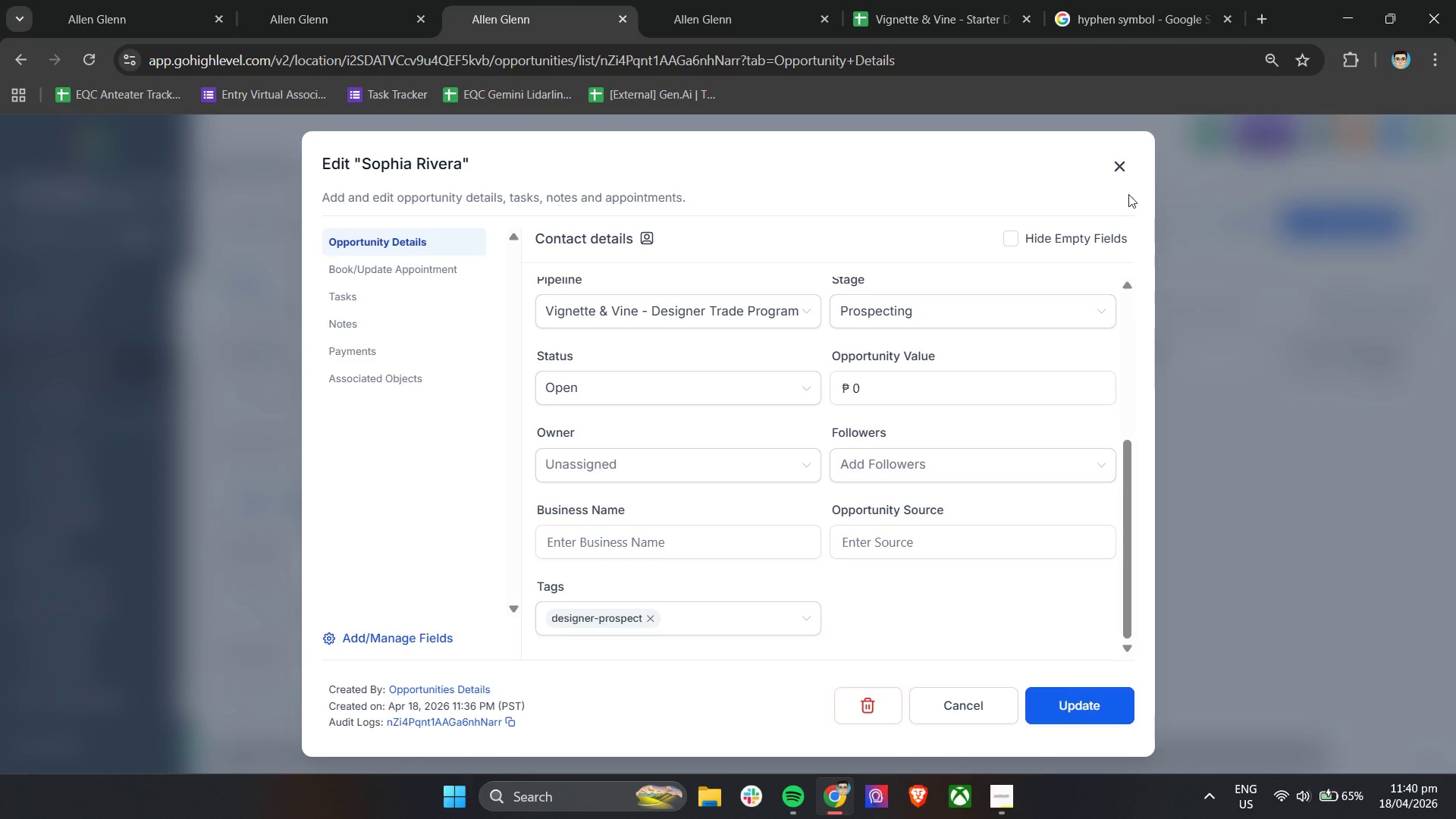 
left_click([1119, 171])
 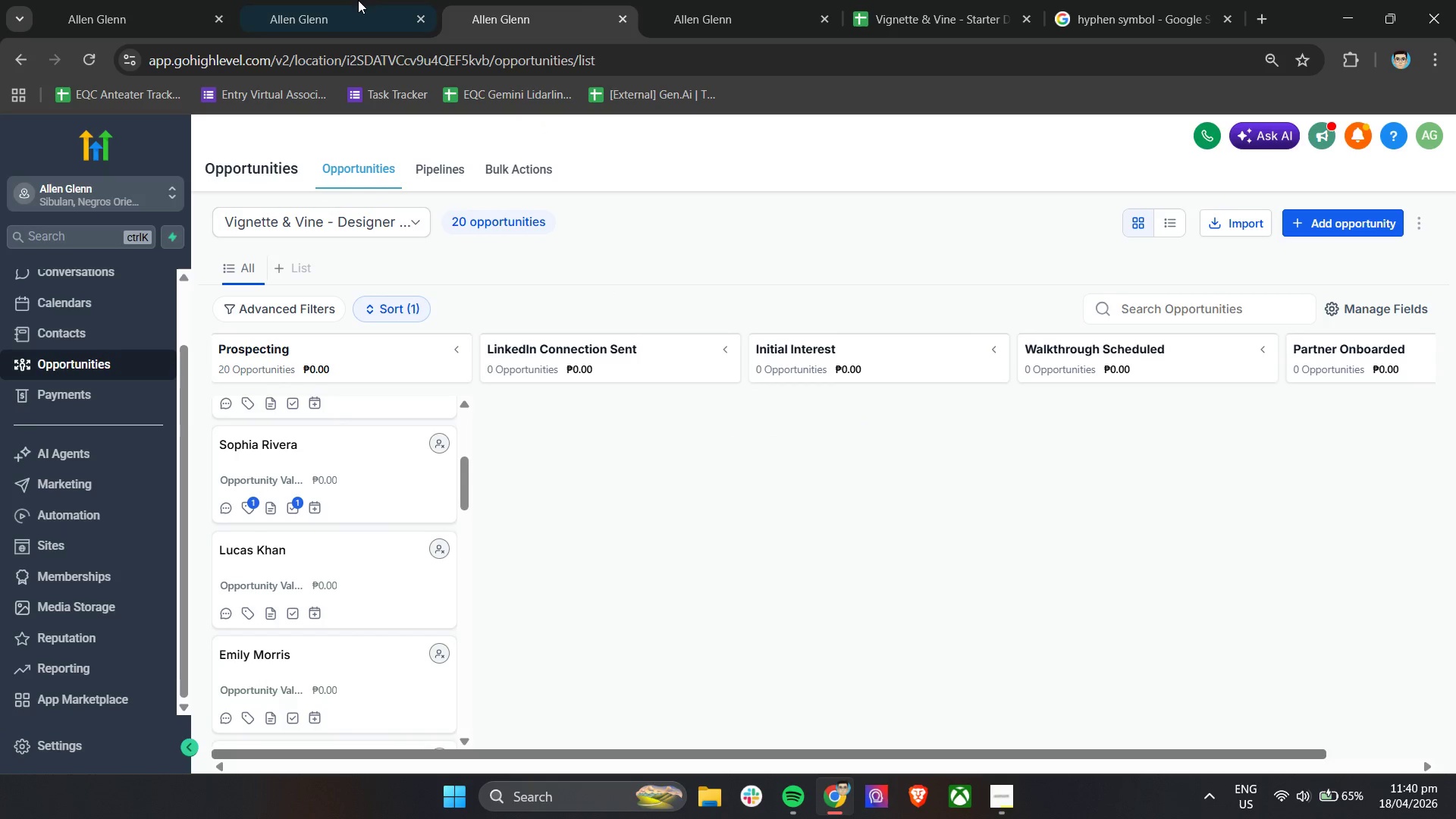 
left_click([340, 0])
 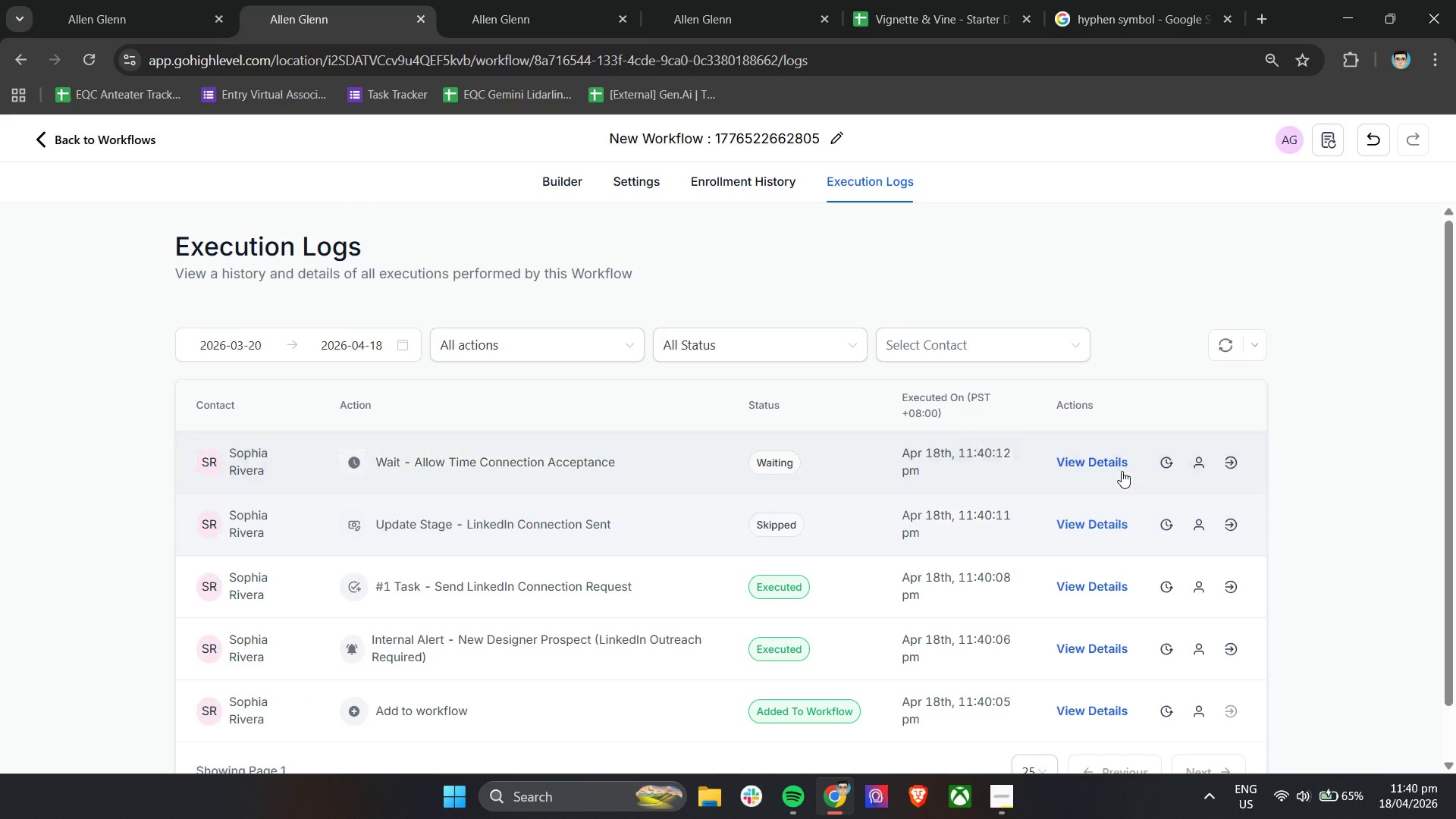 
mouse_move([1203, 470])
 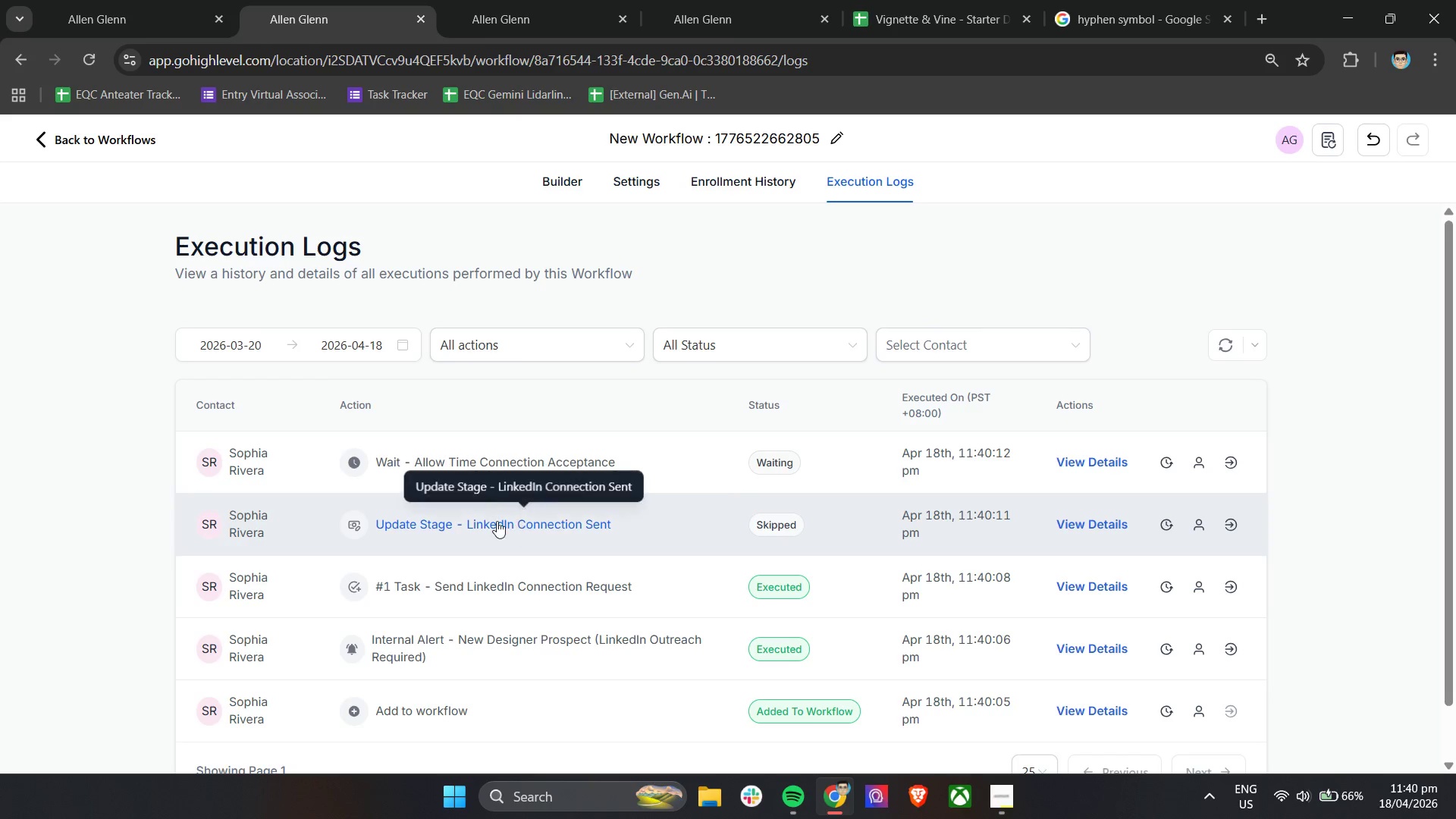 
wait(5.87)
 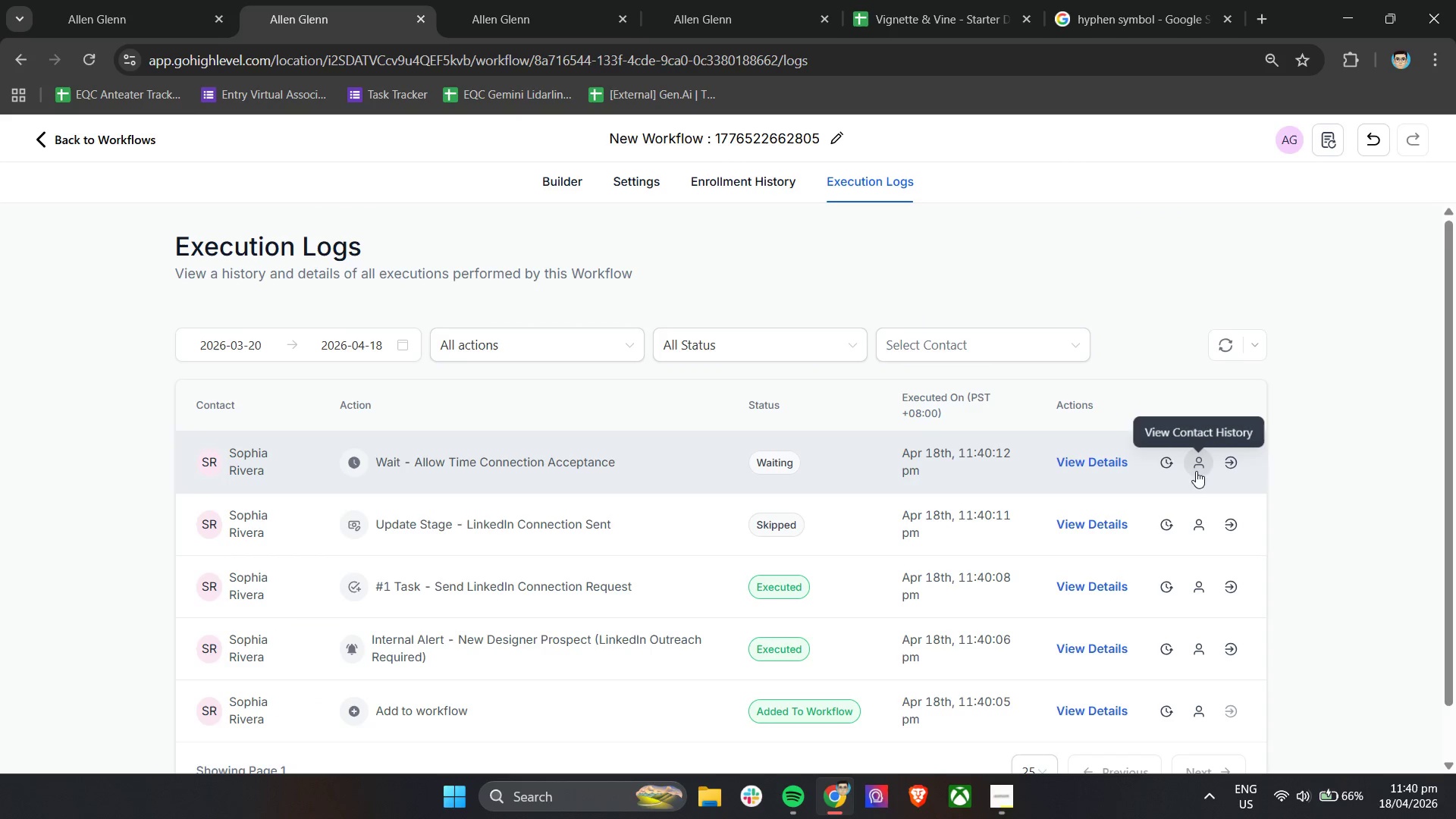 
left_click([491, 521])
 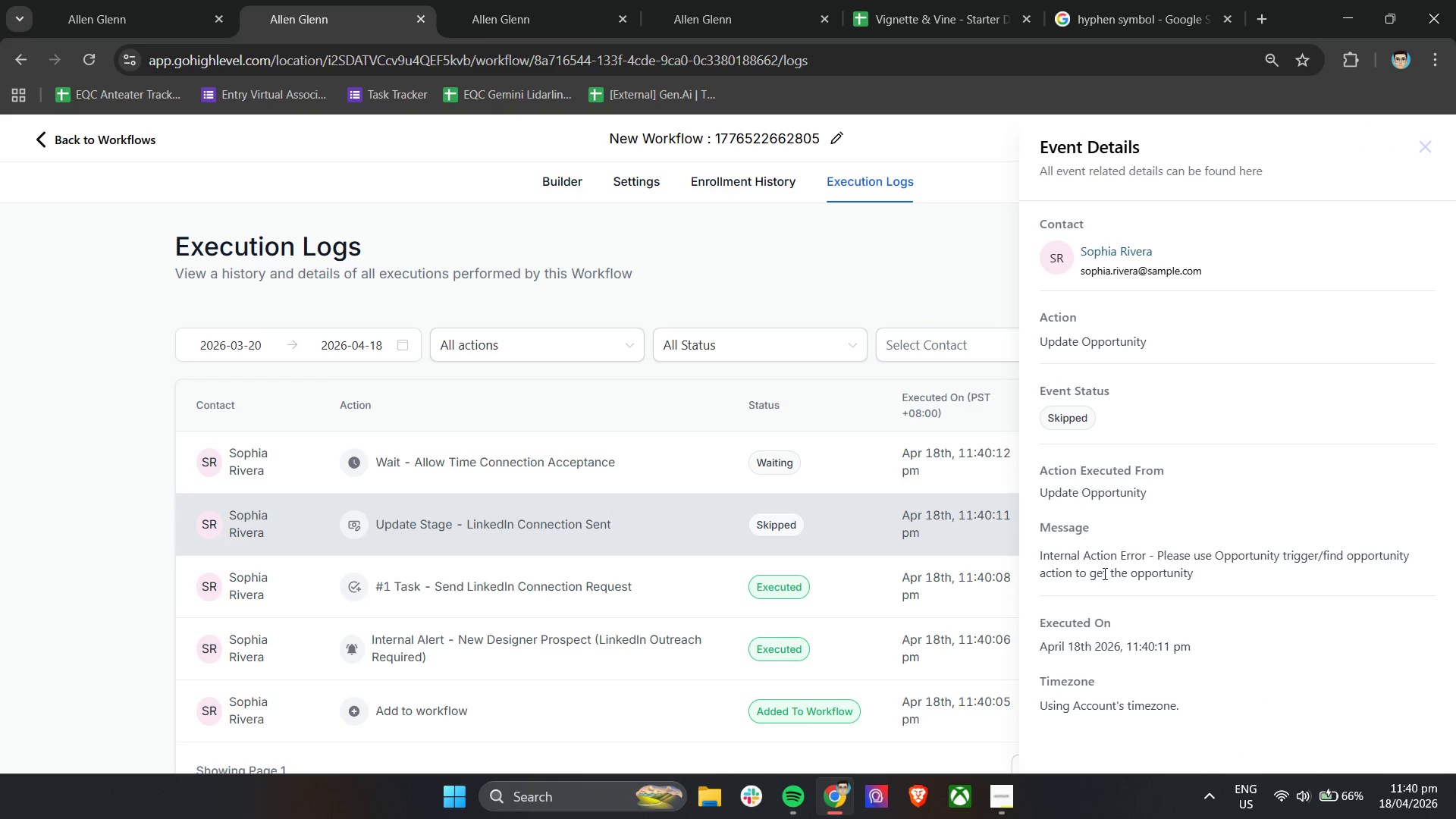 
wait(9.36)
 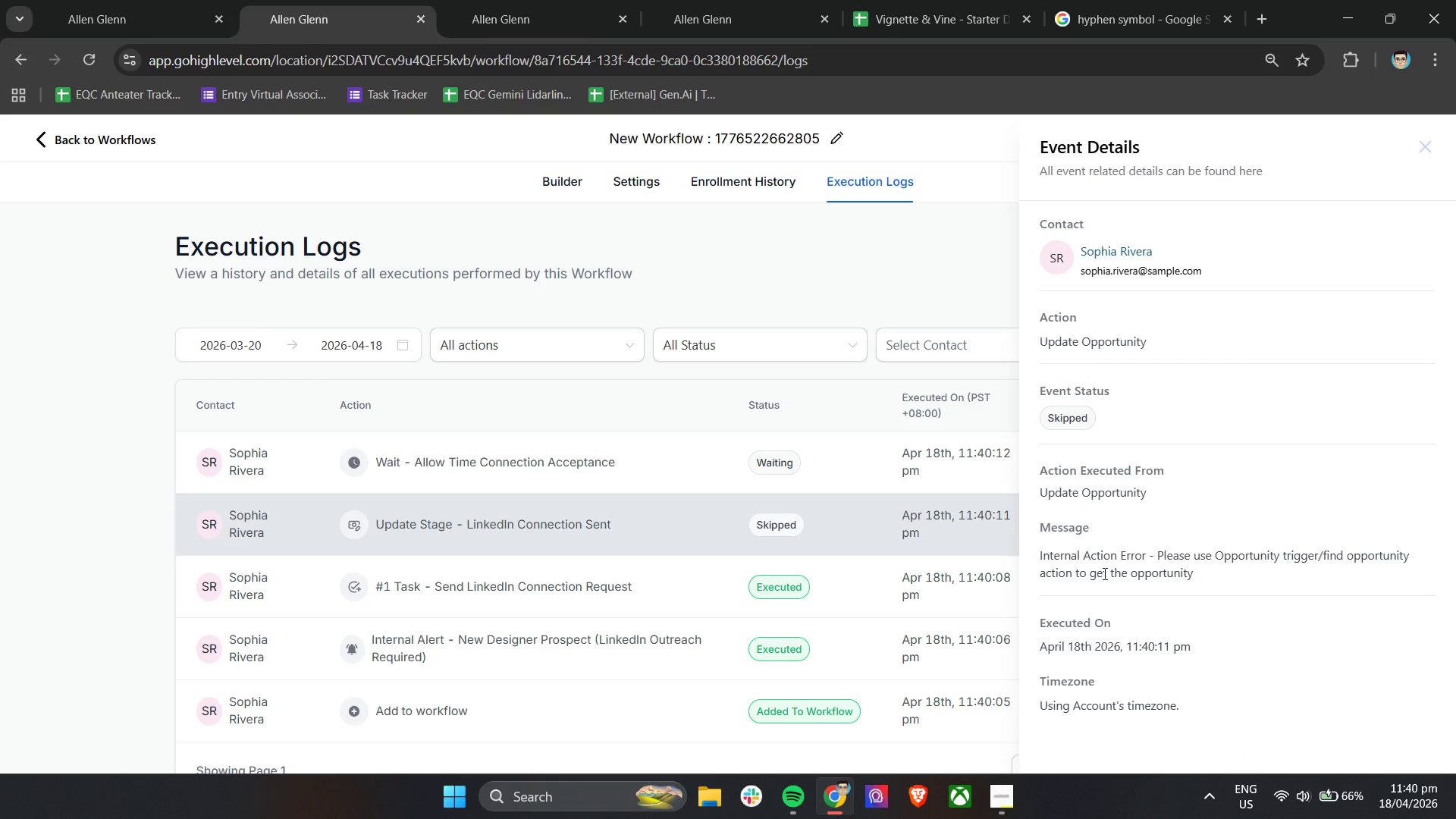 
left_click([557, 174])
 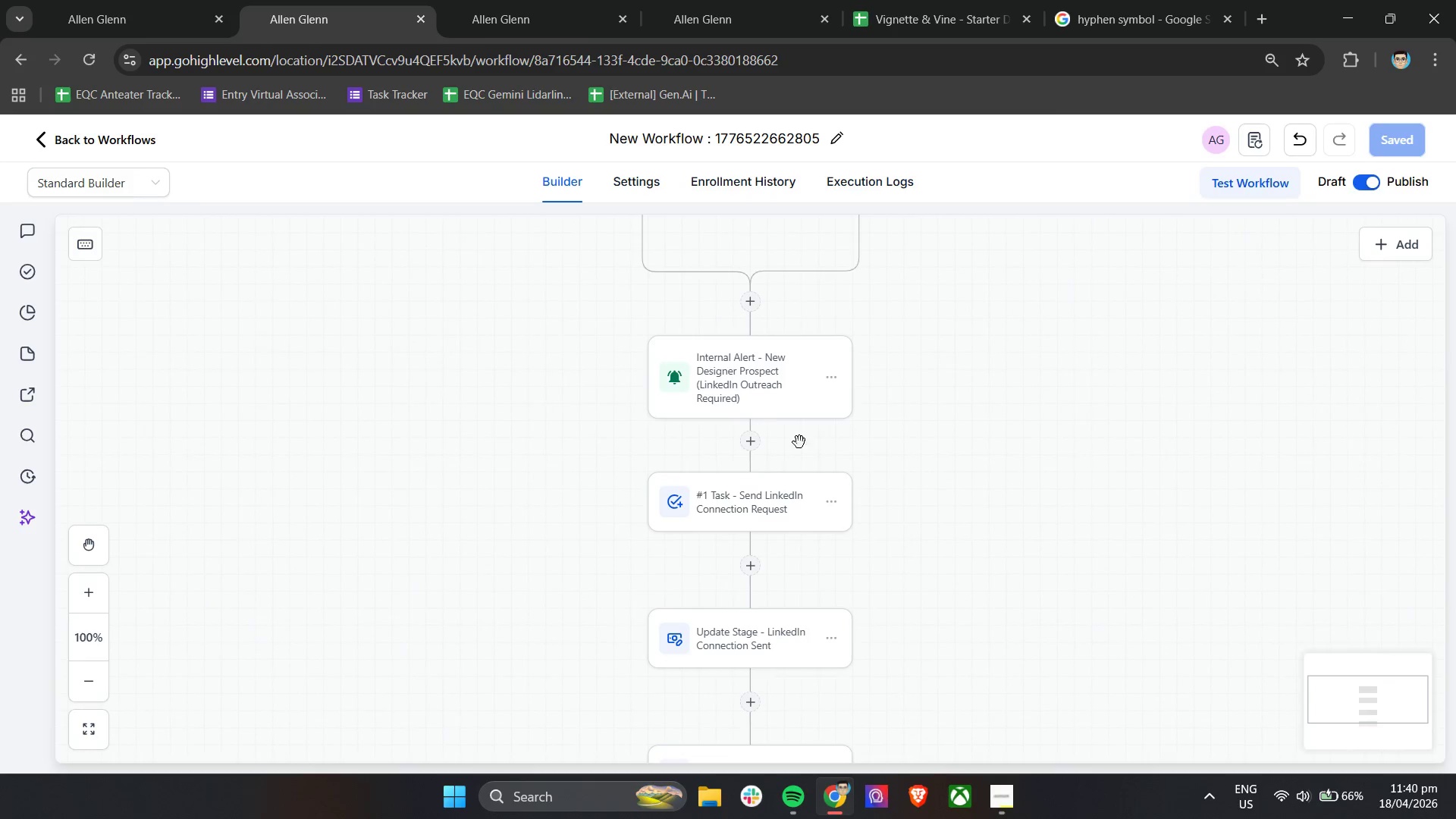 
scroll: coordinate [918, 479], scroll_direction: up, amount: 1.0
 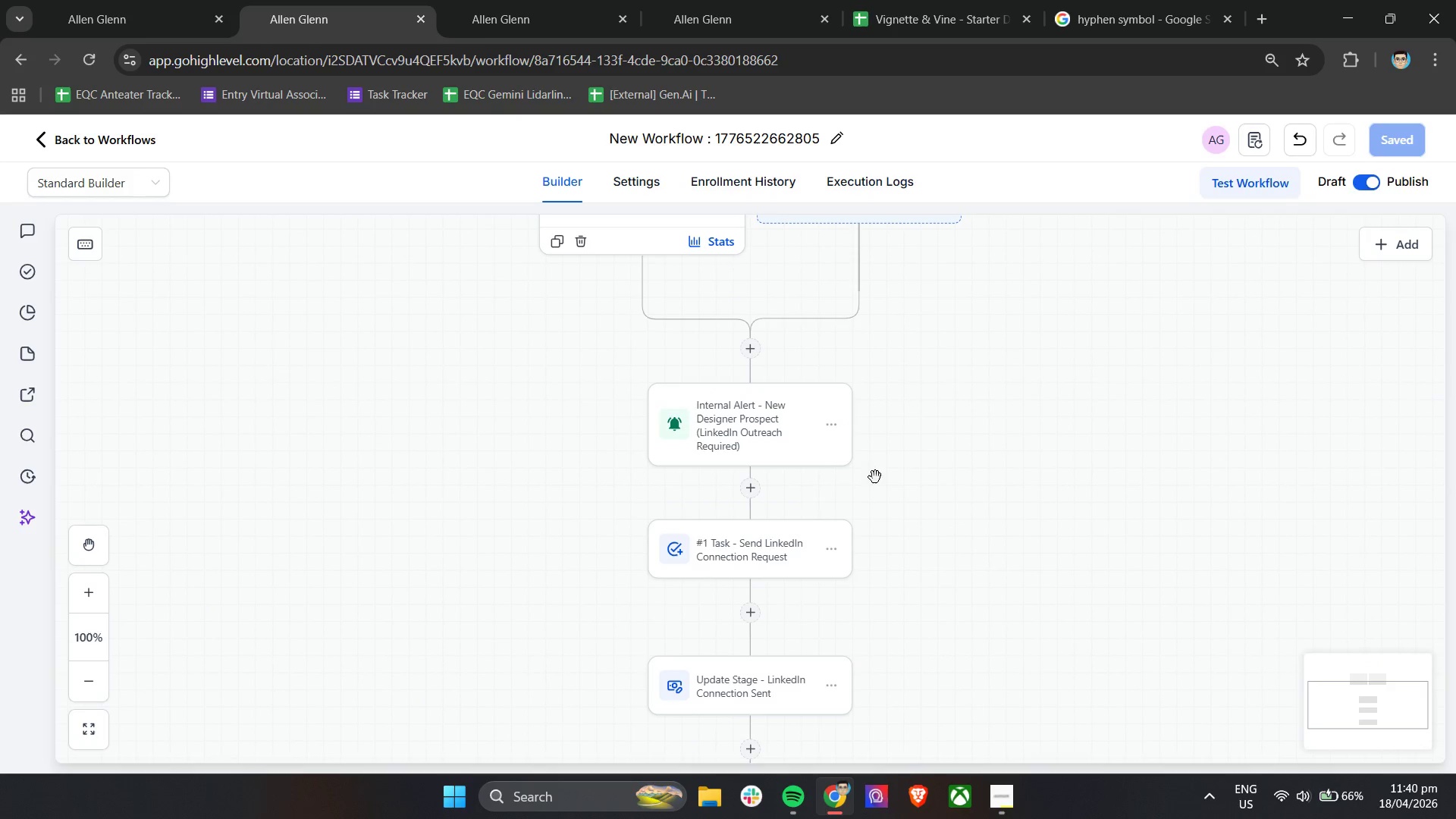 
left_click([502, 0])
 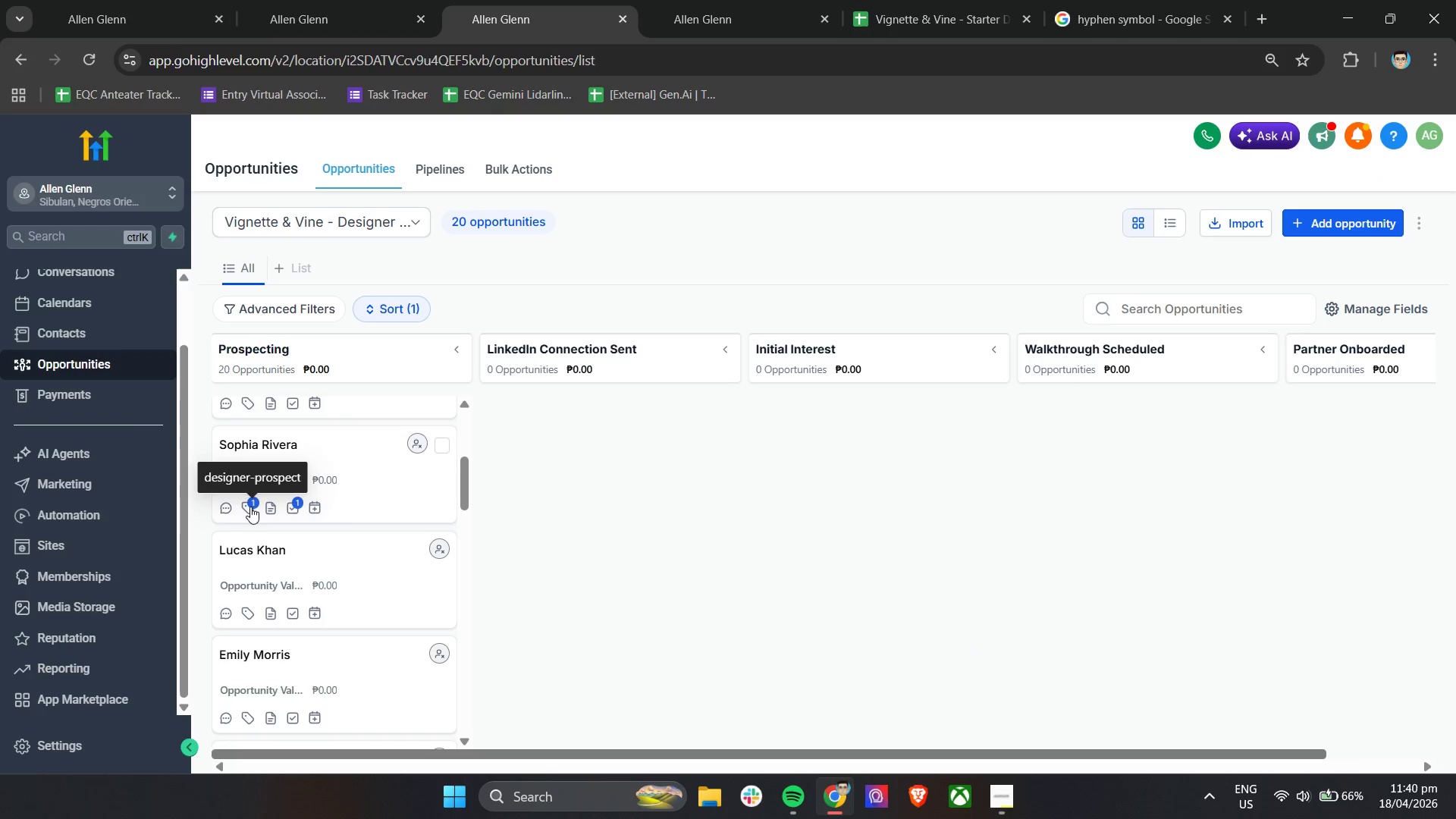 
mouse_move([295, 494])
 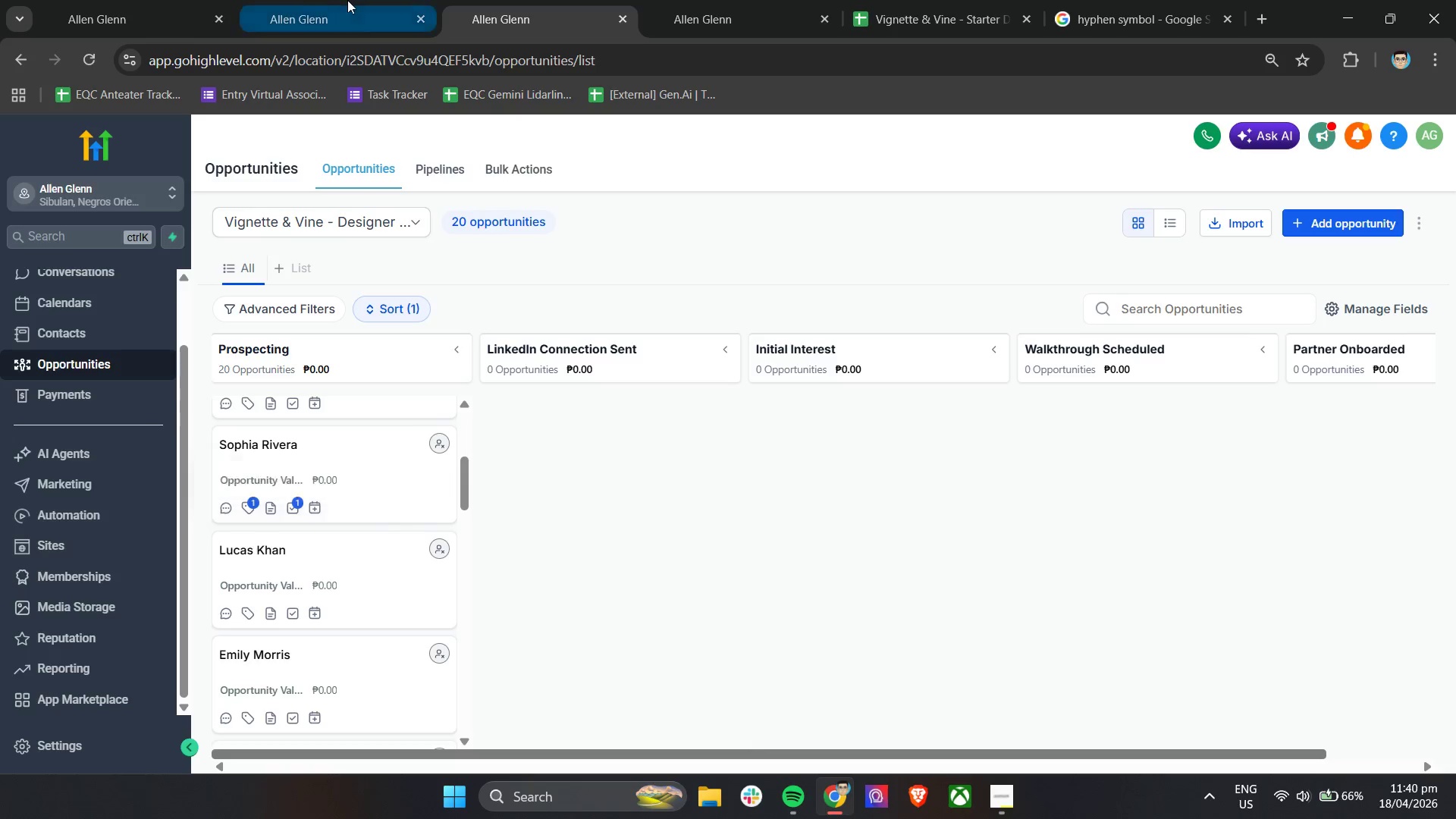 
left_click([347, 0])
 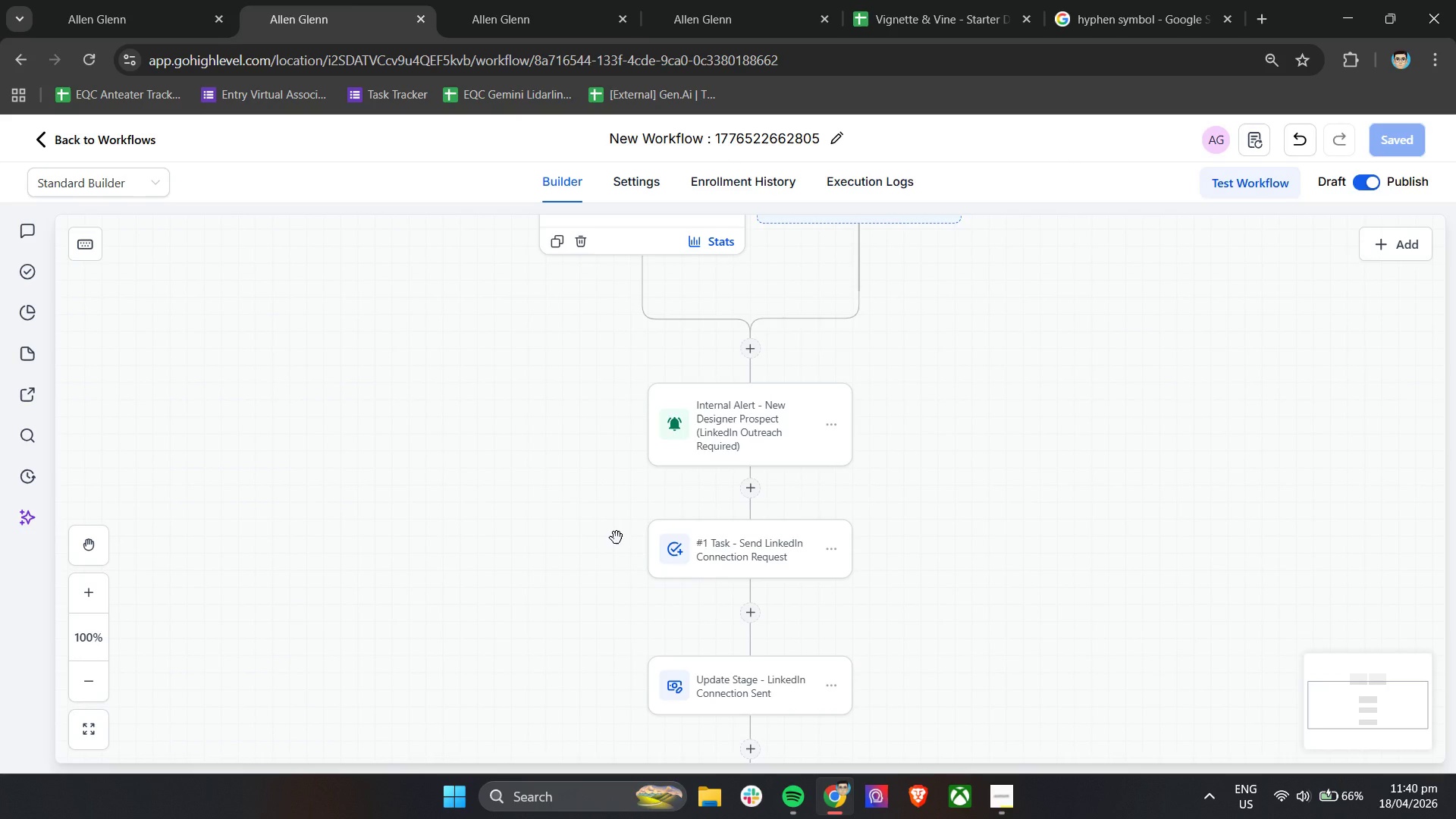 
scroll: coordinate [617, 538], scroll_direction: down, amount: 1.0
 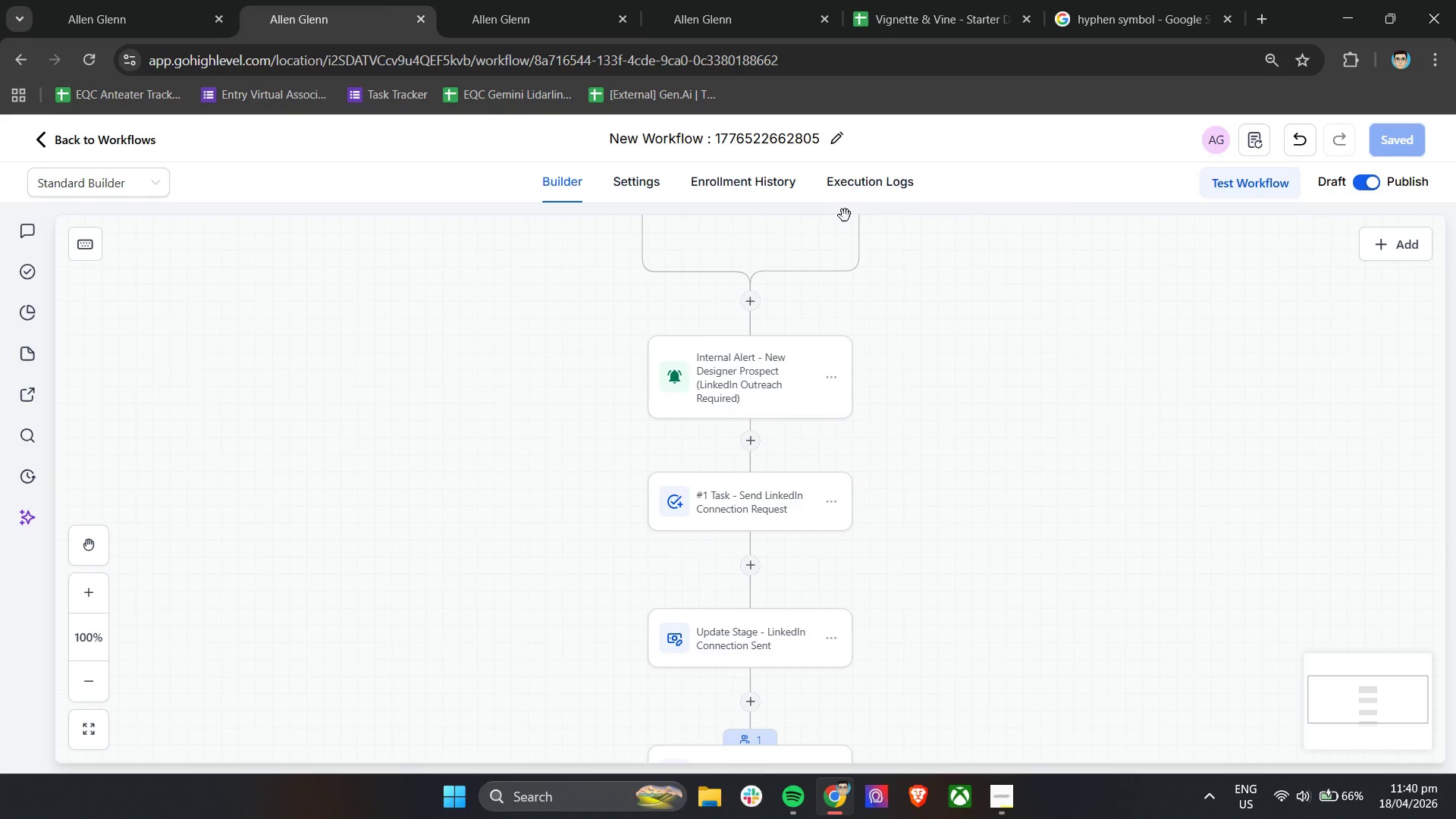 
left_click([849, 188])
 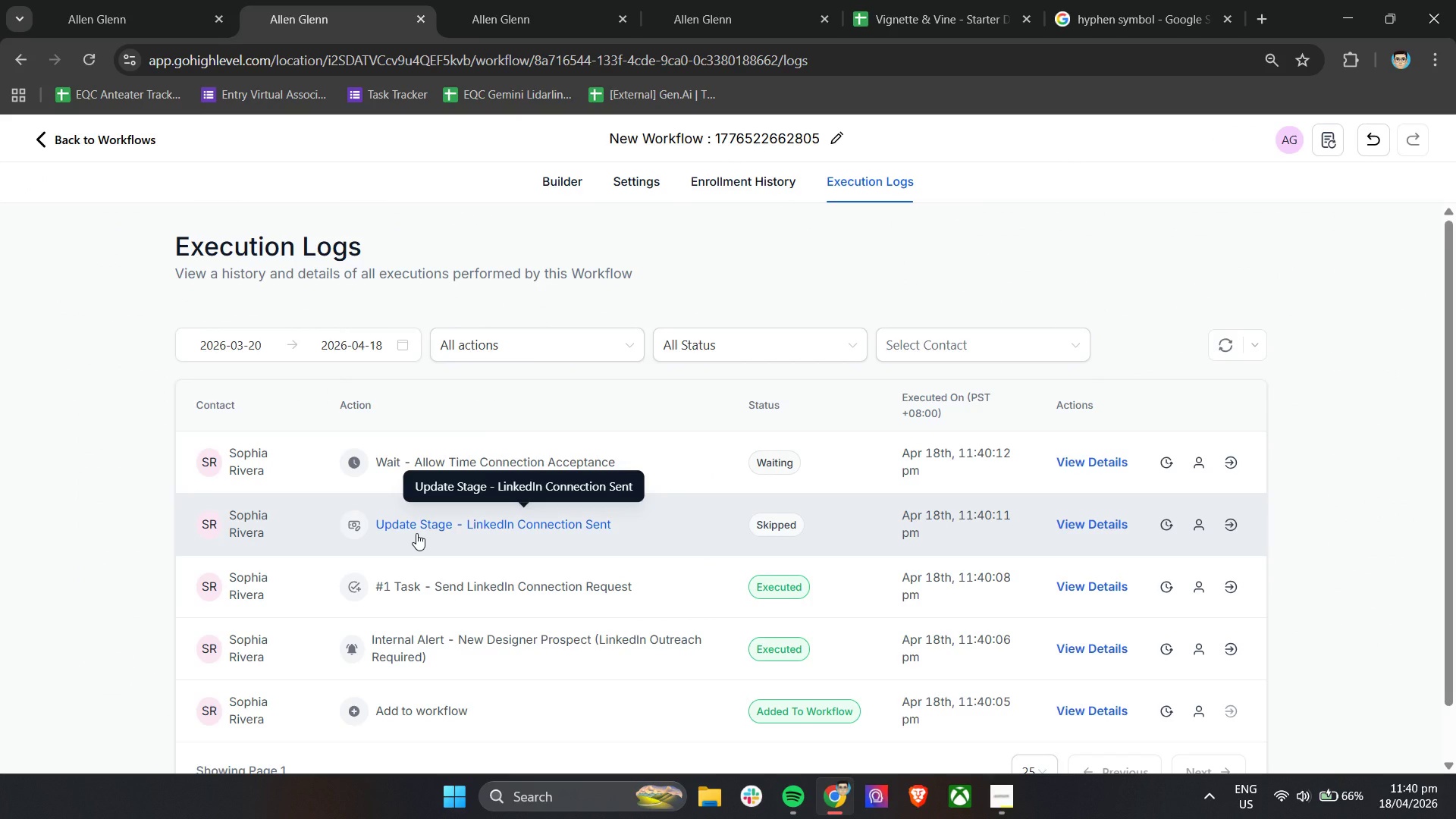 
left_click([515, 0])
 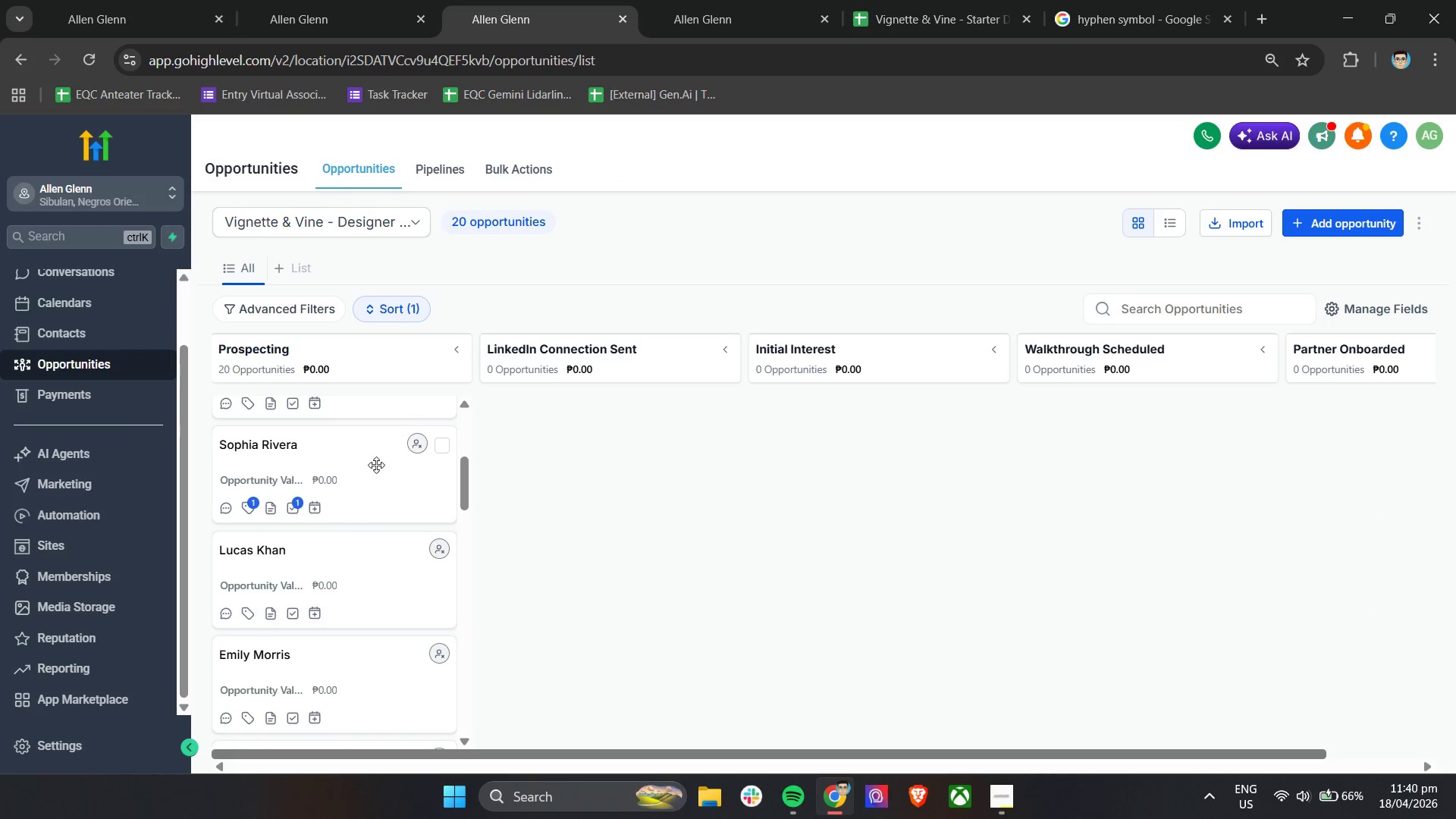 
left_click([316, 0])
 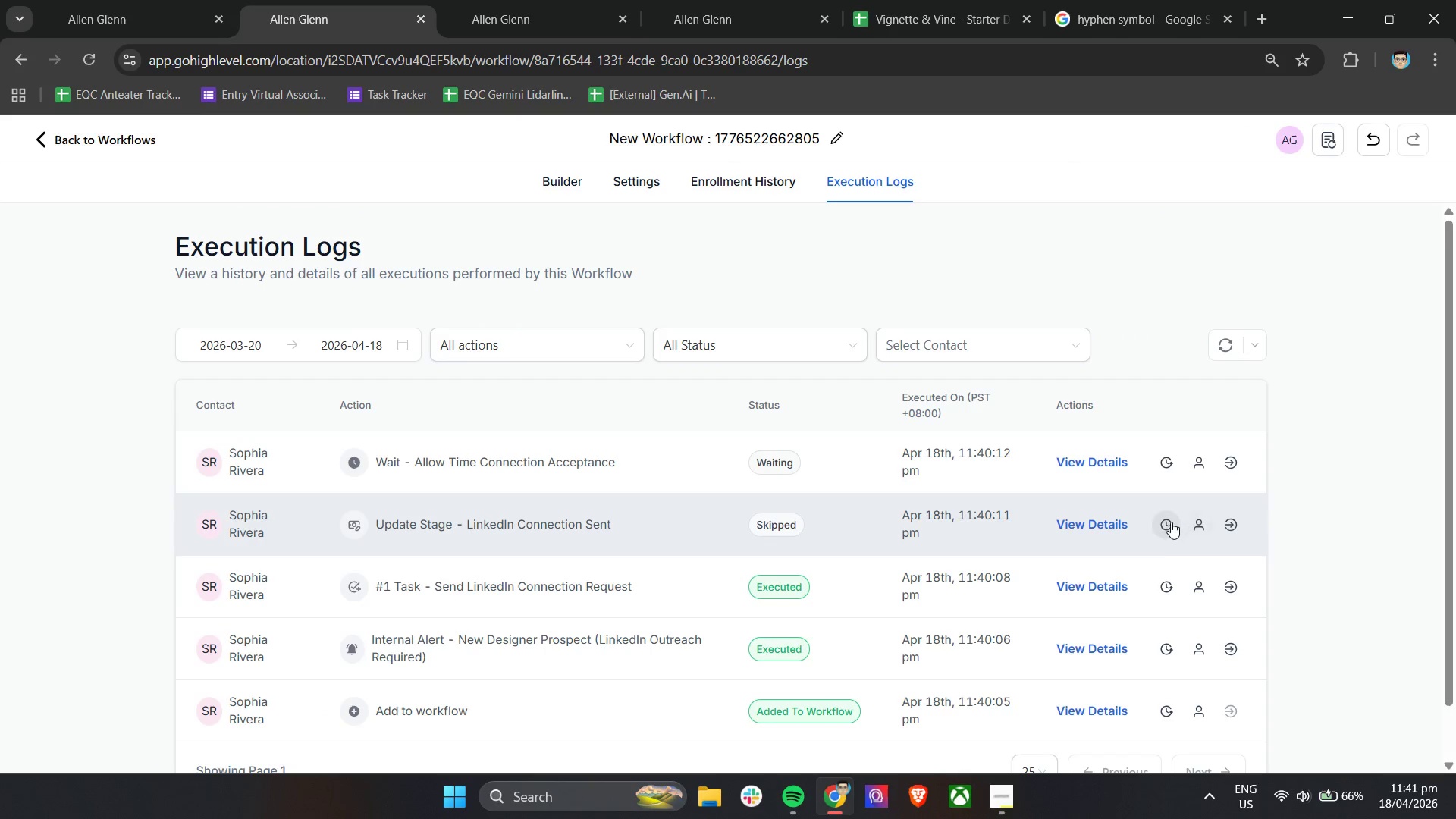 
scroll: coordinate [384, 467], scroll_direction: up, amount: 1.0
 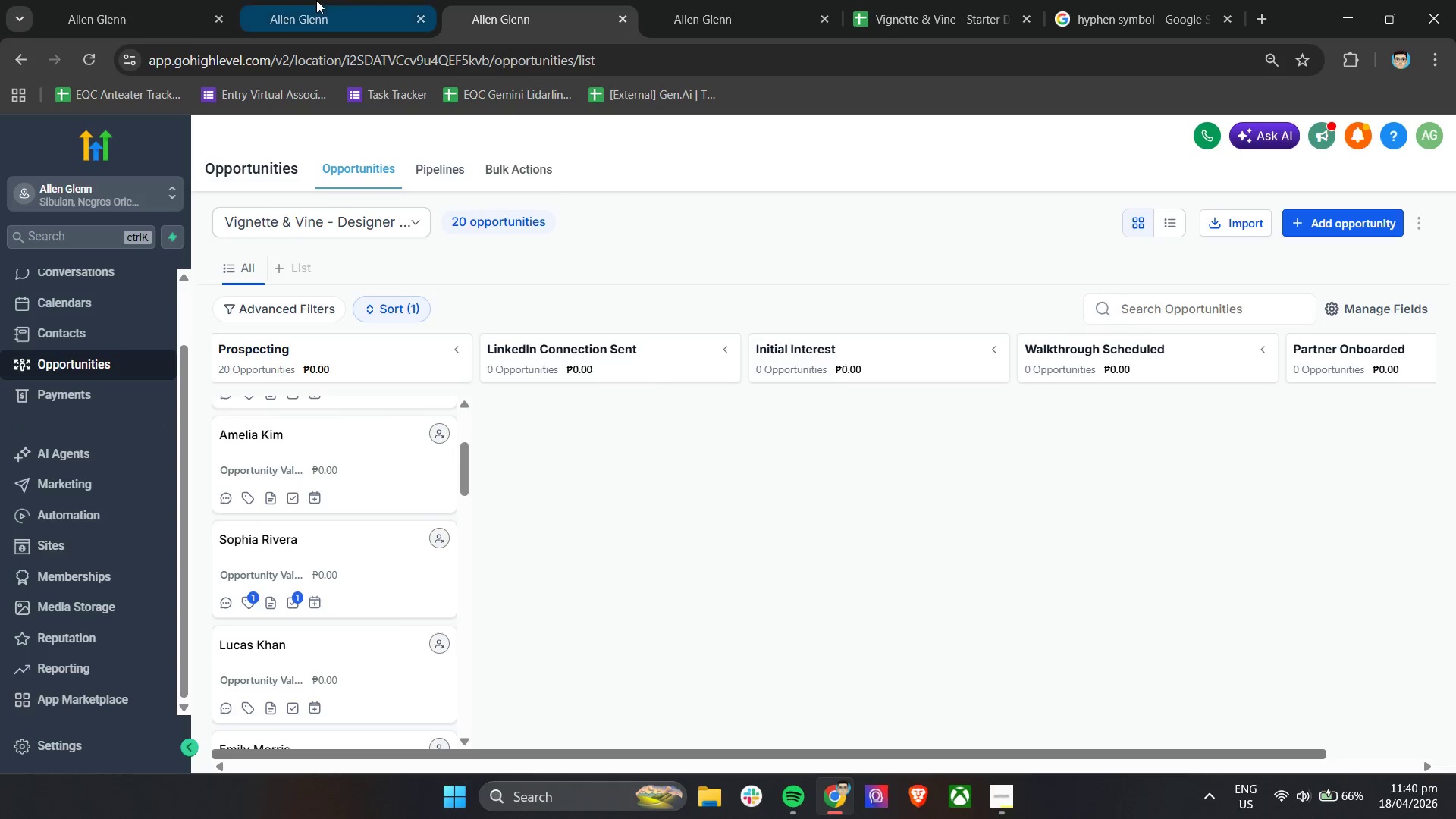 
left_click([1171, 522])
 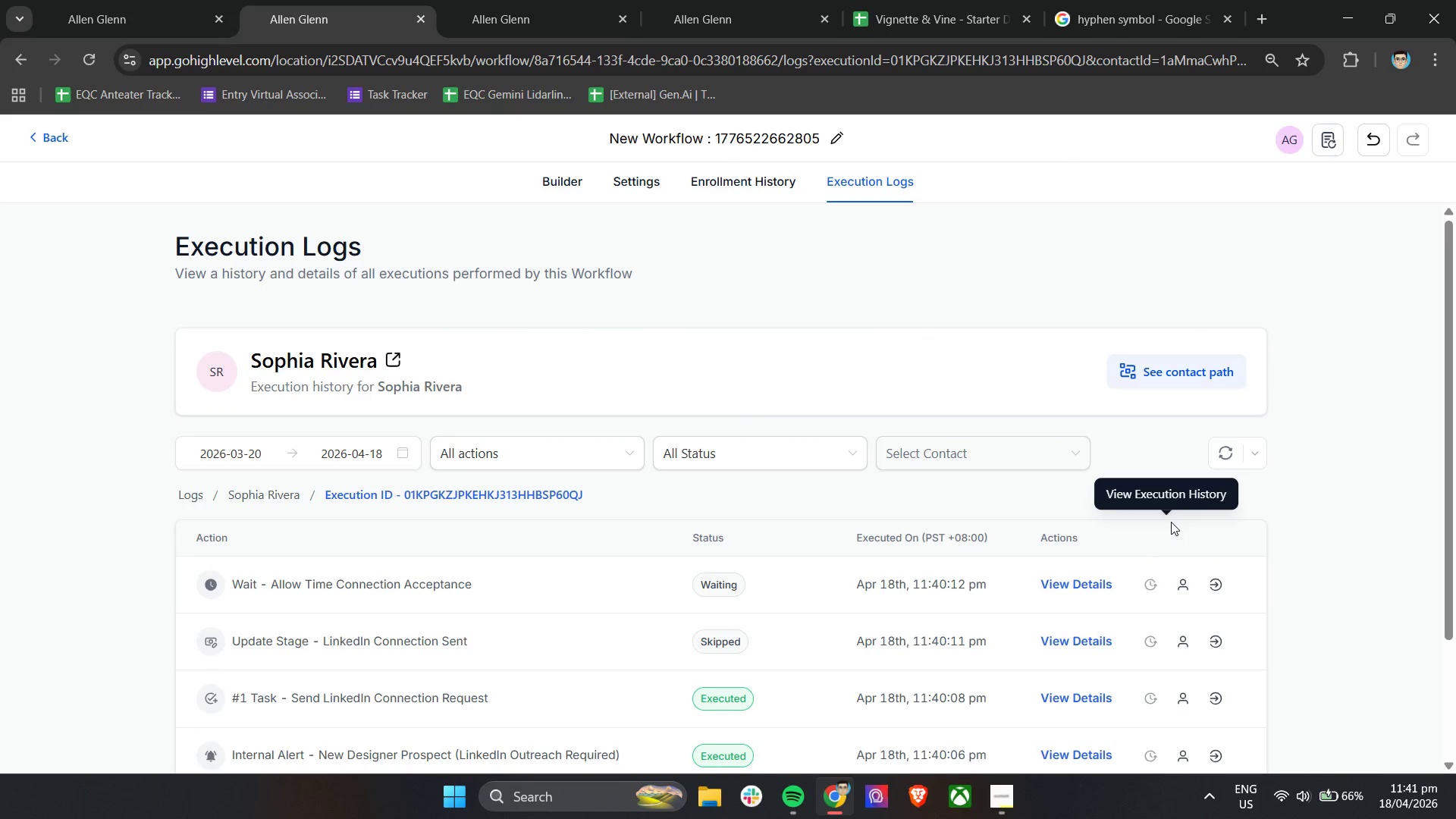 
scroll: coordinate [823, 542], scroll_direction: down, amount: 3.0
 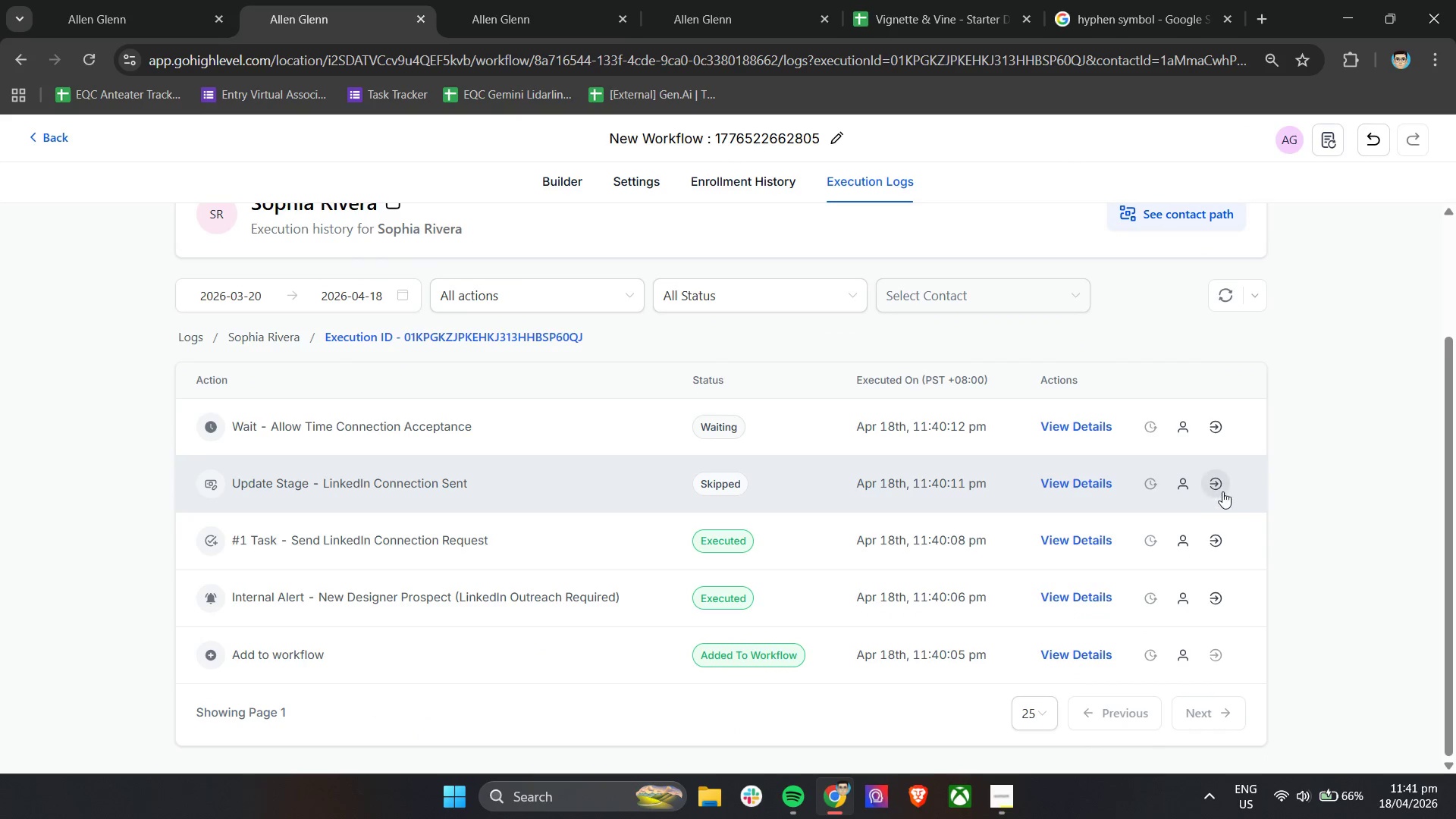 
left_click([1216, 485])
 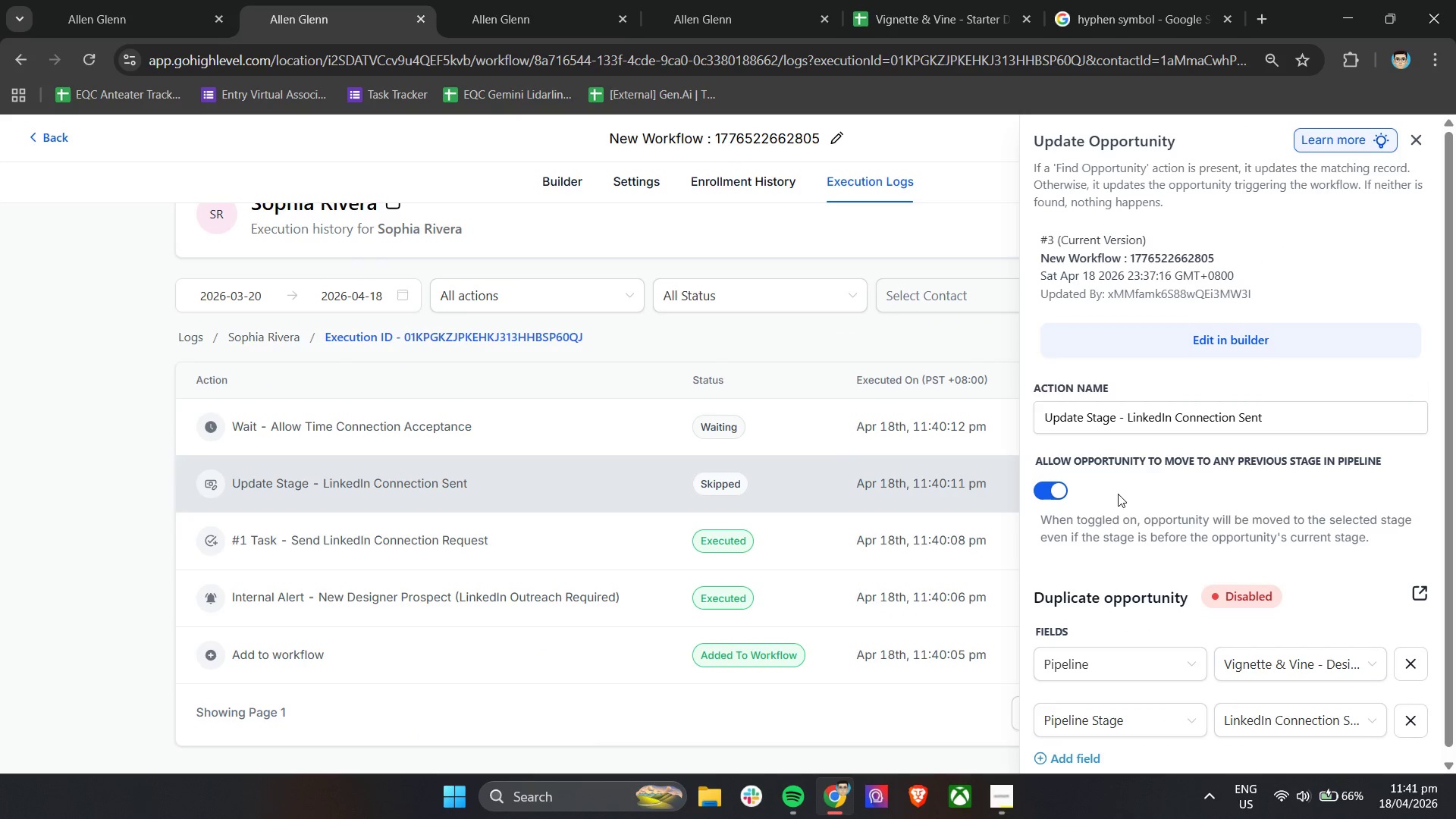 
scroll: coordinate [1122, 511], scroll_direction: down, amount: 1.0
 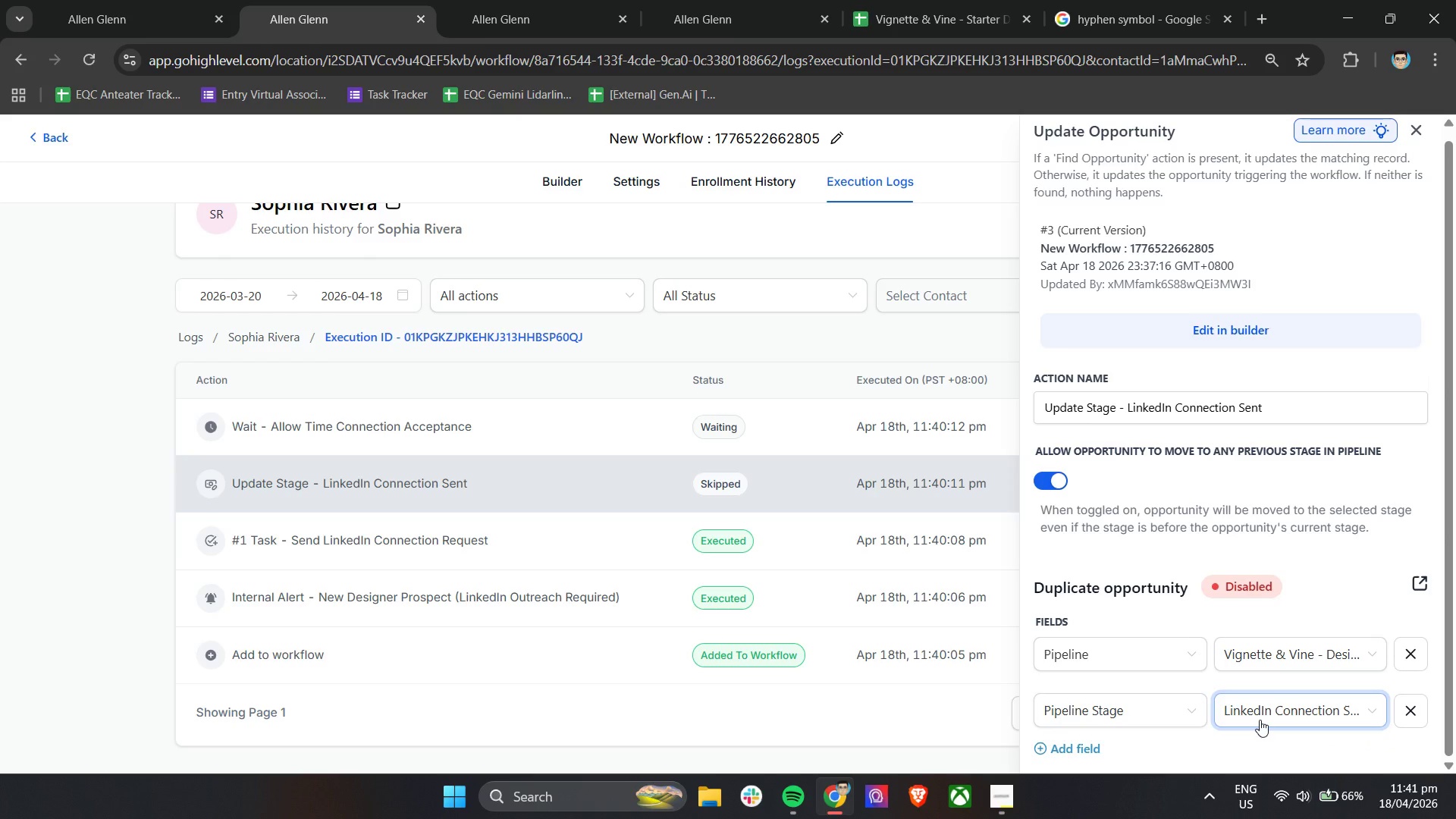 
left_click([1261, 717])
 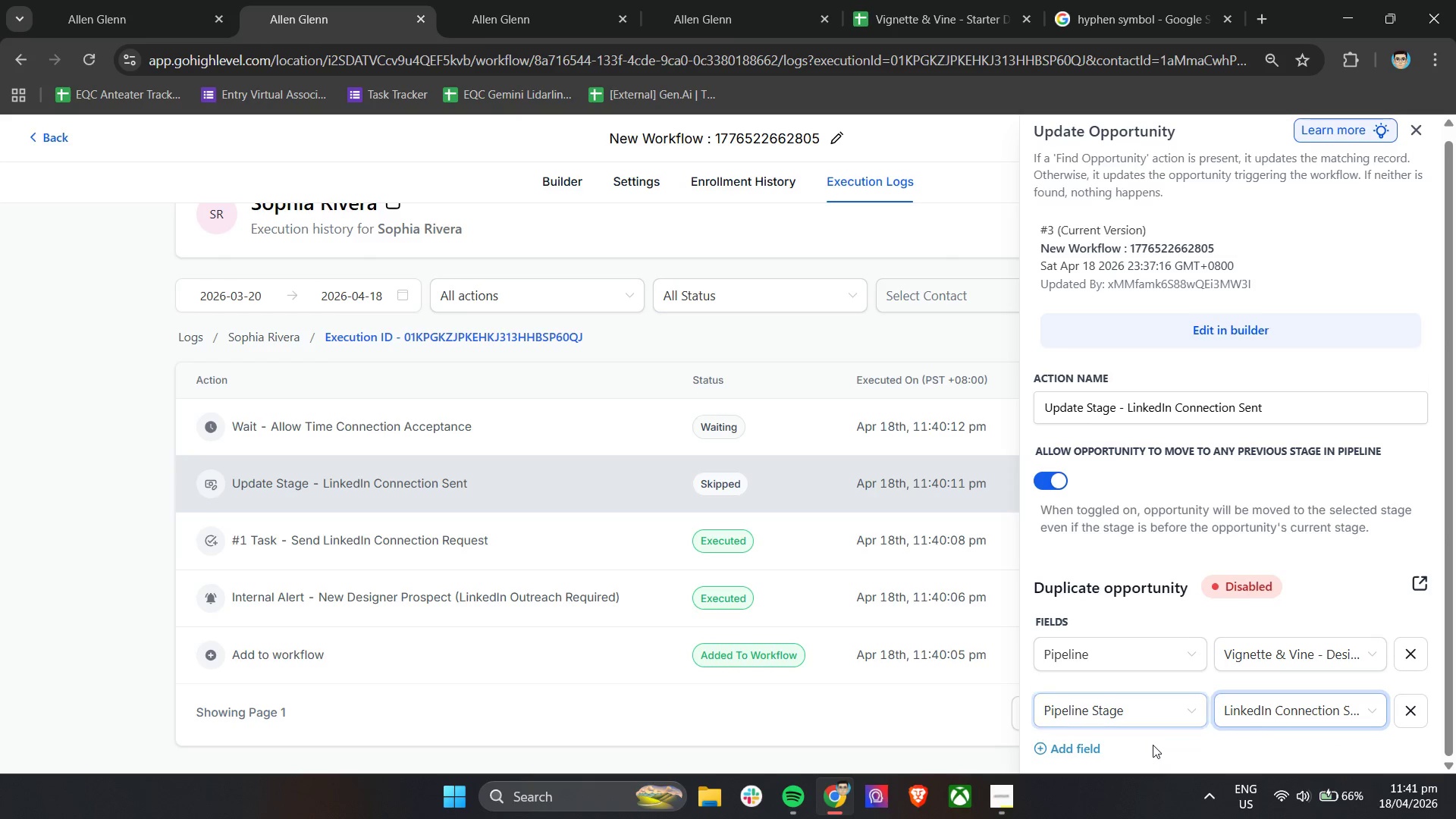 
left_click([1153, 745])
 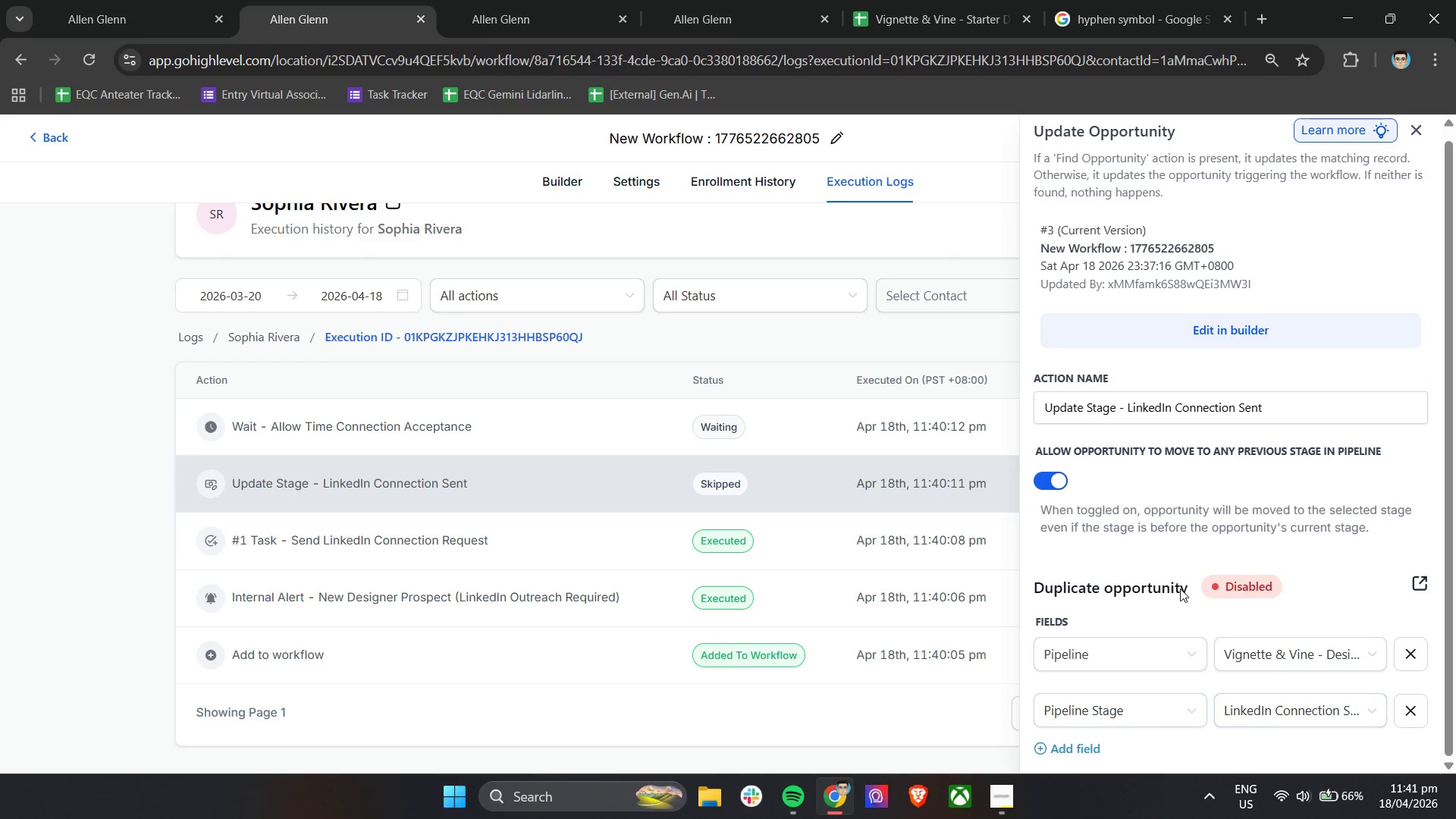 
scroll: coordinate [1180, 585], scroll_direction: down, amount: 4.0
 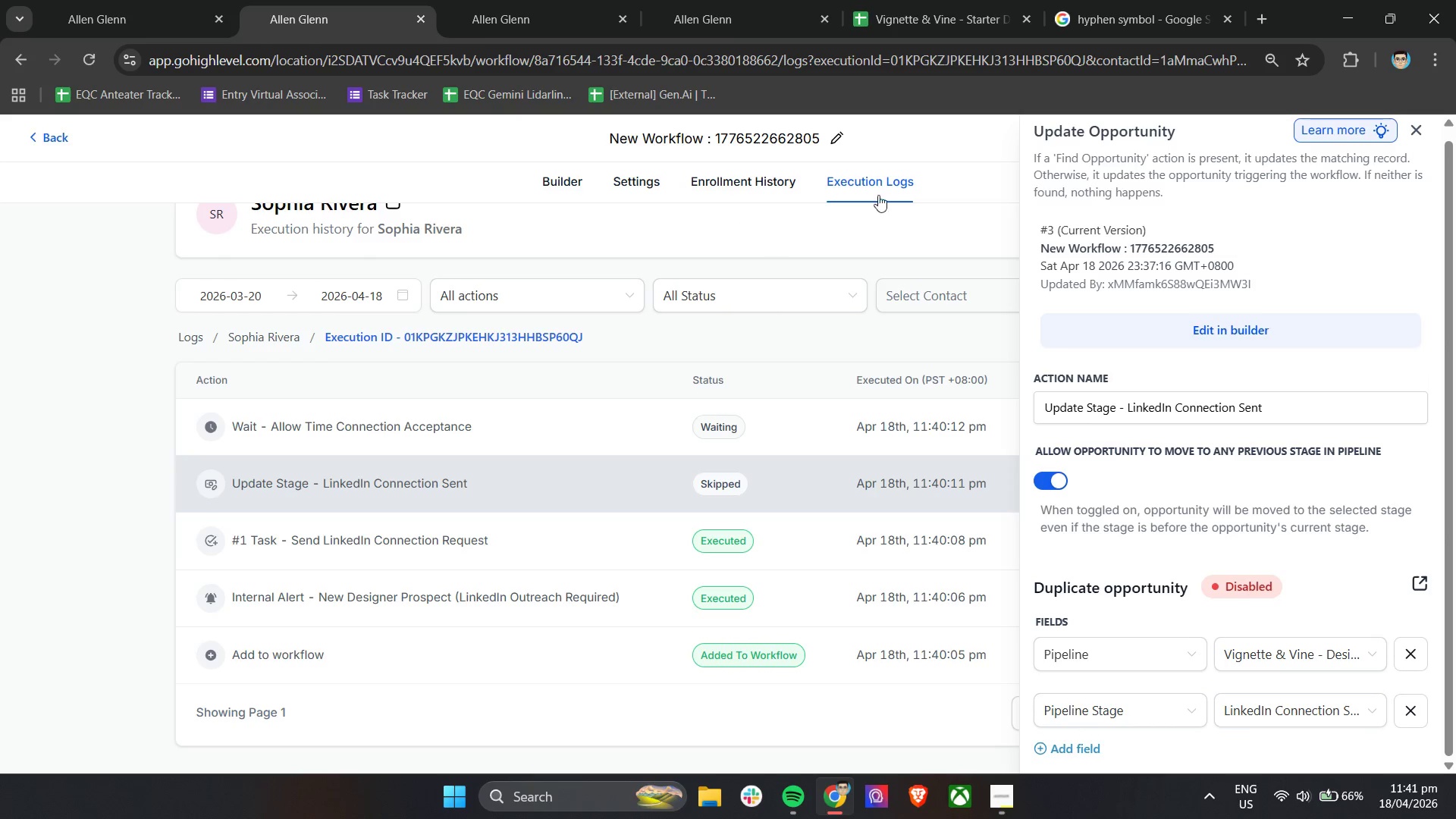 
left_click([1413, 127])
 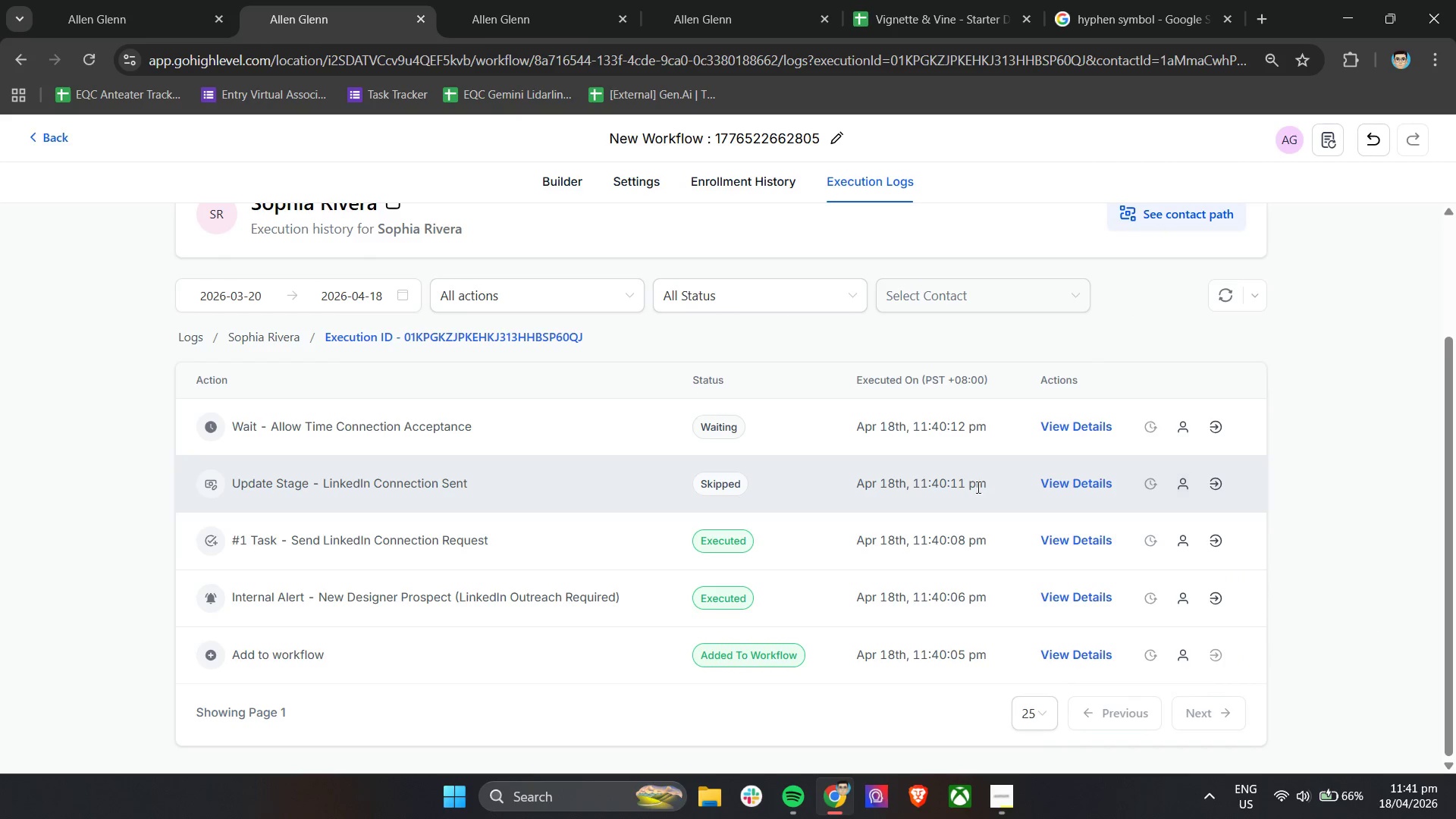 
left_click([1090, 486])
 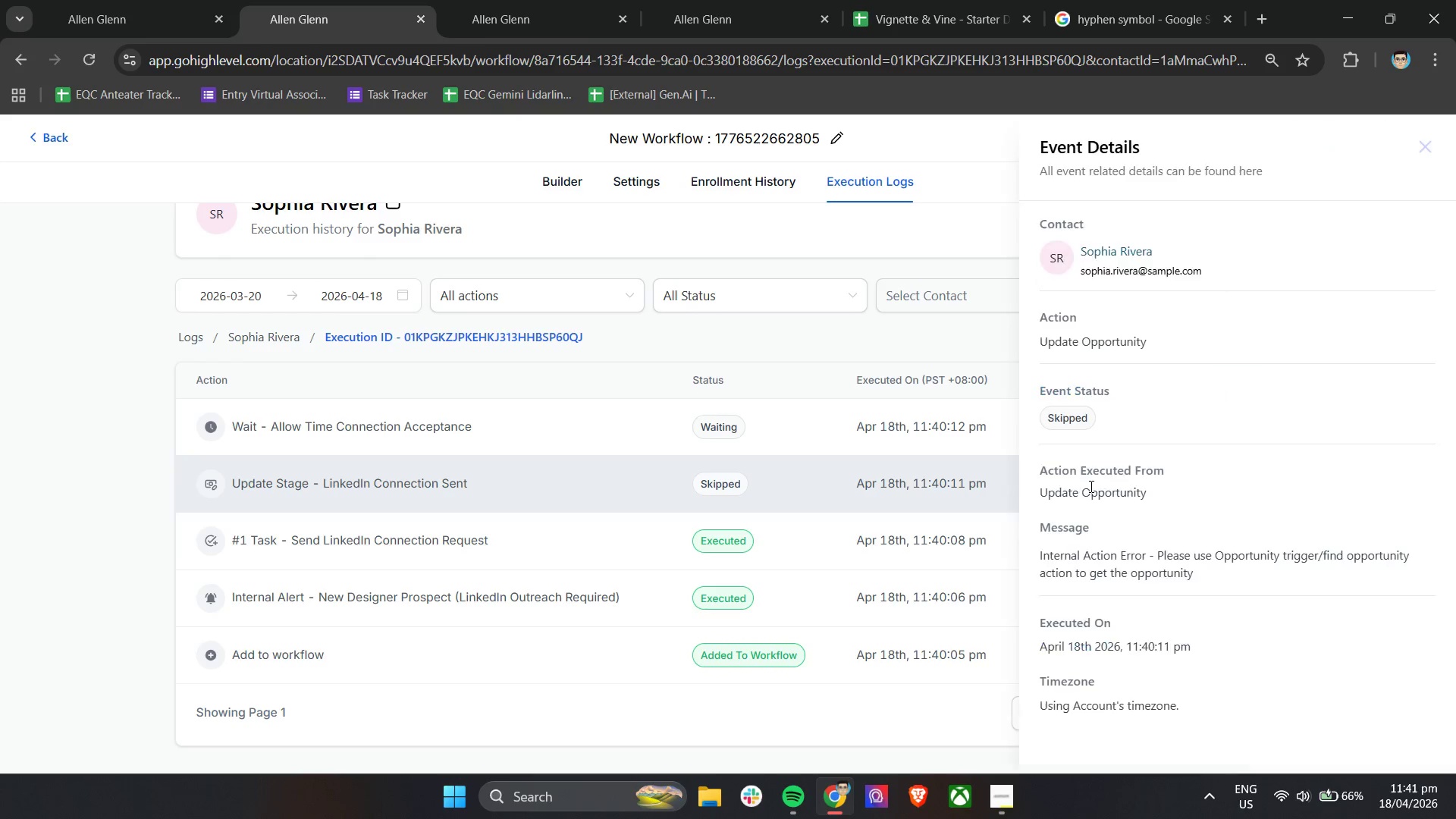 
mouse_move([1082, 503])
 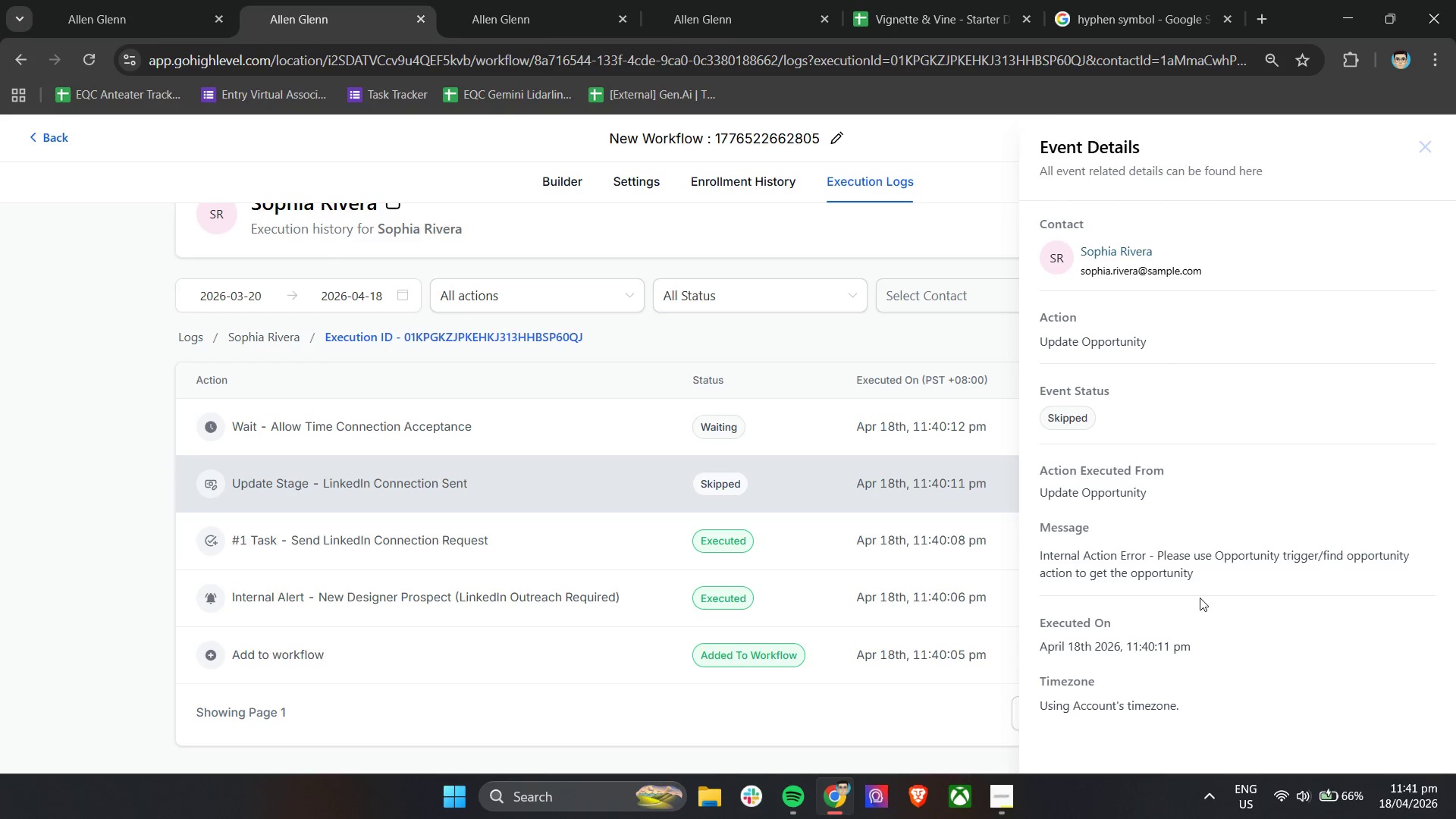 
wait(41.57)
 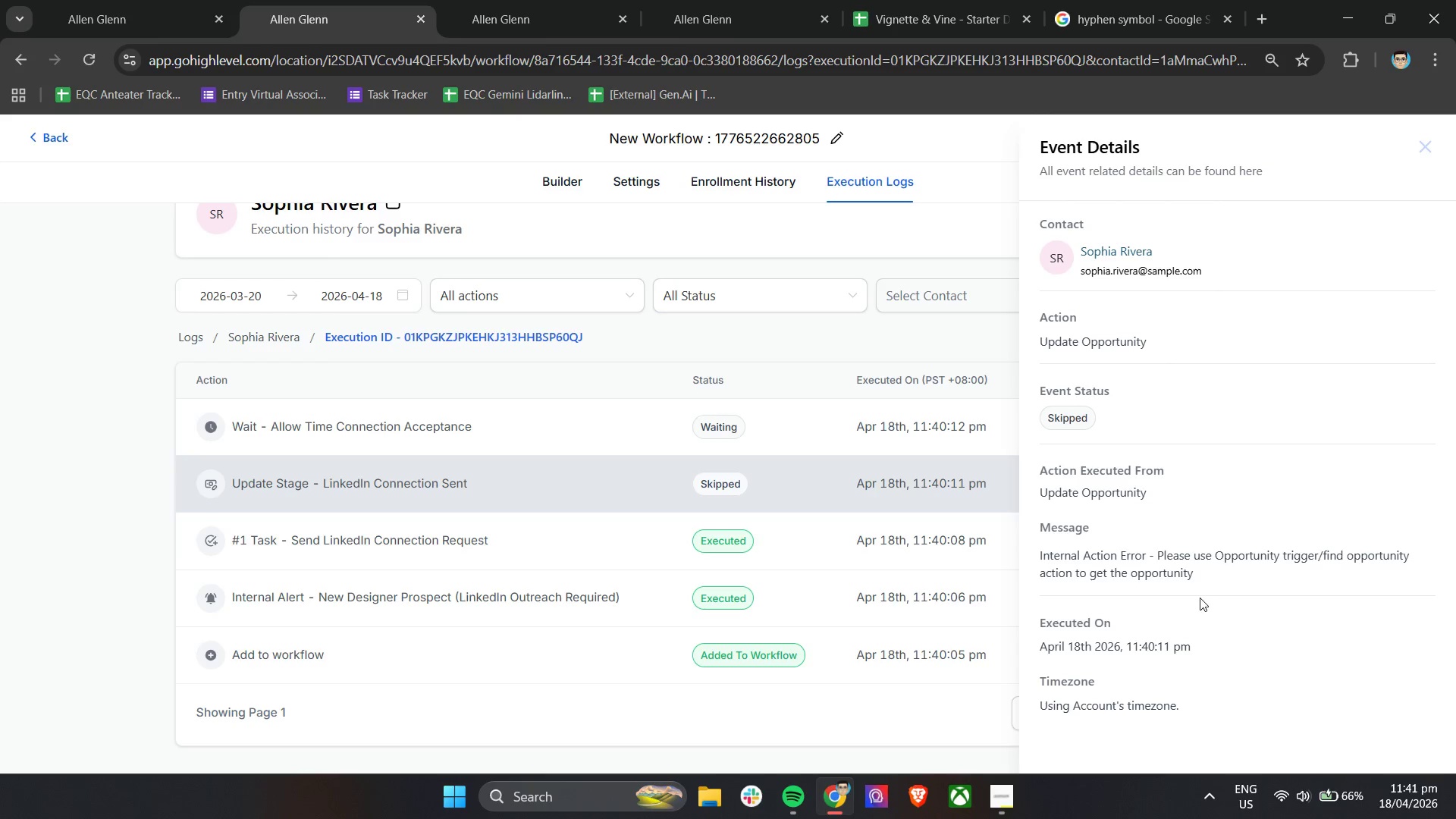 
left_click([783, 637])
 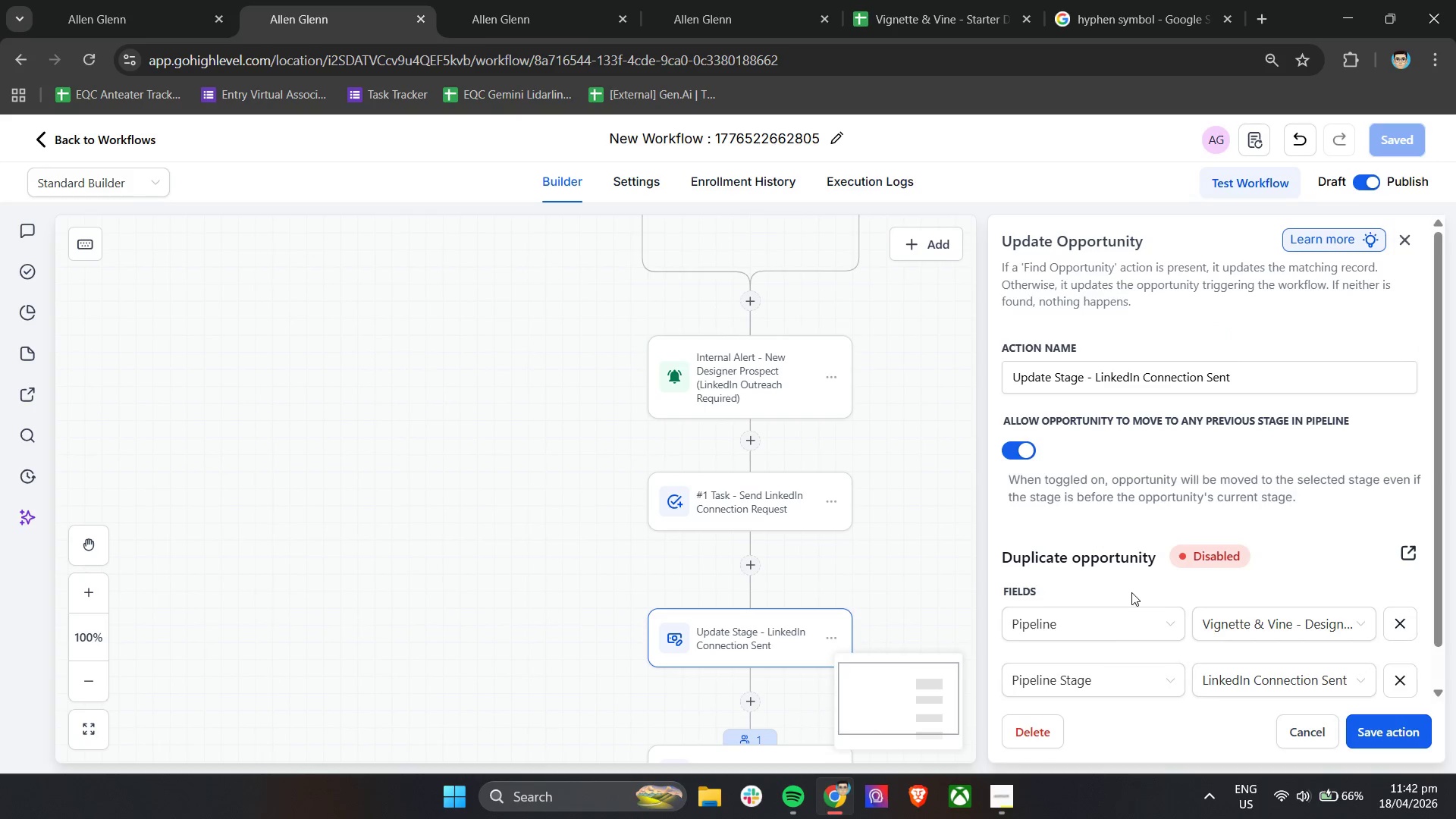 
scroll: coordinate [1088, 528], scroll_direction: down, amount: 2.0
 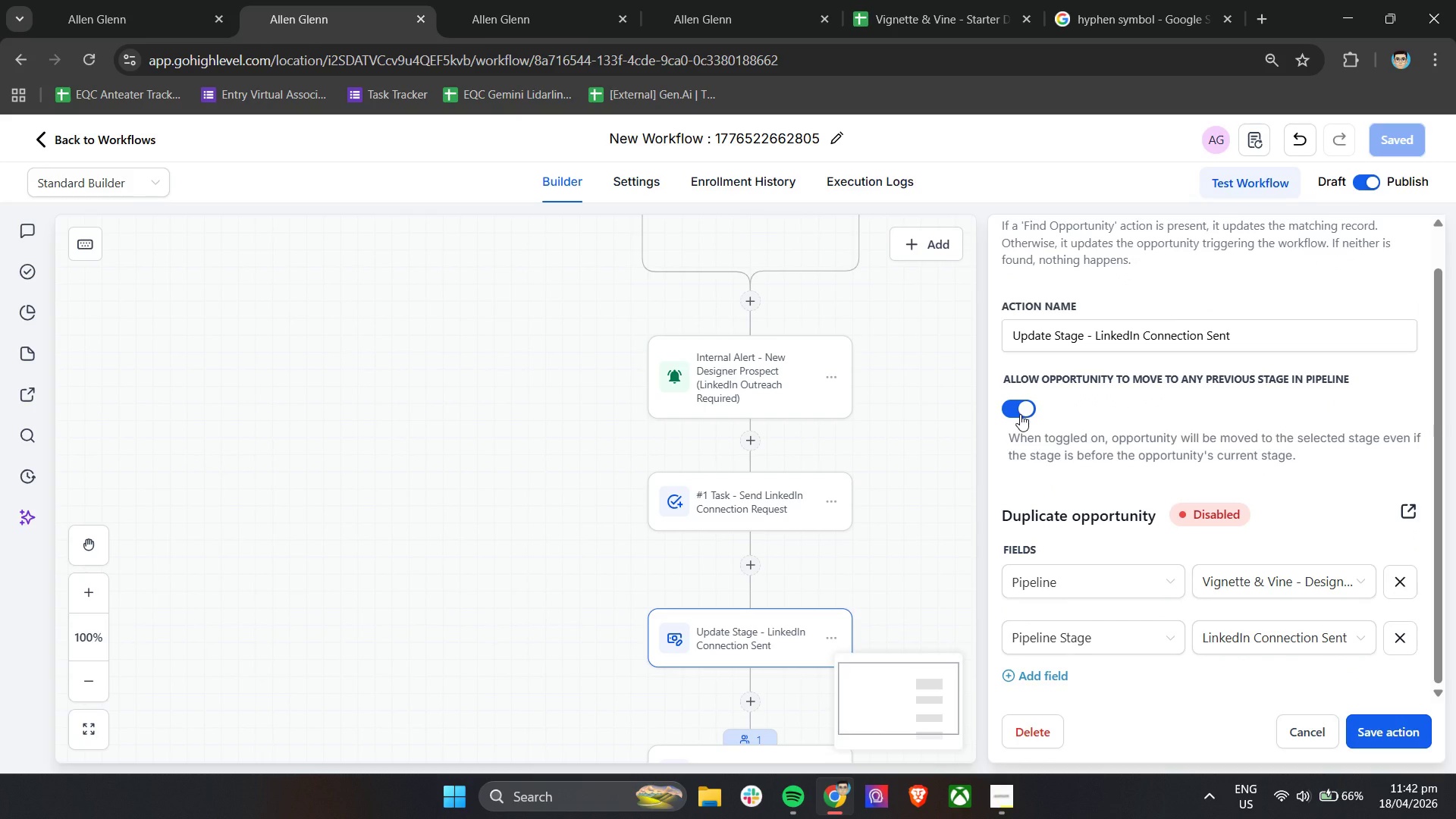 
left_click([1020, 414])
 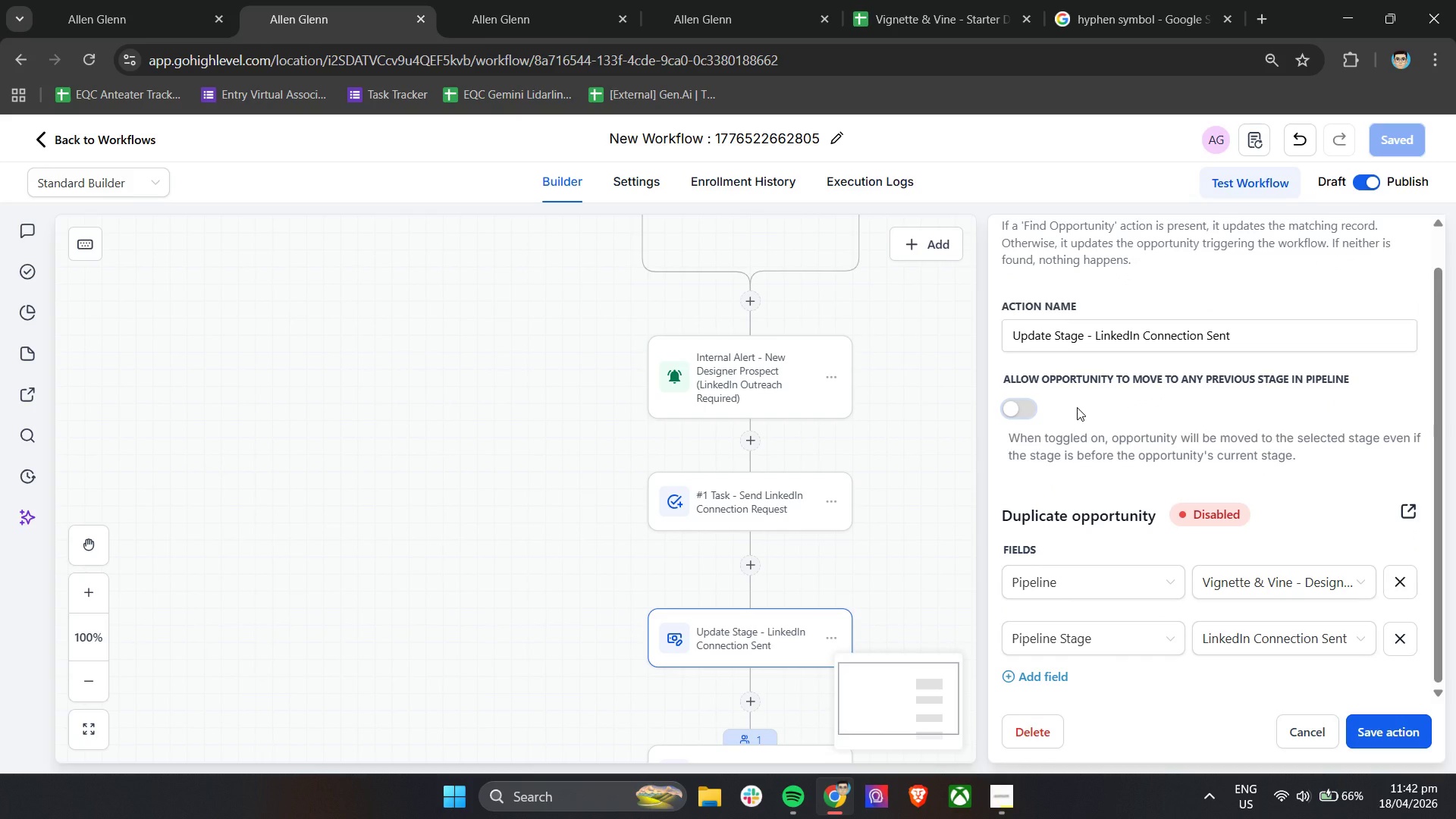 
left_click([1077, 407])
 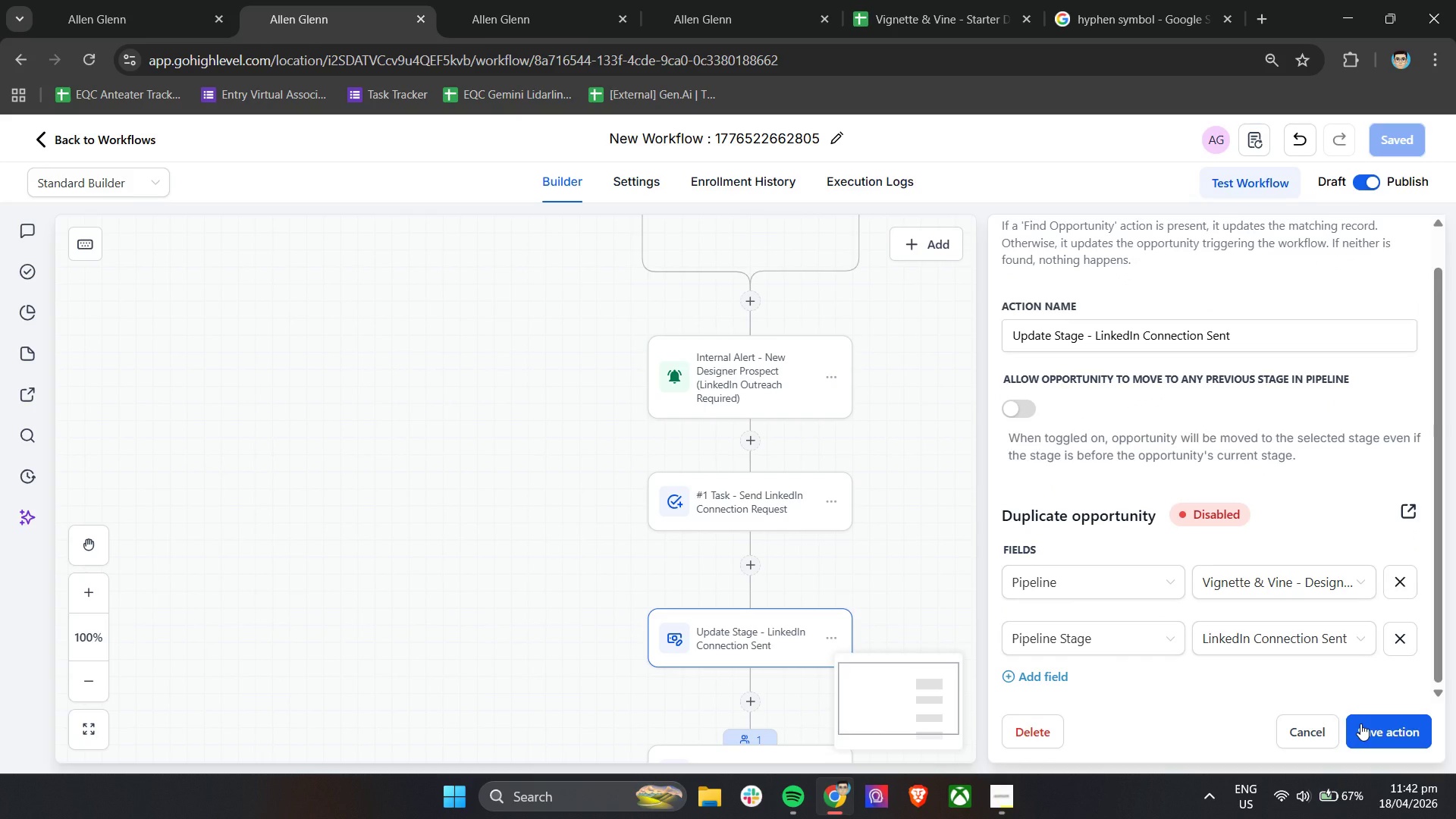 
wait(46.92)
 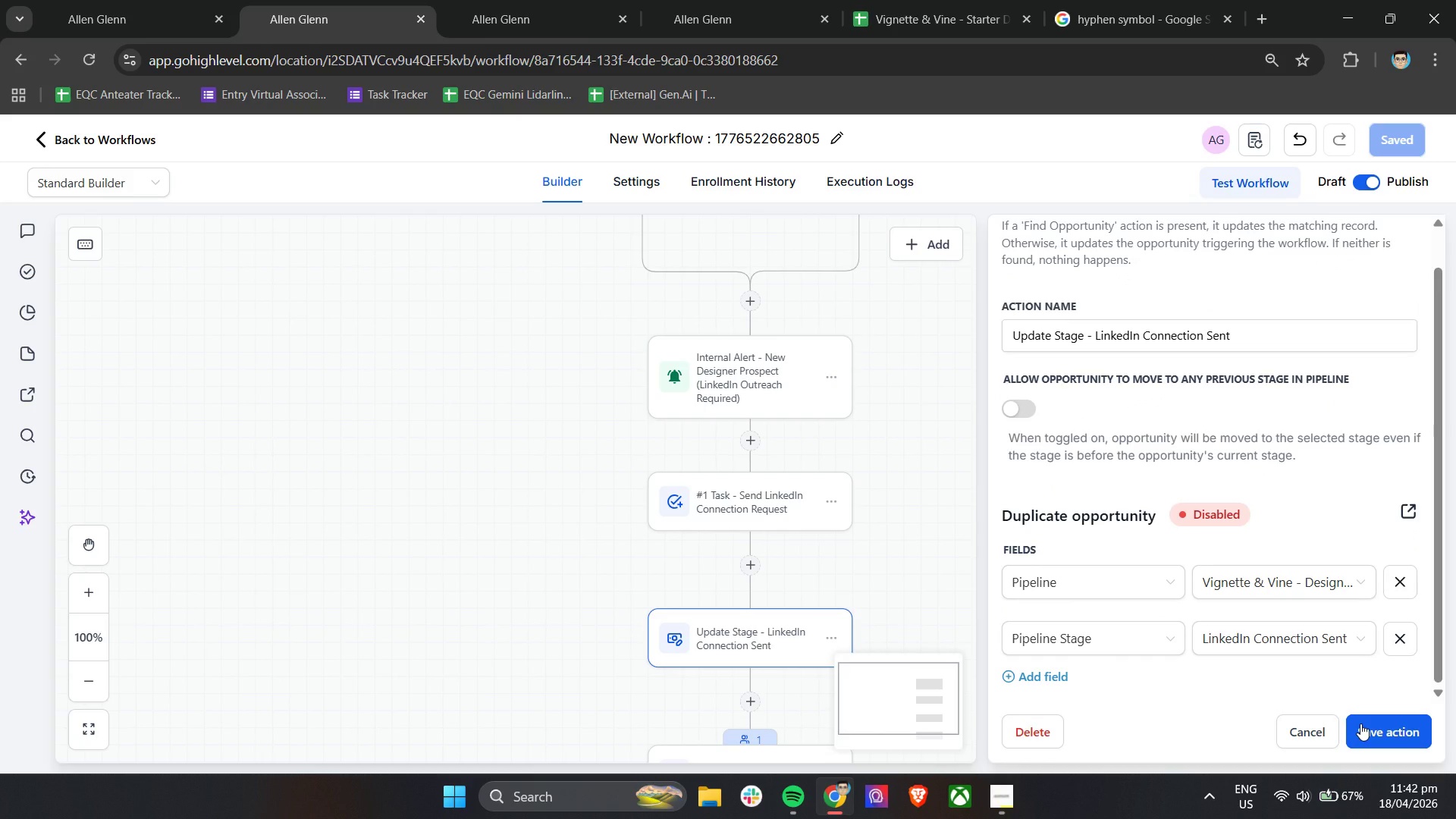 
left_click([755, 571])
 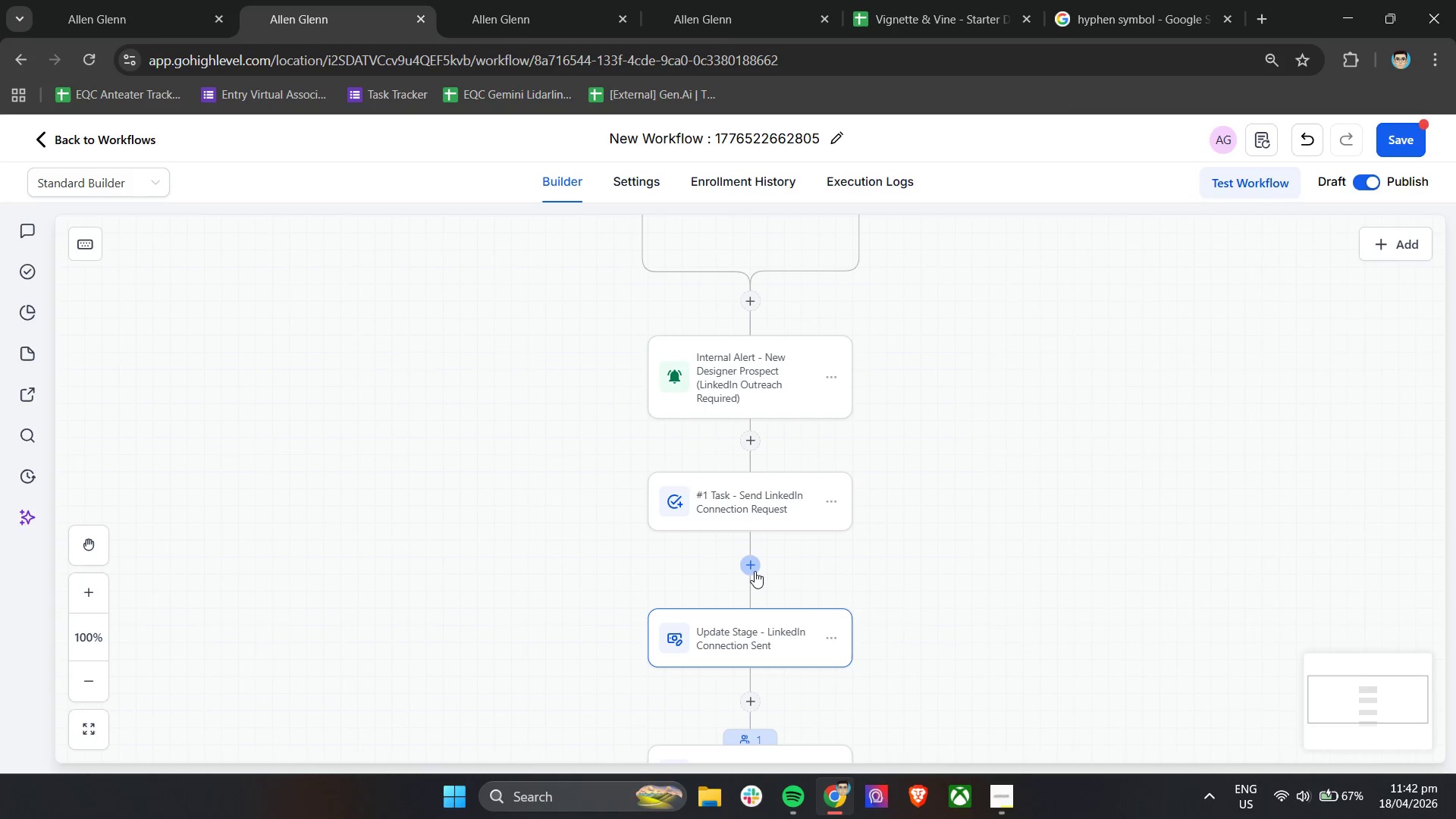 
mouse_move([778, 557])
 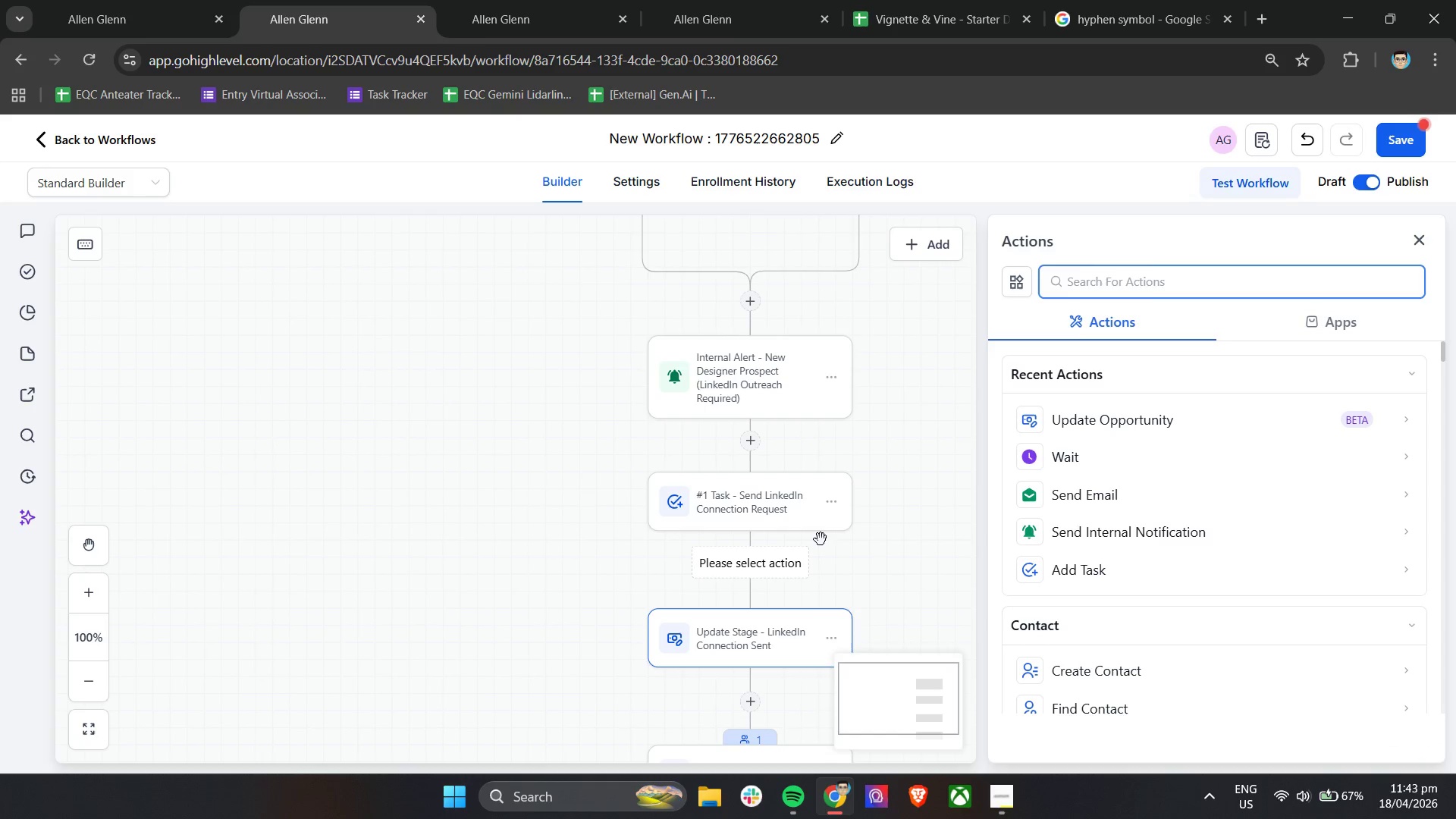 
wait(9.8)
 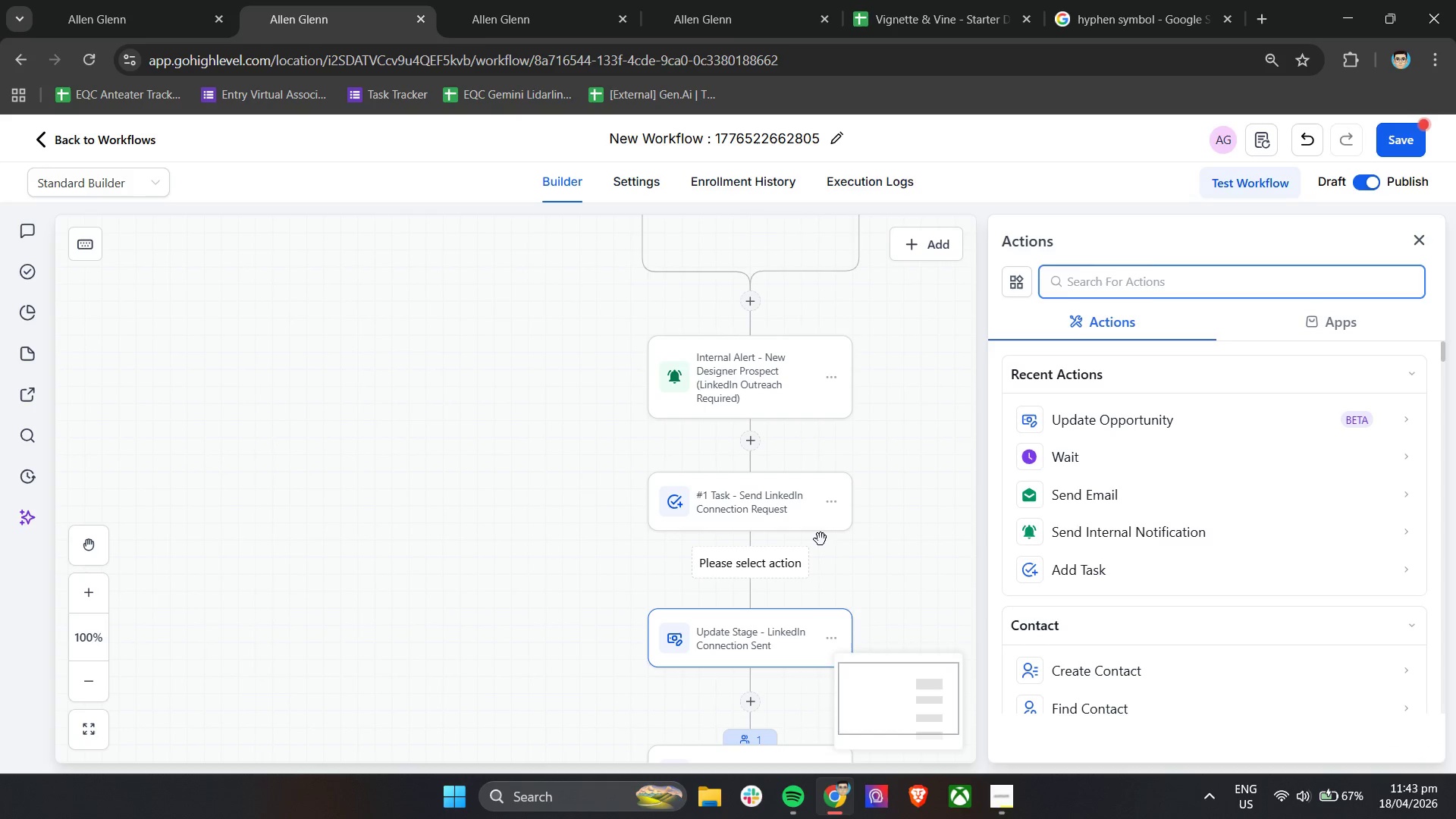 
type(create)
 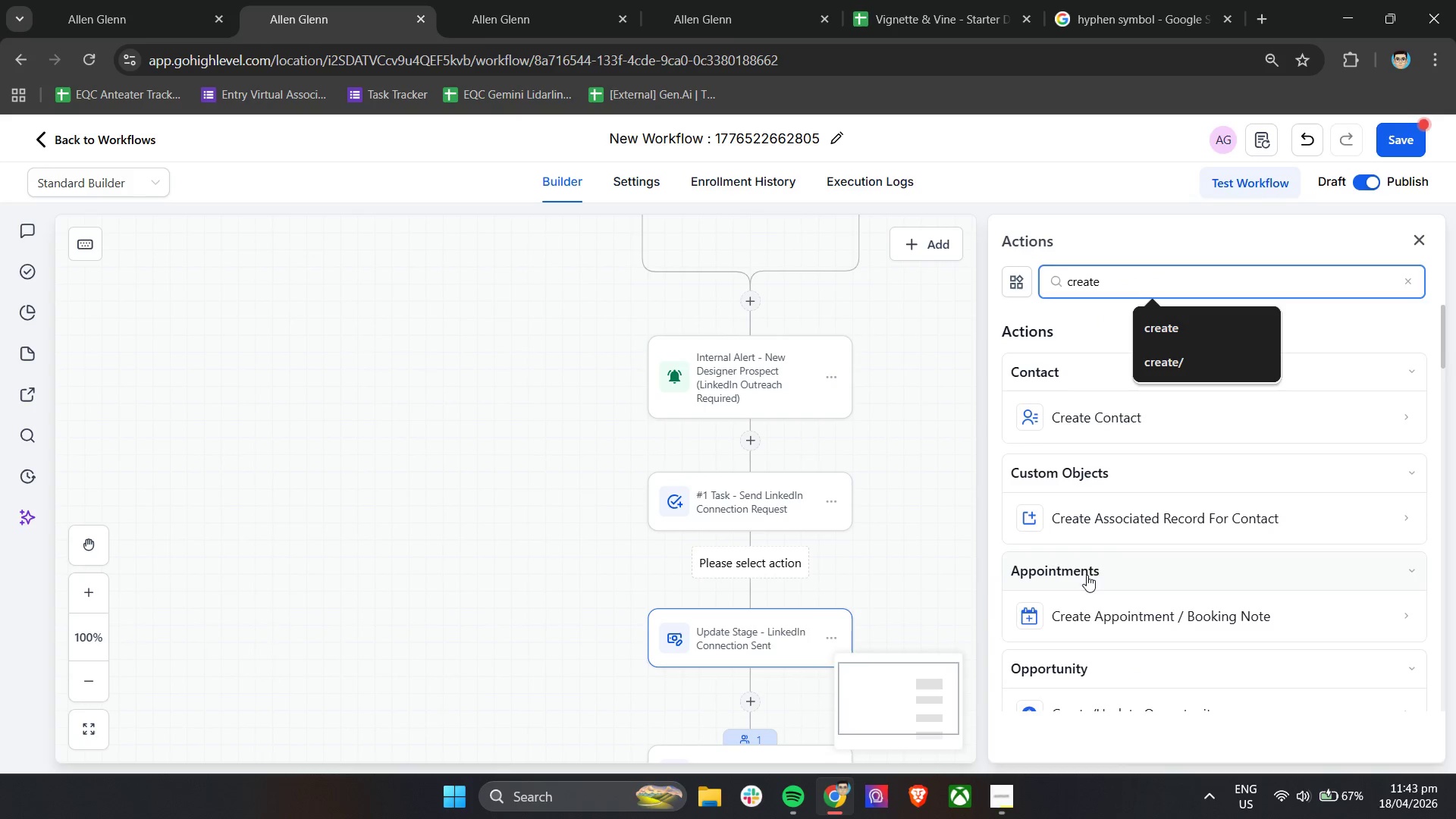 
scroll: coordinate [1106, 584], scroll_direction: down, amount: 3.0
 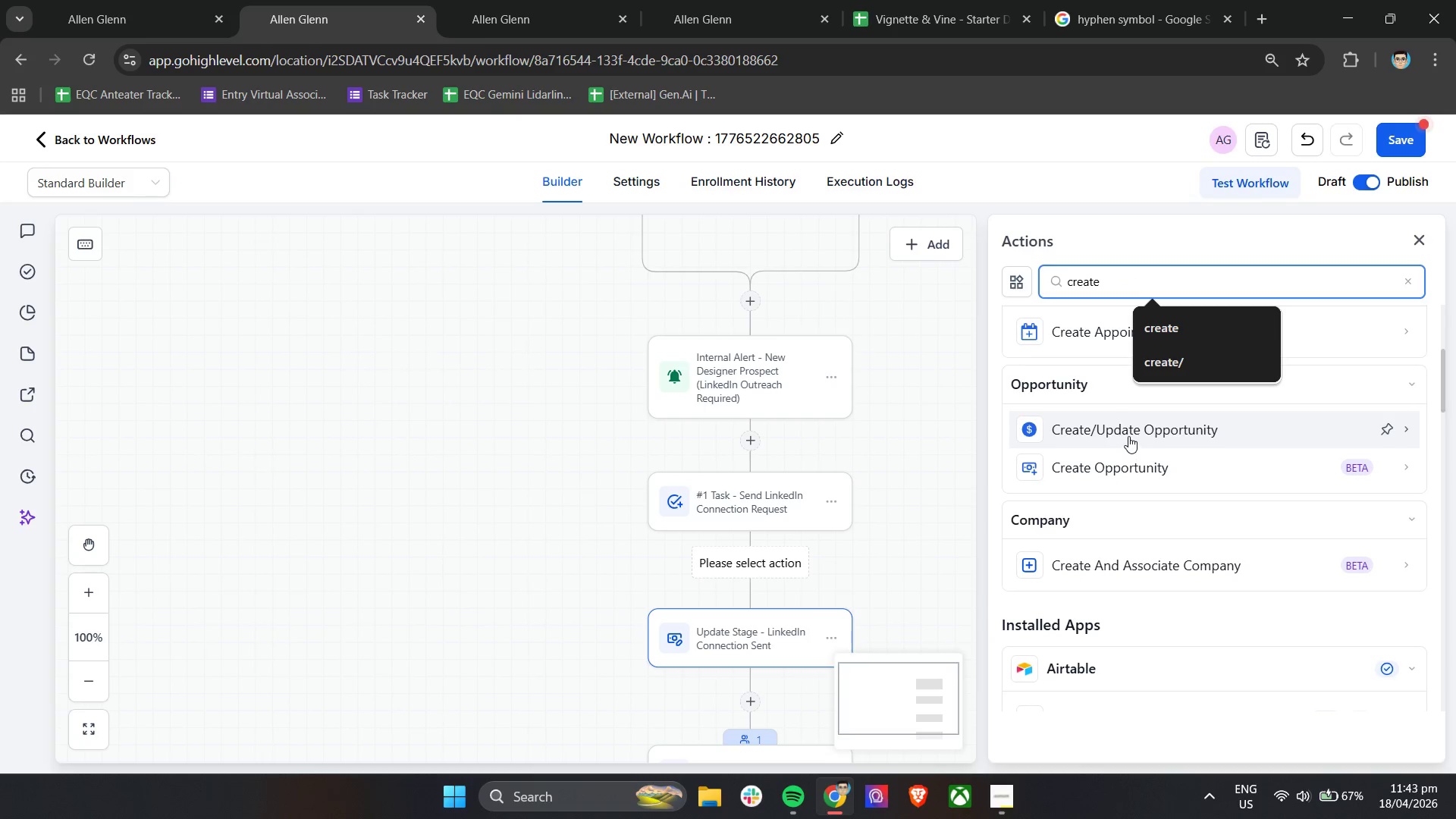 
left_click([1128, 436])
 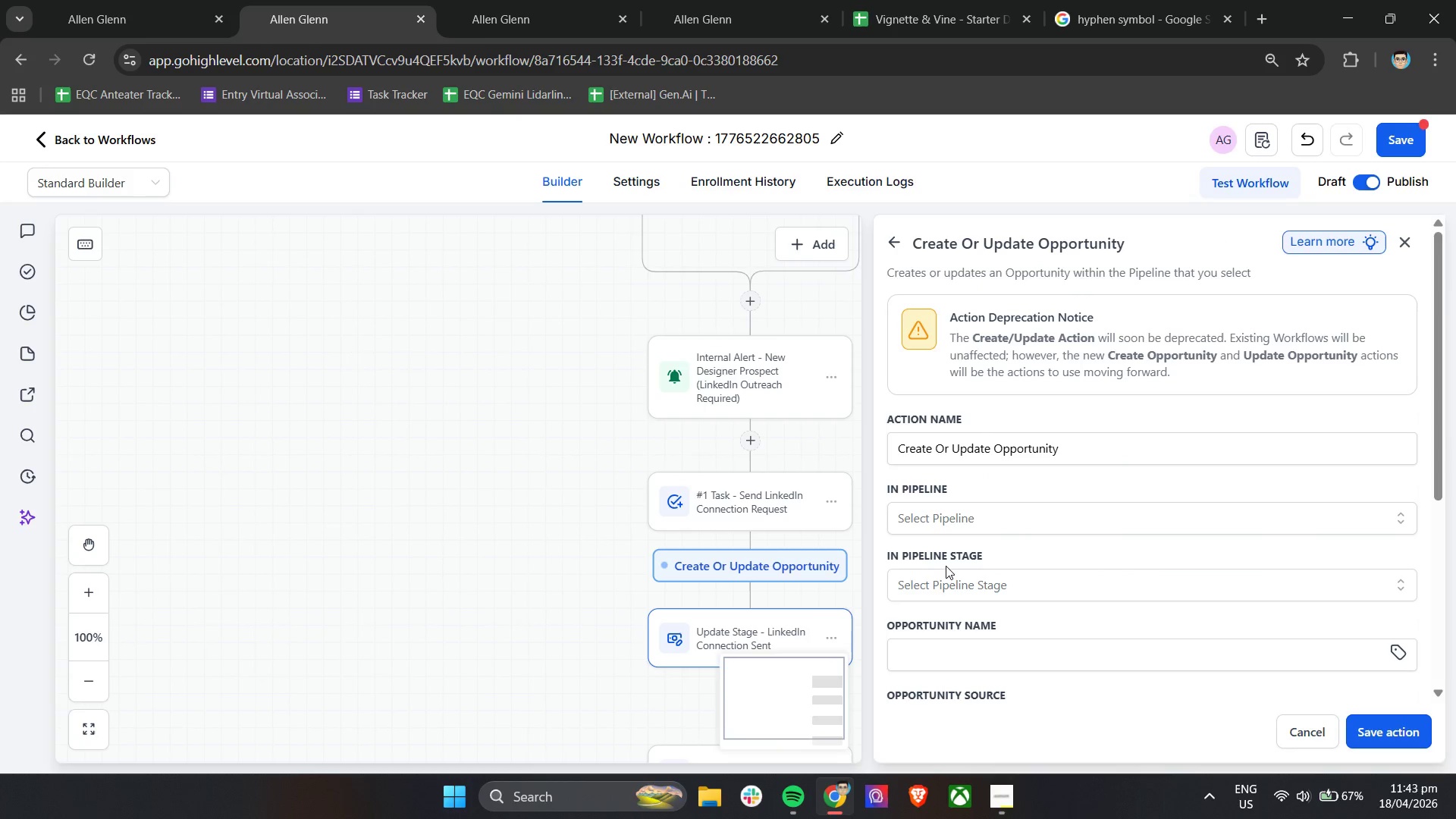 
left_click([983, 503])
 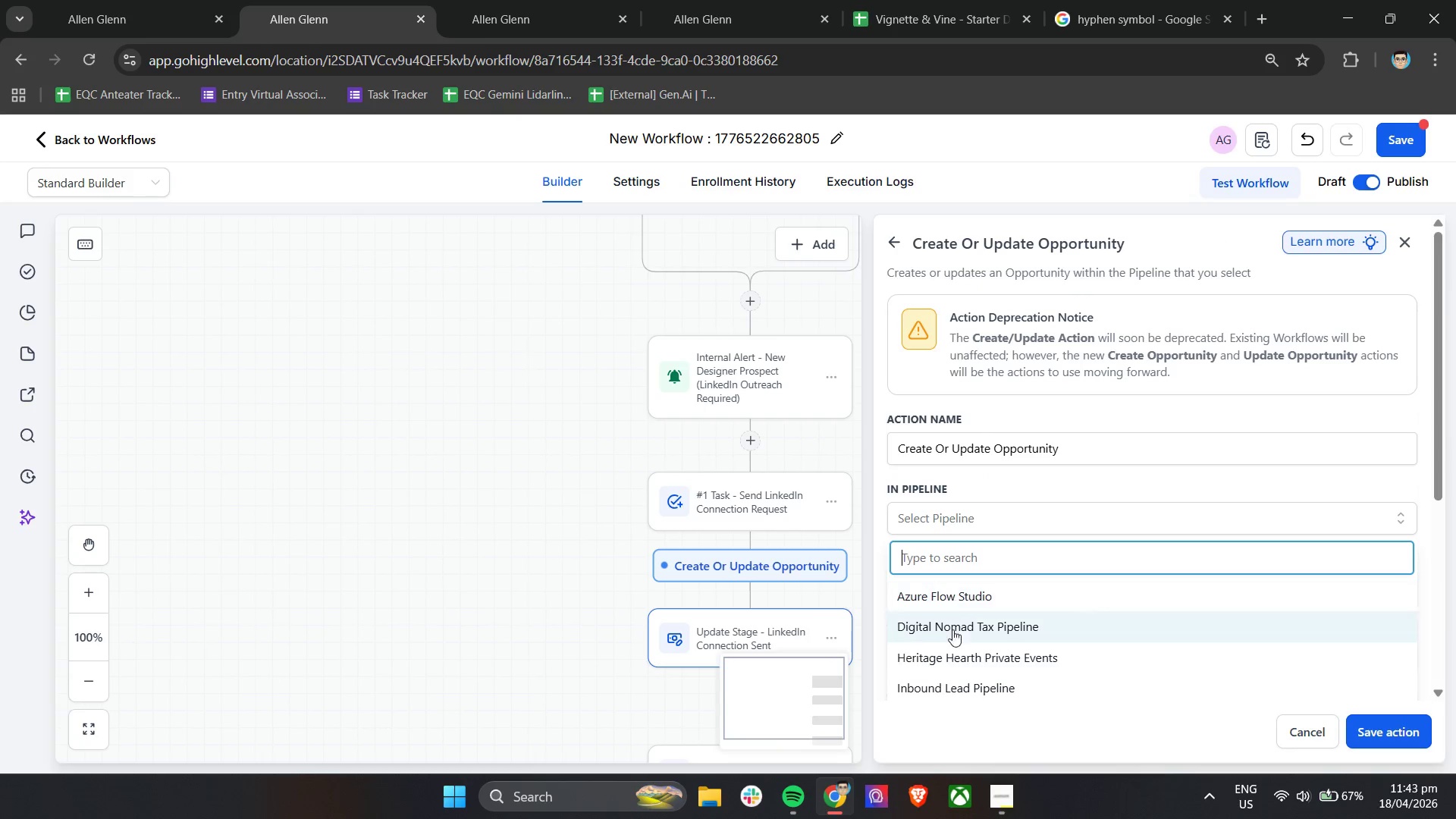 
scroll: coordinate [965, 644], scroll_direction: down, amount: 4.0
 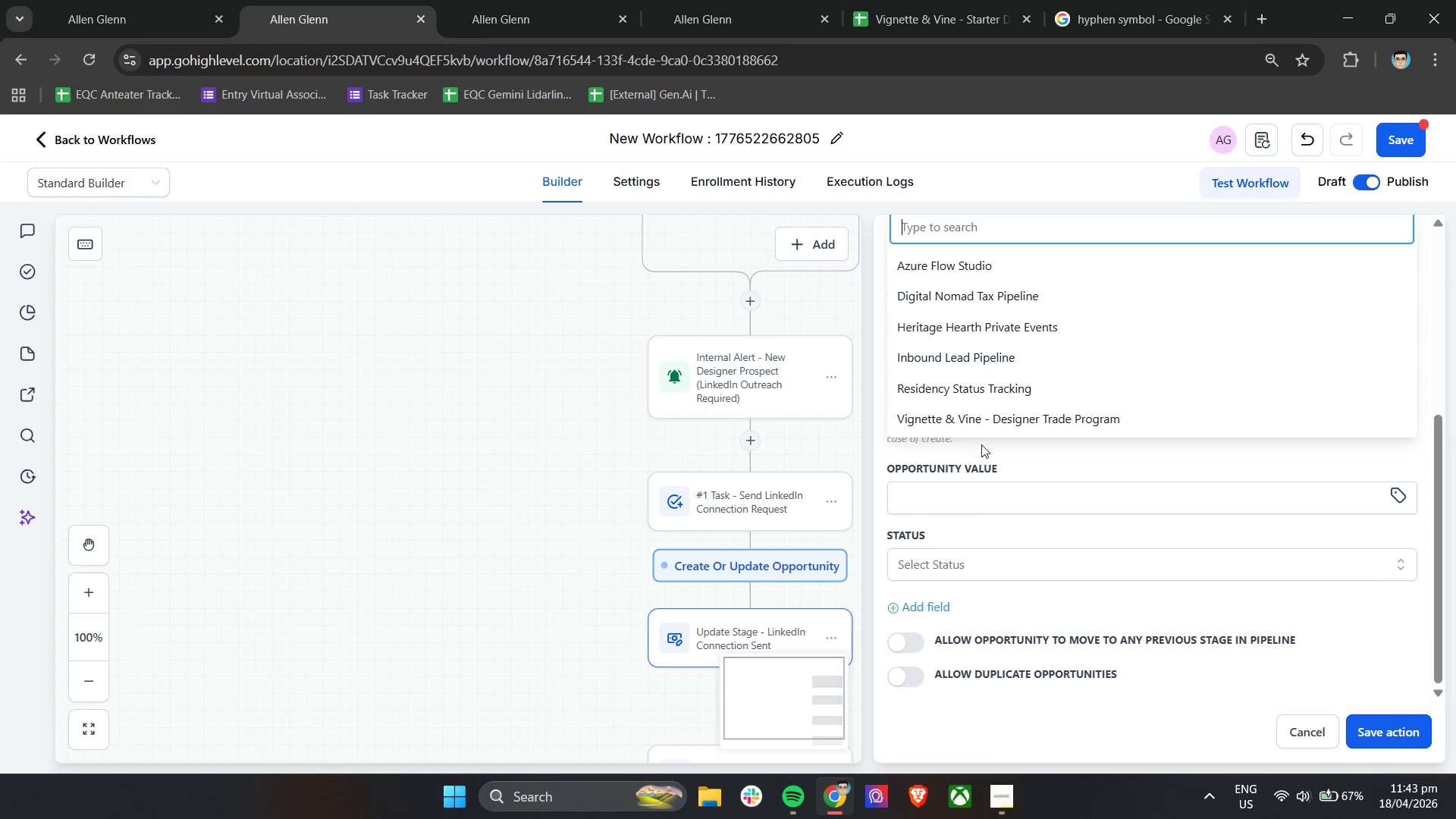 
left_click([978, 424])
 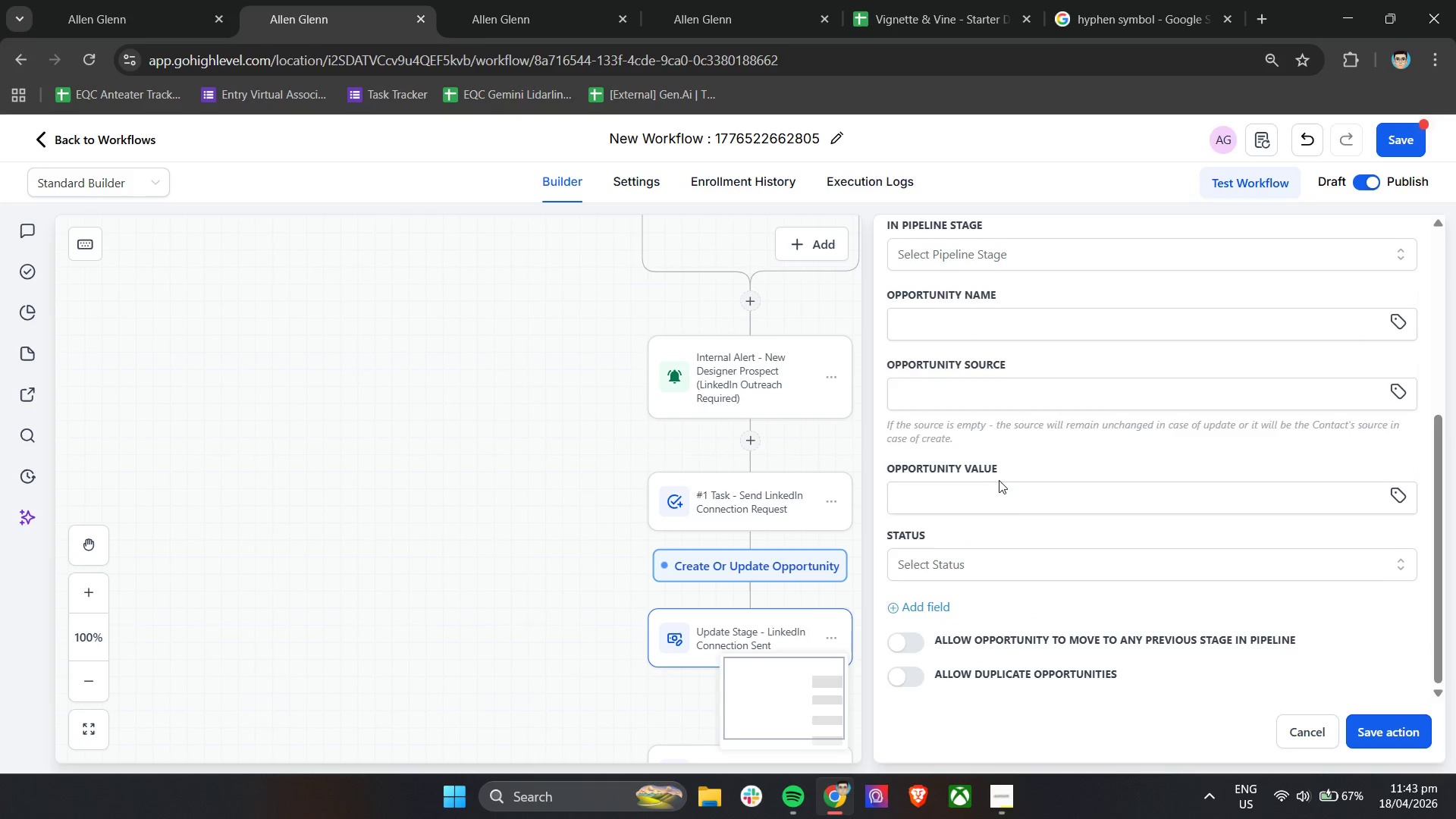 
scroll: coordinate [979, 475], scroll_direction: up, amount: 2.0
 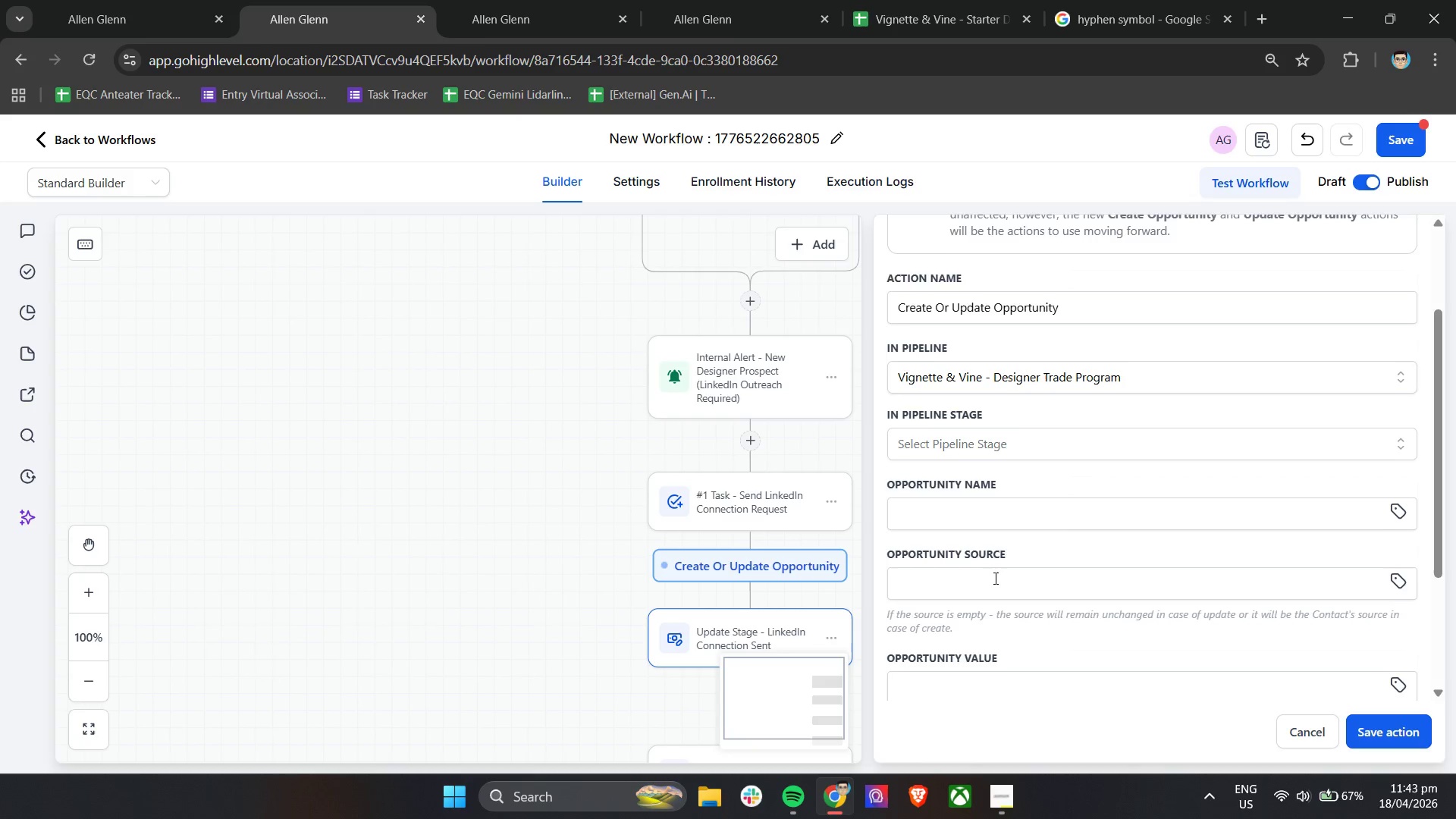 
scroll: coordinate [996, 579], scroll_direction: down, amount: 2.0
 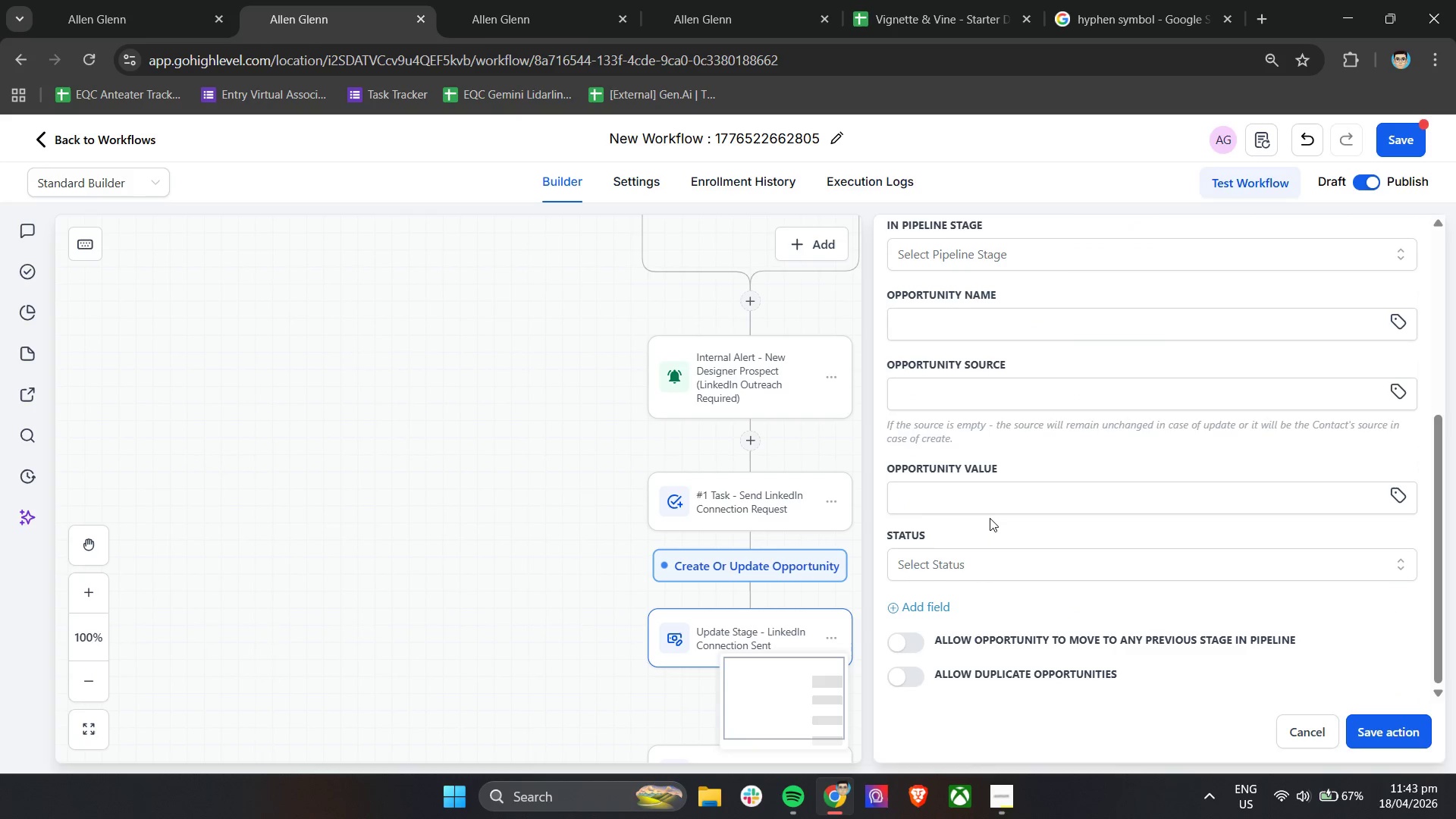 
wait(5.82)
 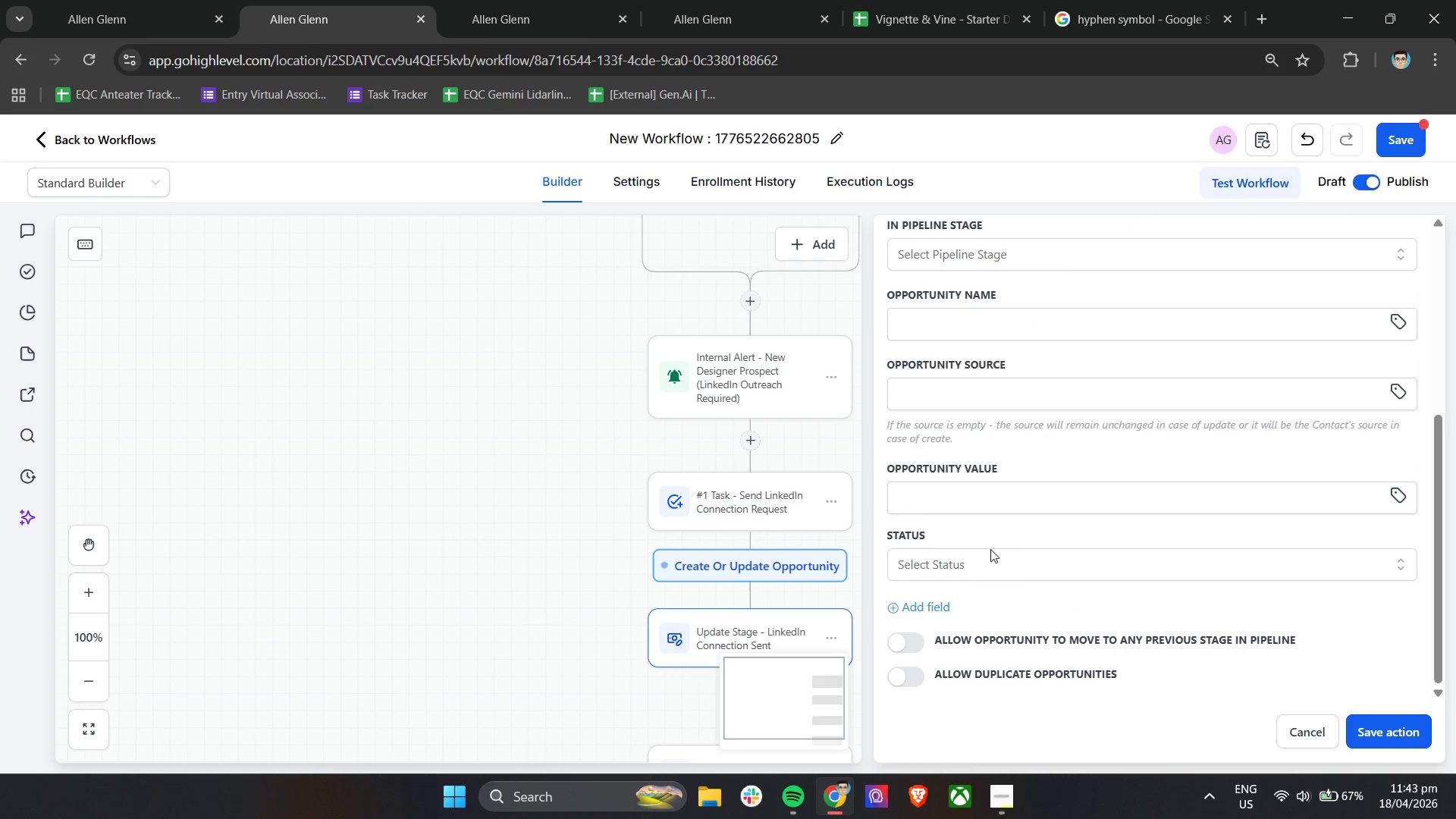 
scroll: coordinate [1025, 334], scroll_direction: up, amount: 3.0
 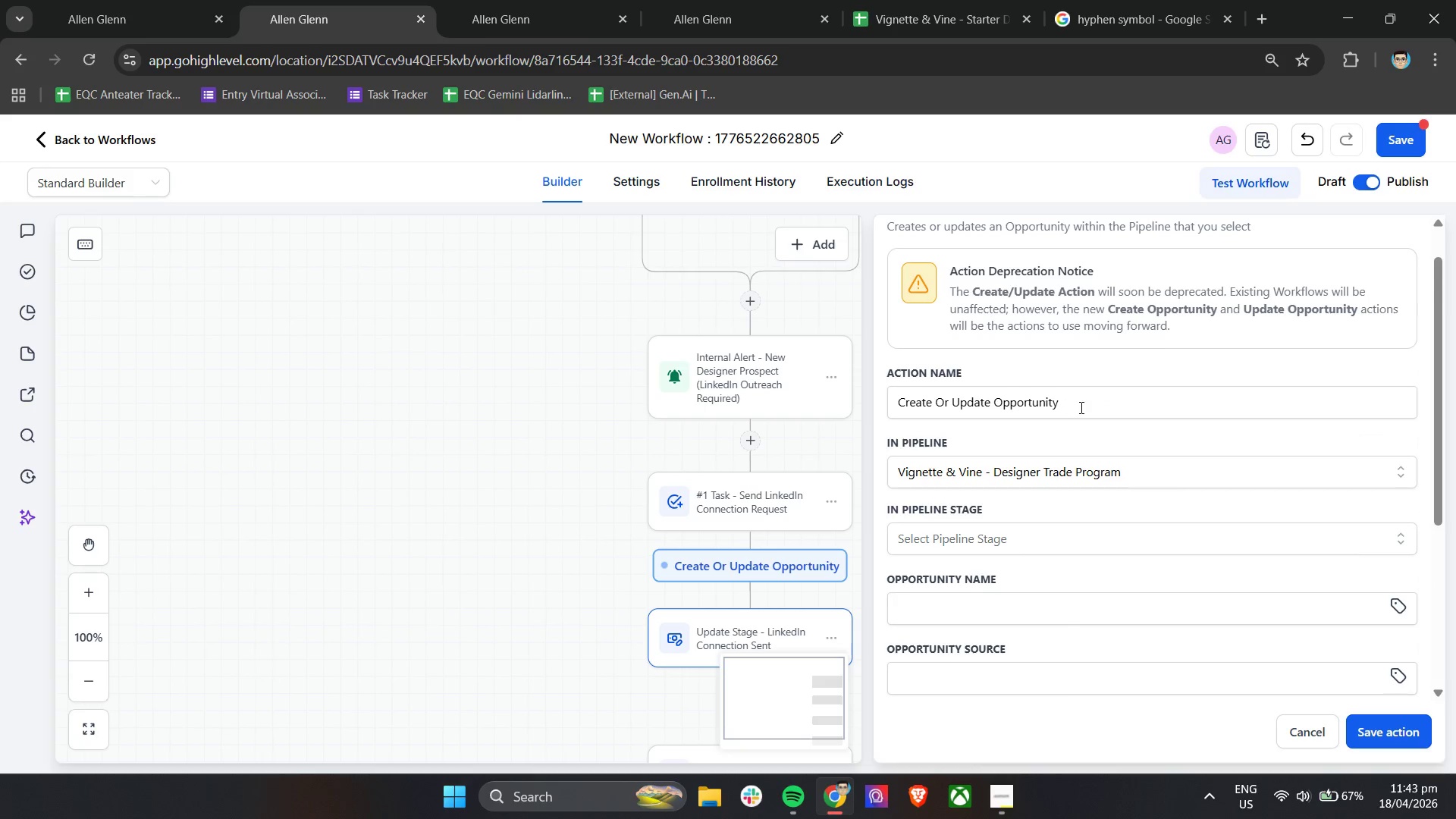 
double_click([1080, 407])
 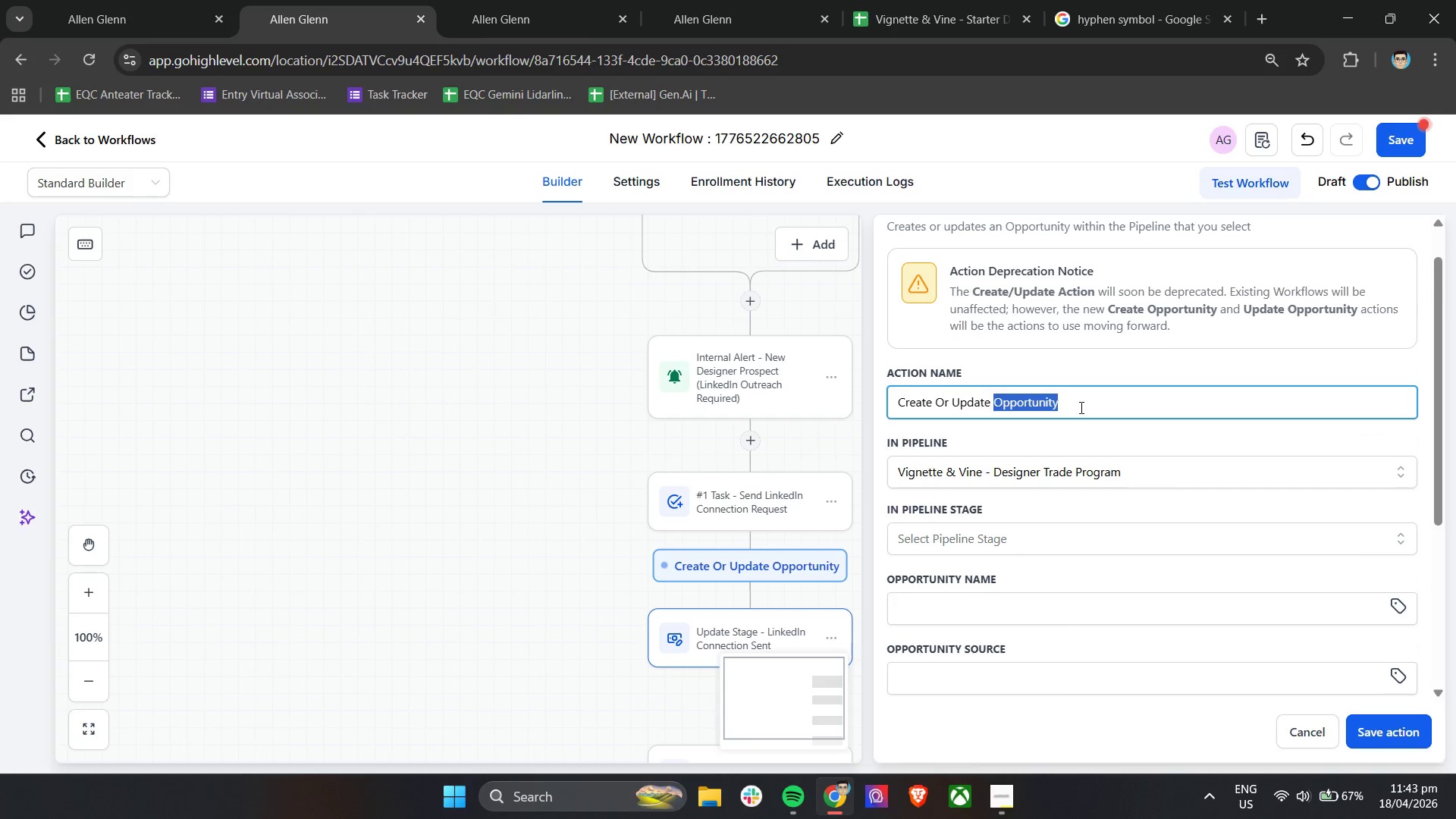 
triple_click([1080, 407])
 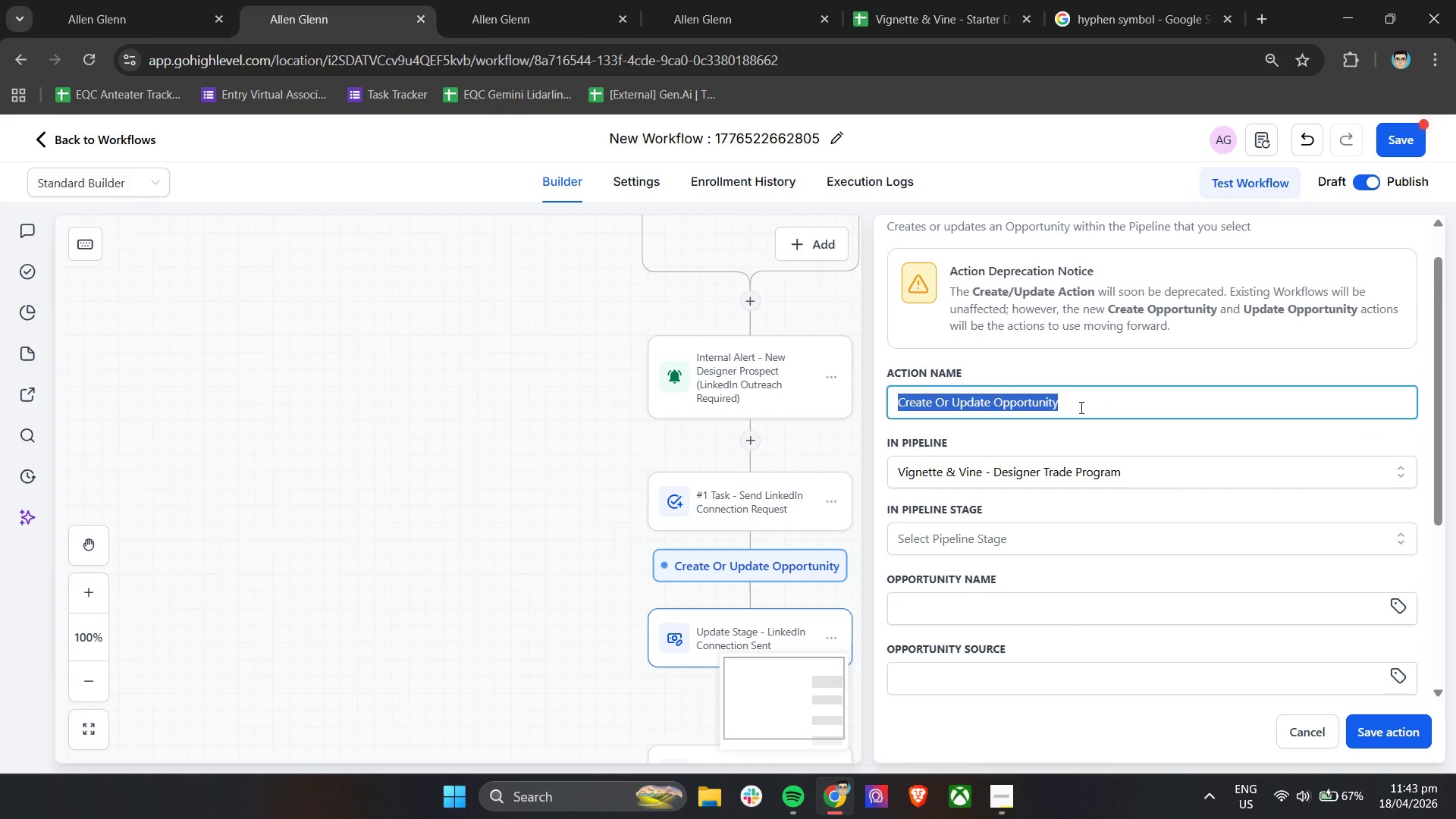 
hold_key(key=ShiftLeft, duration=1.45)
 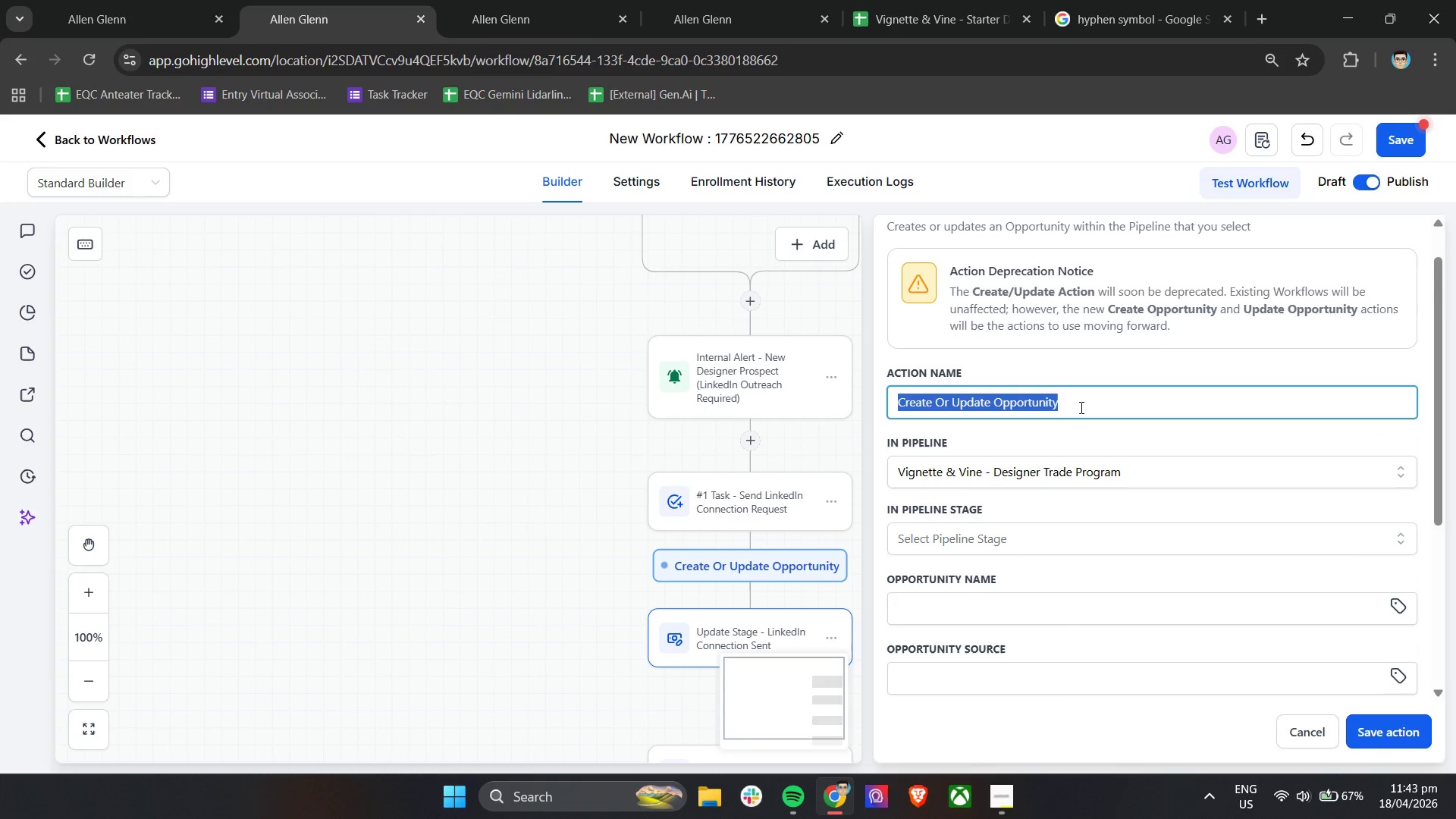 
type(Ensuer)
key(Backspace)
key(Backspace)
type(re Opportunity Exists - Designer Trade Program)
 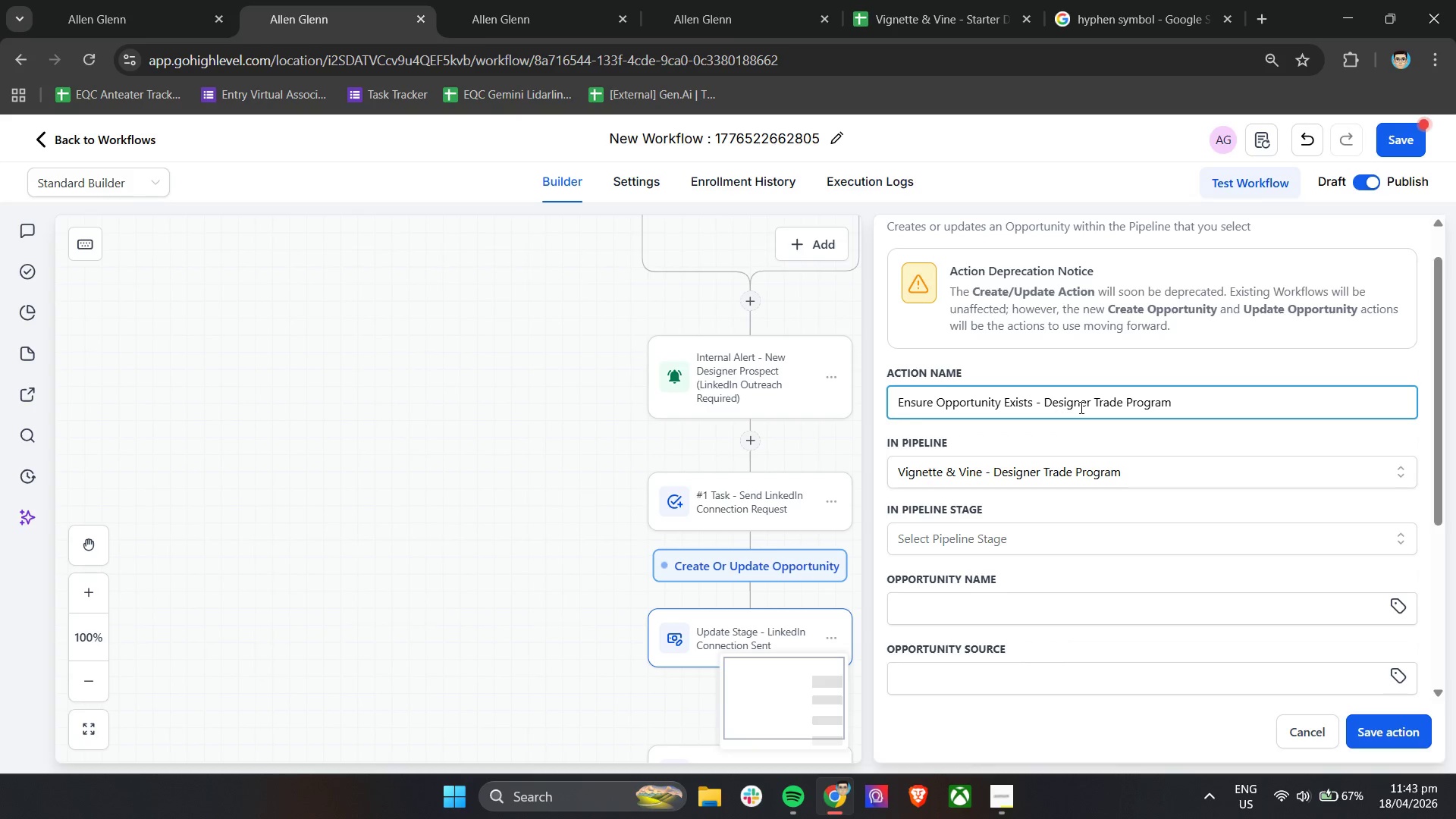 
scroll: coordinate [1080, 407], scroll_direction: down, amount: 2.0
 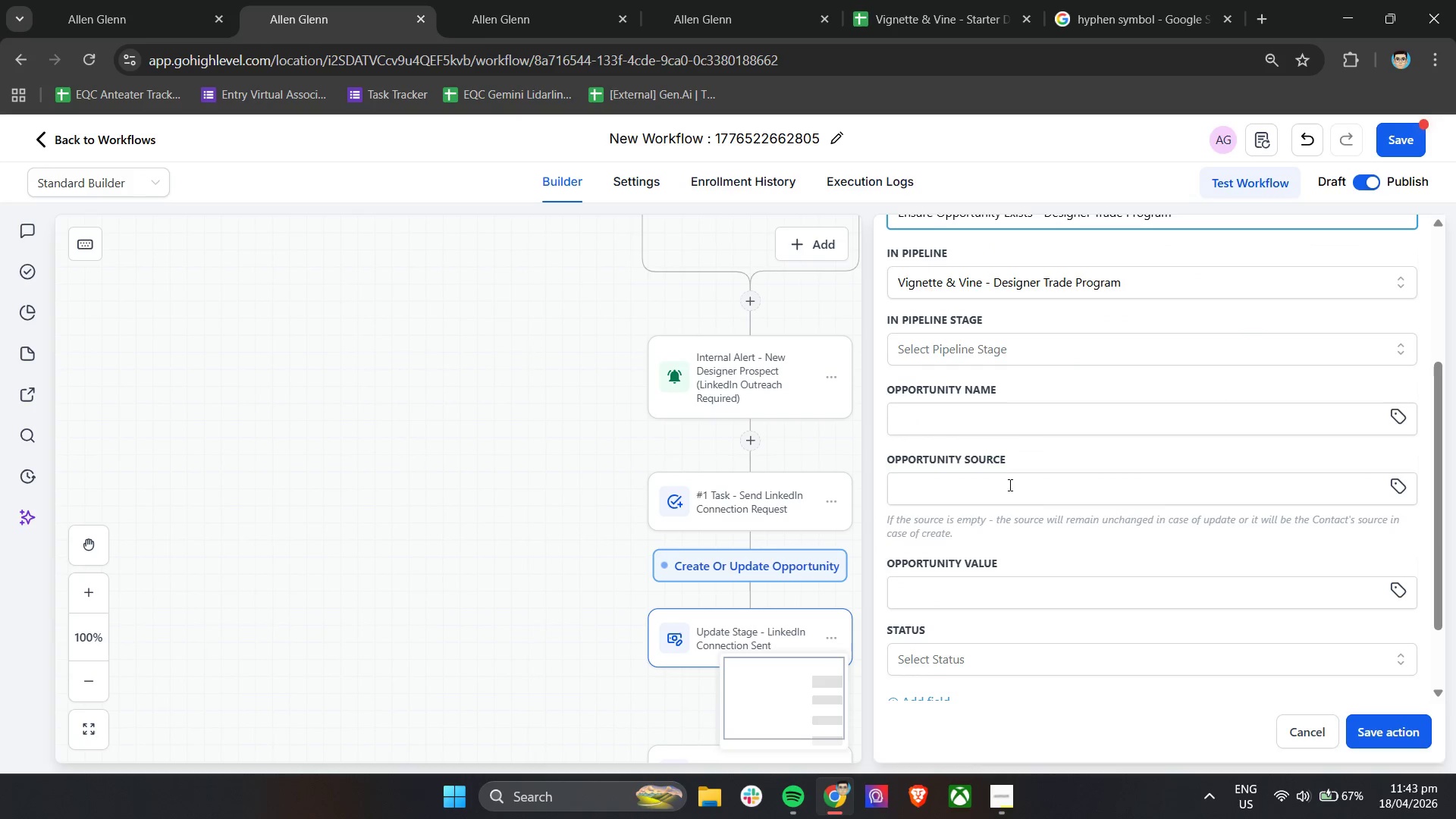 
left_click([989, 572])
 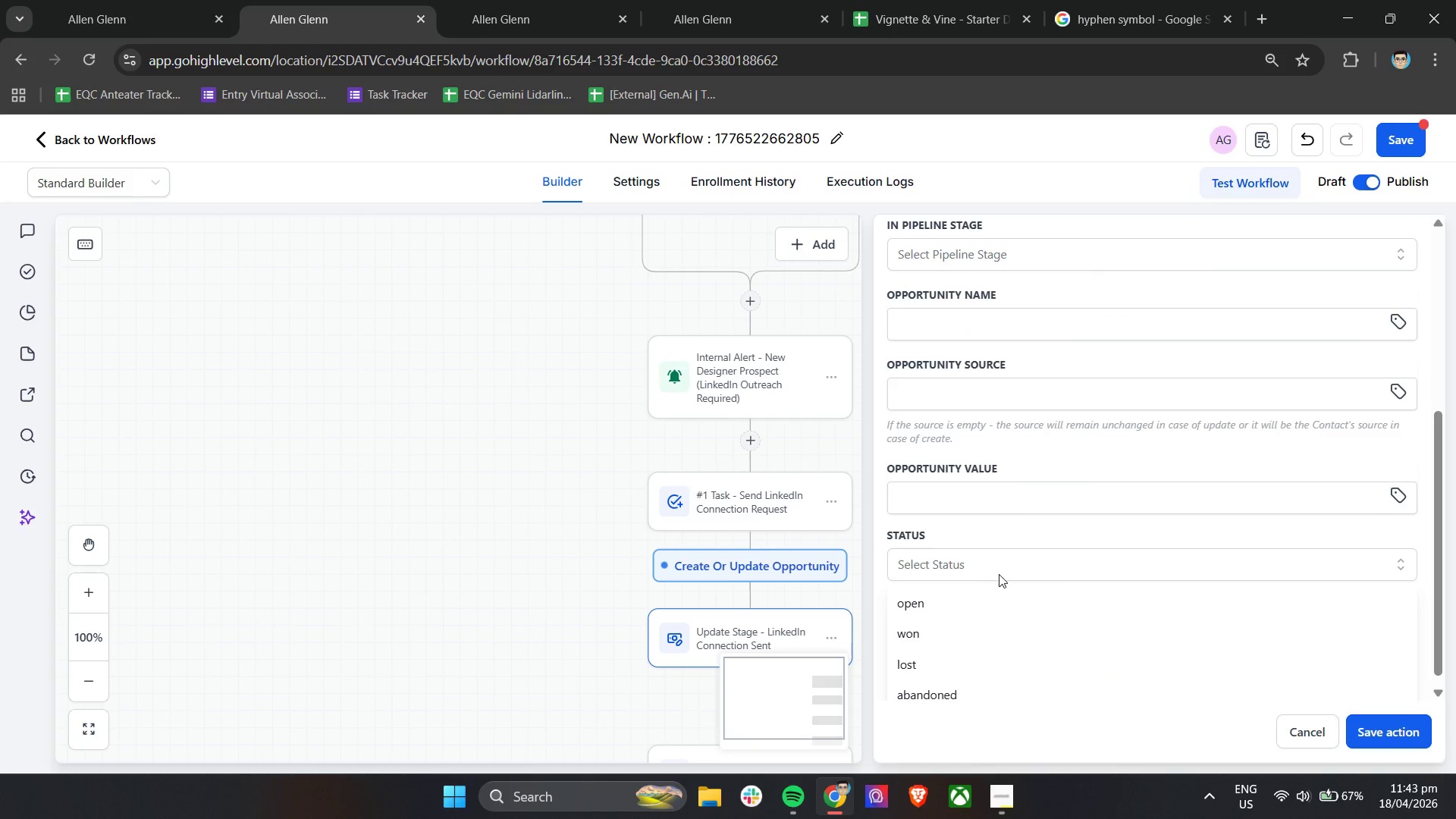 
scroll: coordinate [999, 574], scroll_direction: down, amount: 2.0
 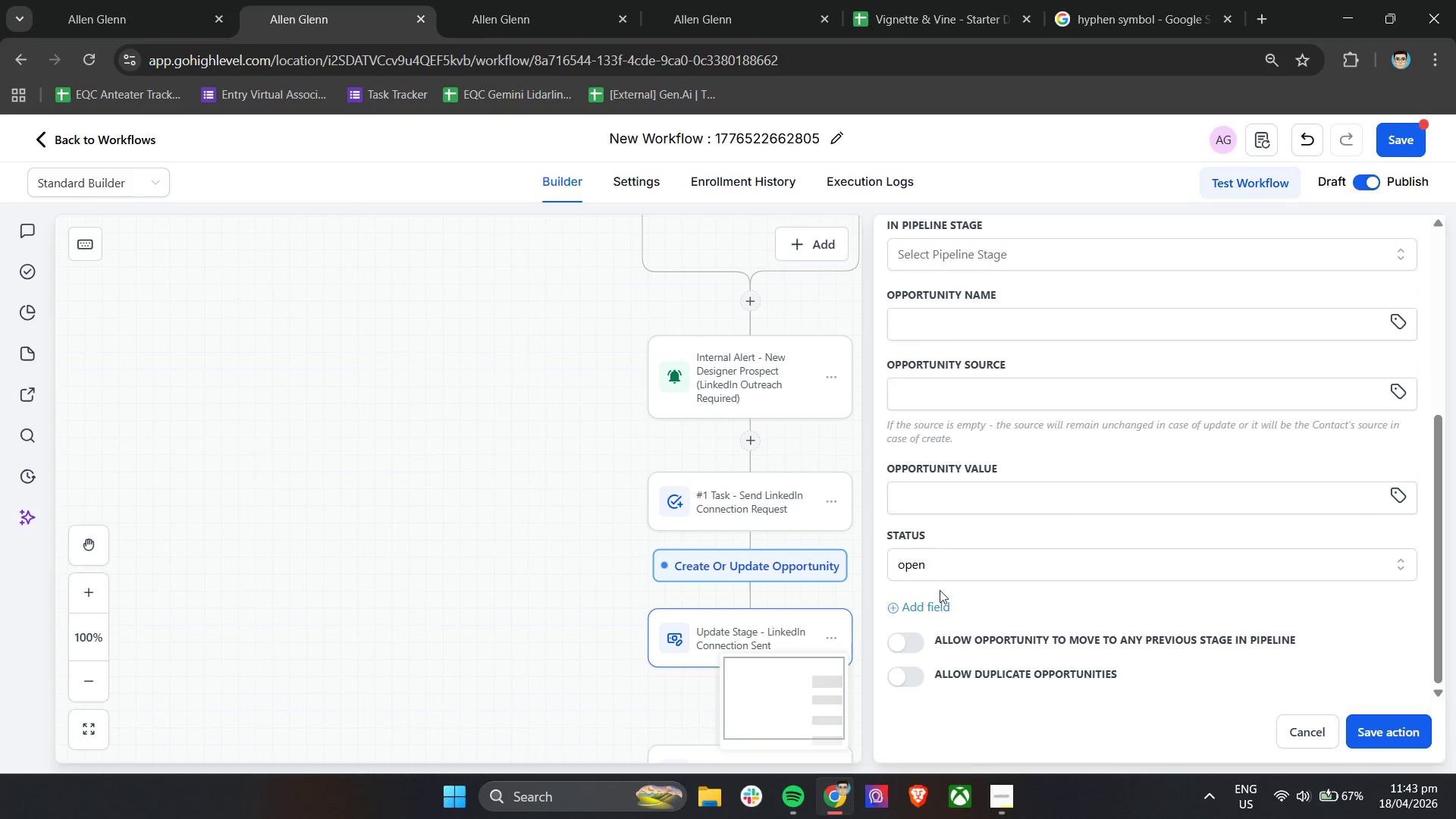 
left_click([961, 522])
 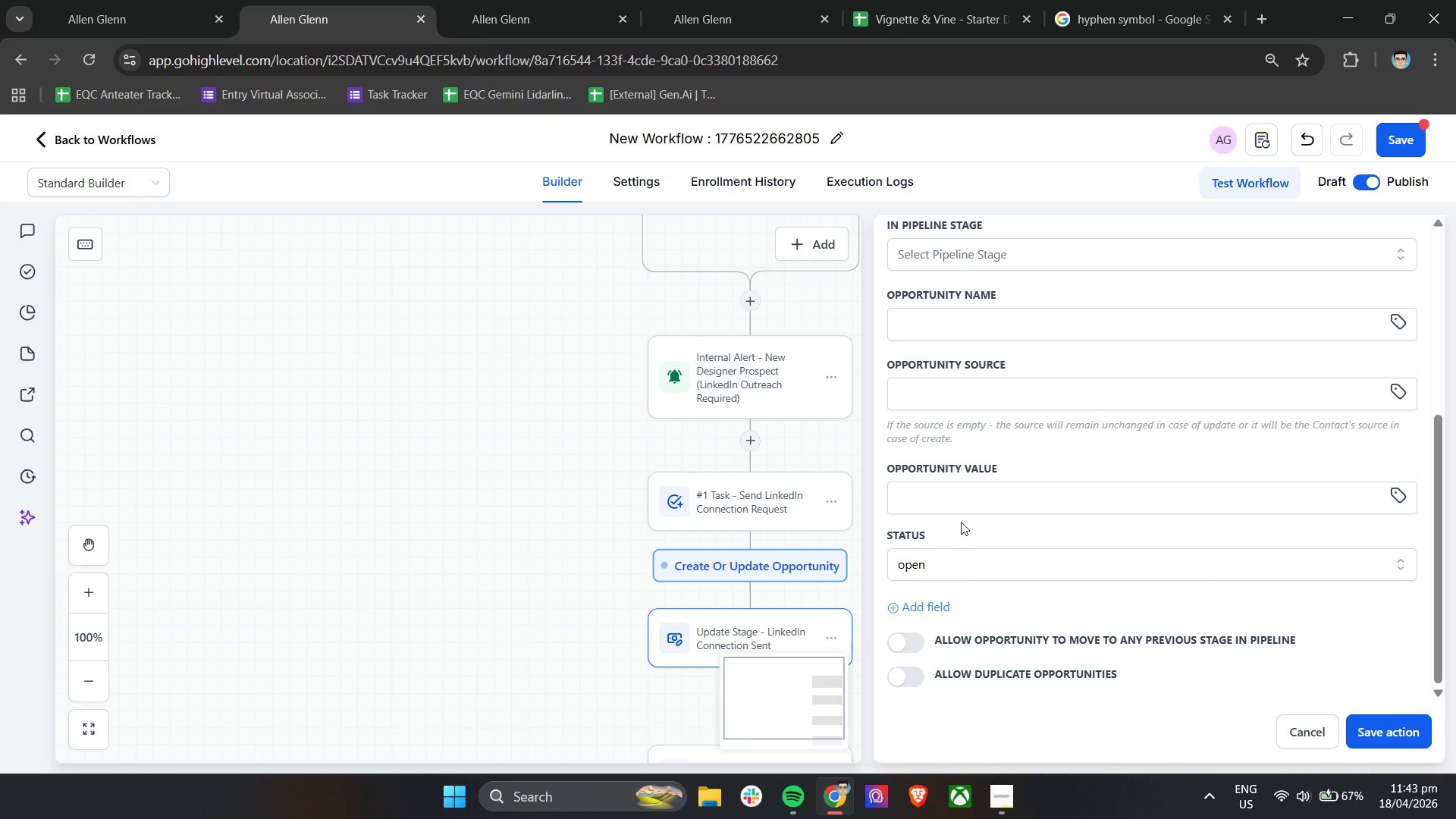 
wait(5.91)
 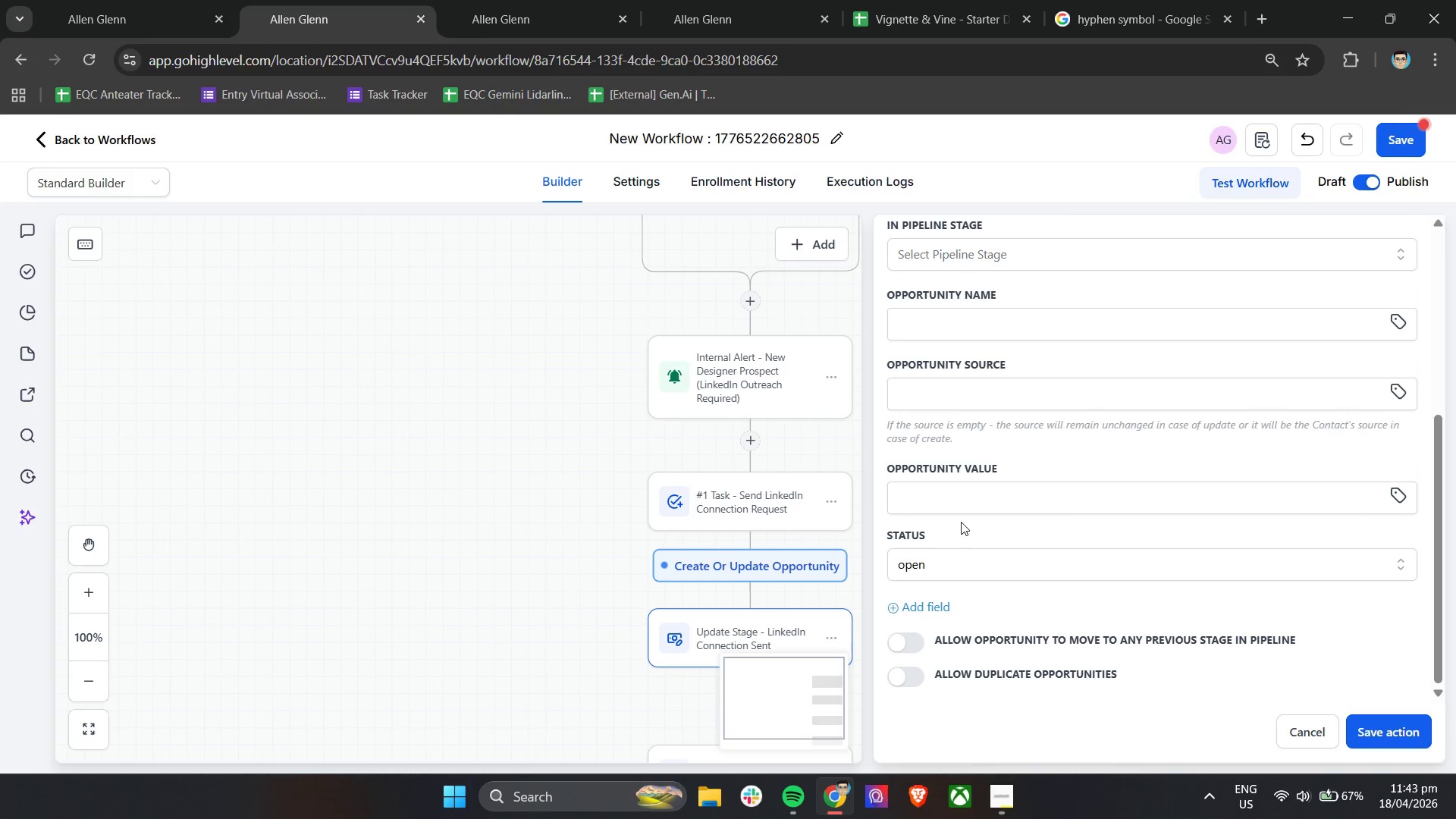 
scroll: coordinate [961, 522], scroll_direction: up, amount: 1.0
 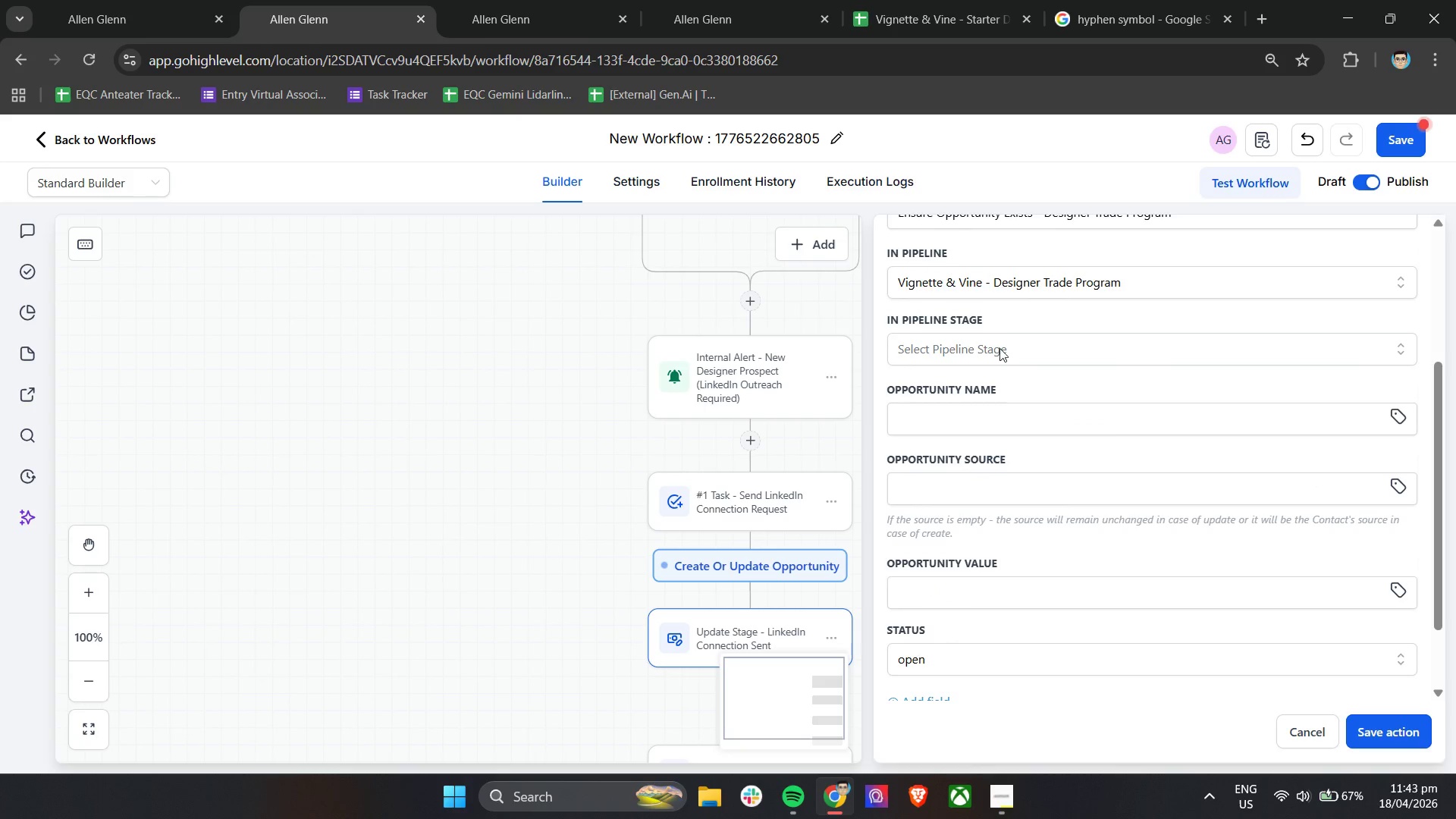 
left_click([1002, 335])
 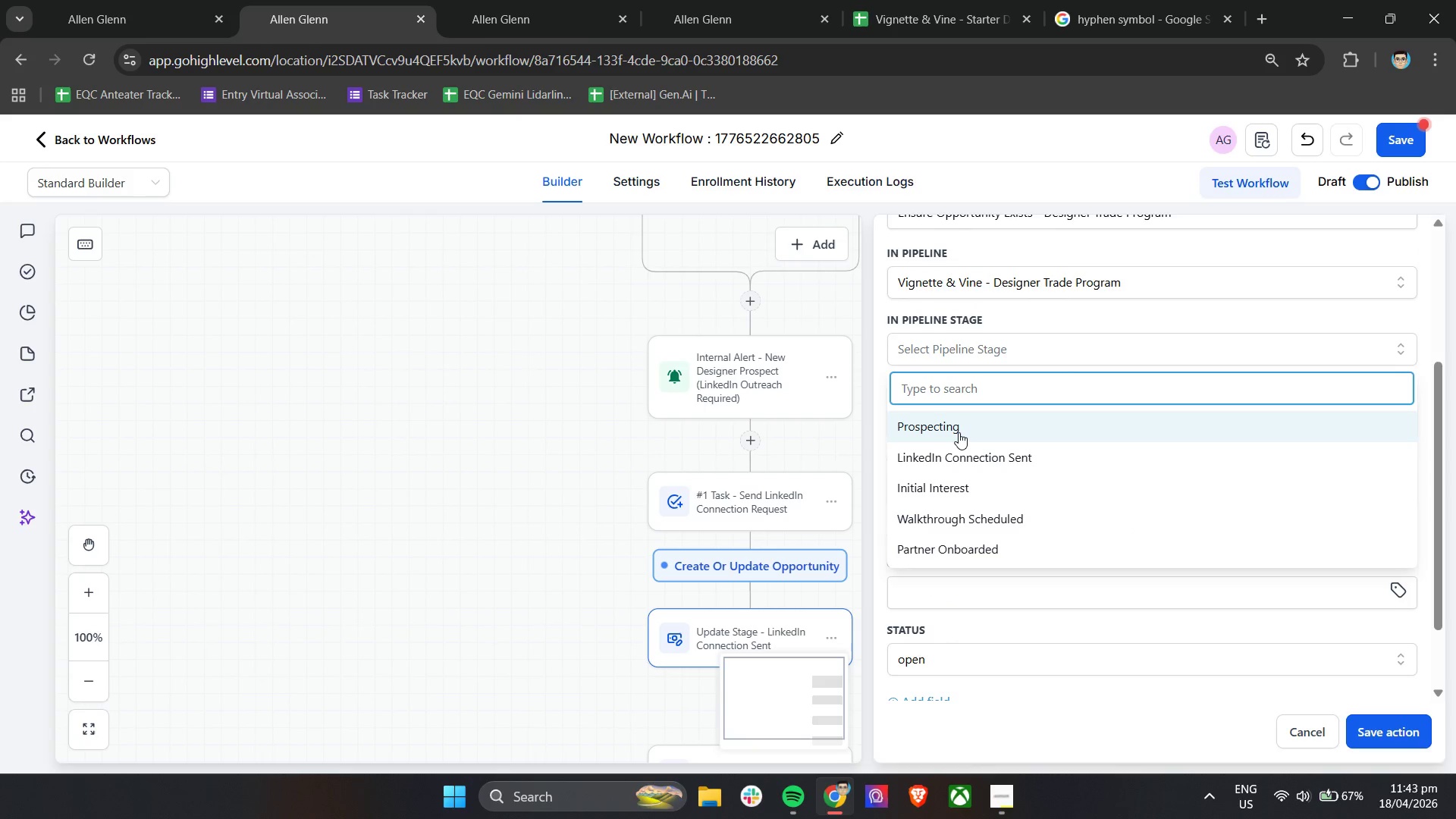 
left_click([958, 432])
 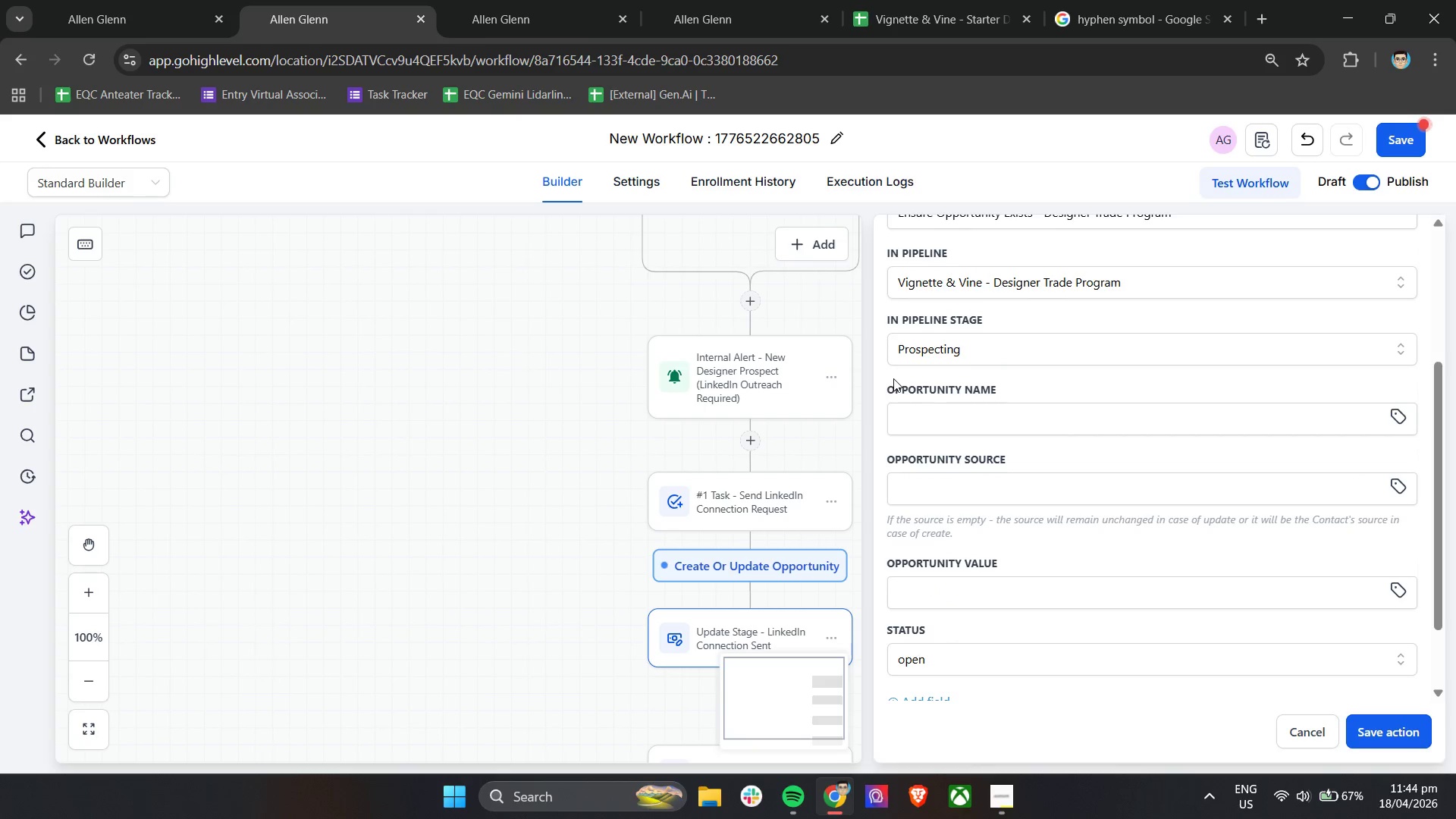 
scroll: coordinate [1040, 536], scroll_direction: down, amount: 7.0
 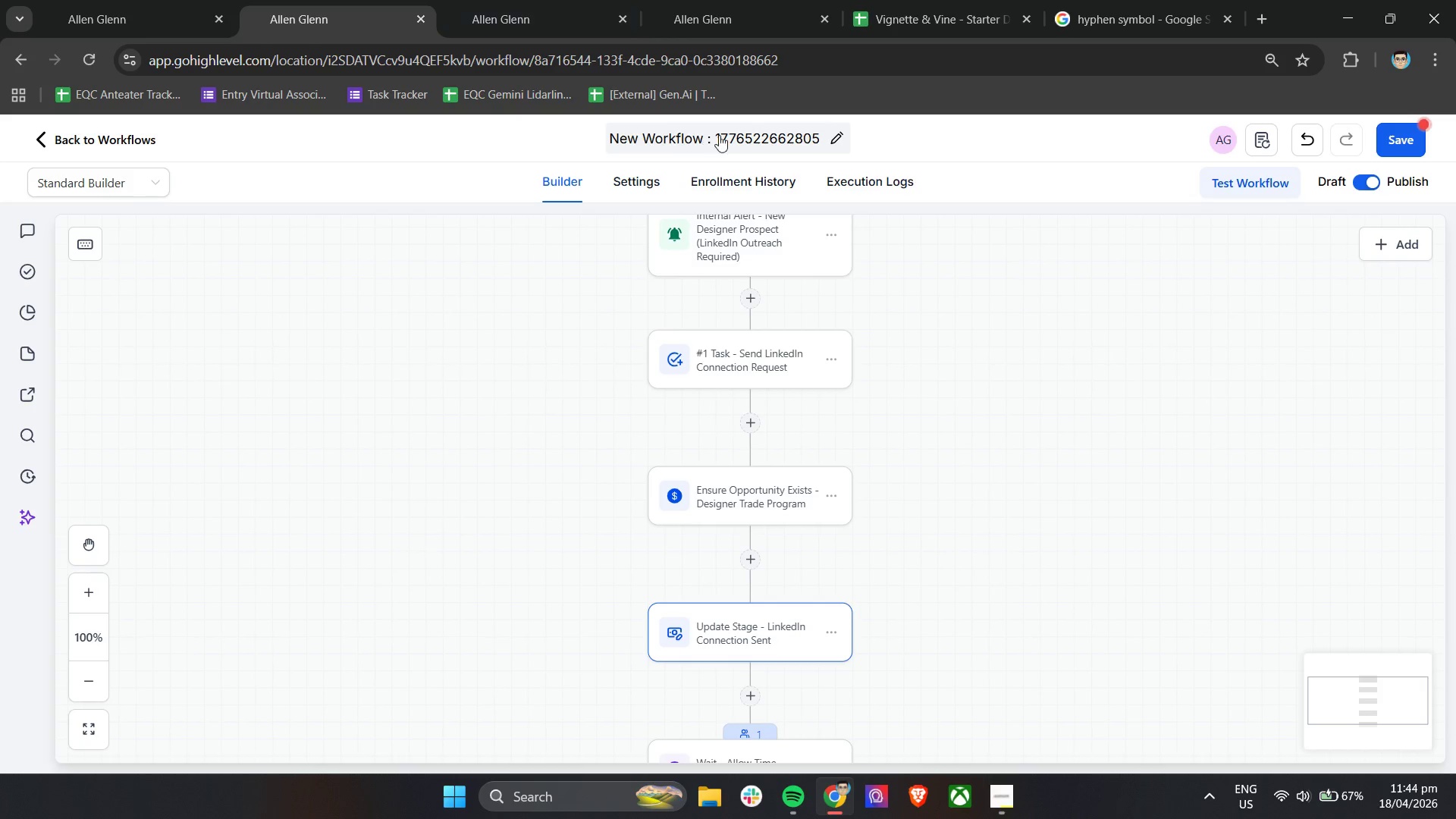 
left_click([843, 180])
 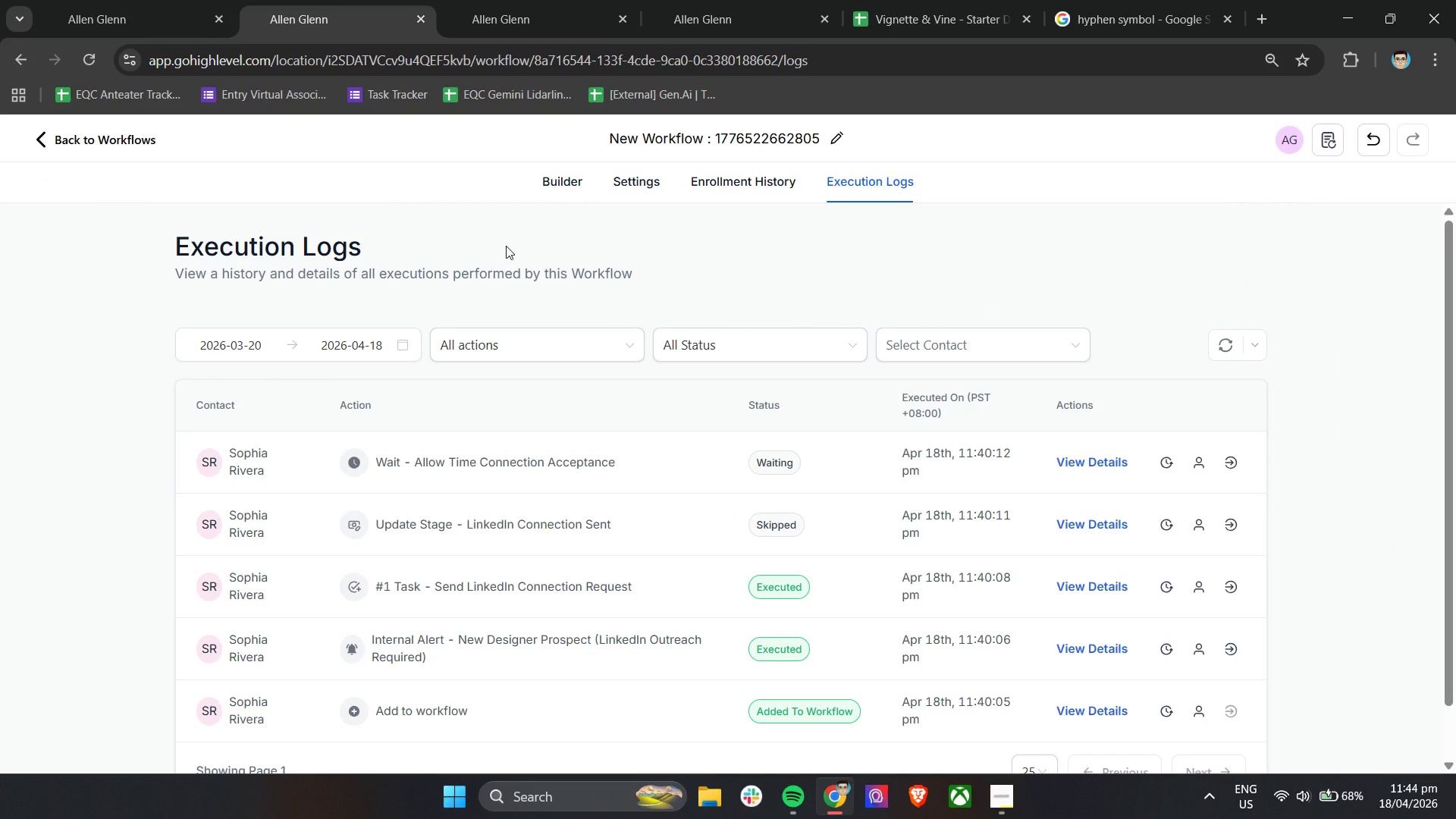 
wait(15.7)
 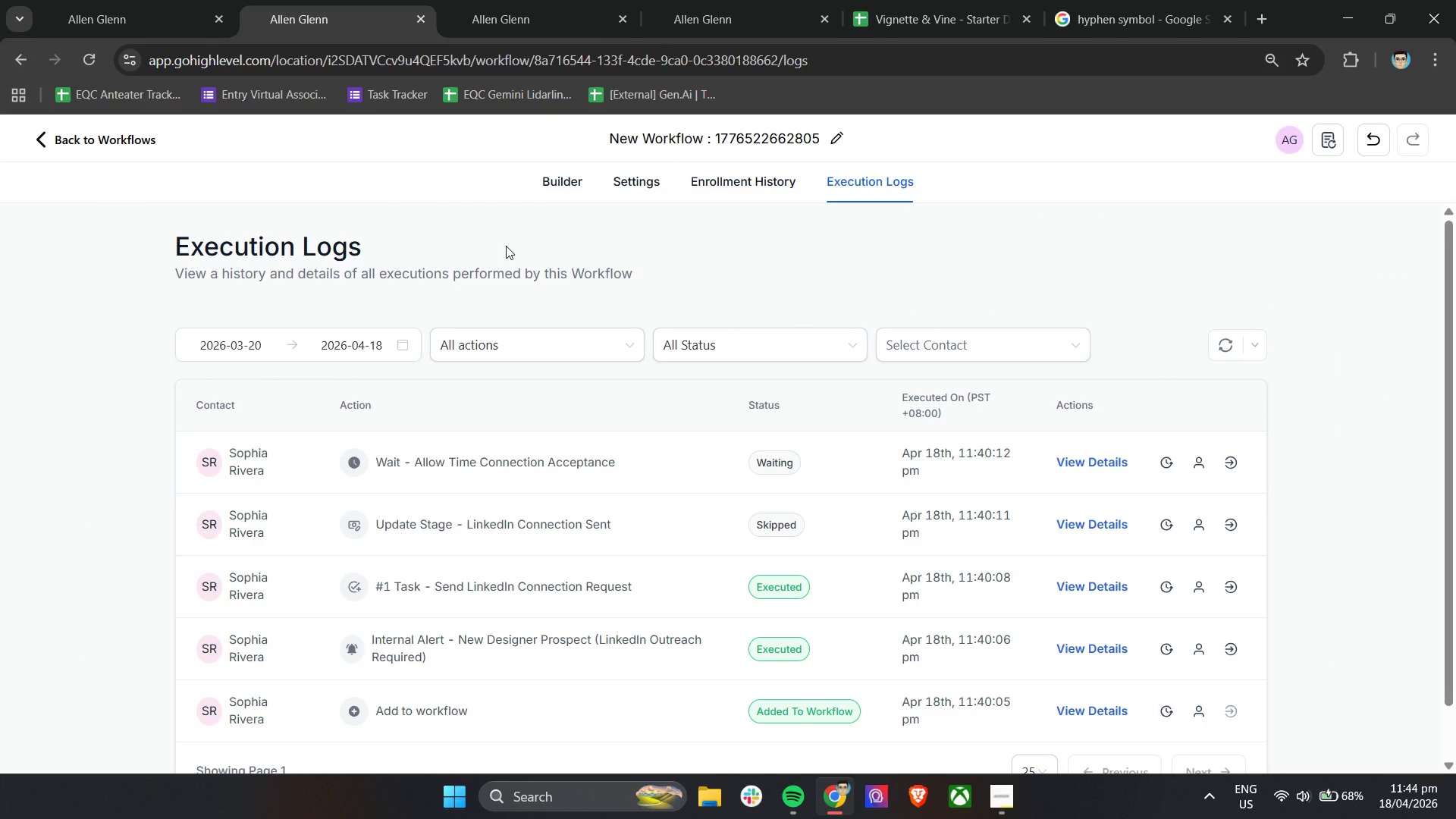 
scroll: coordinate [420, 254], scroll_direction: down, amount: 2.0
 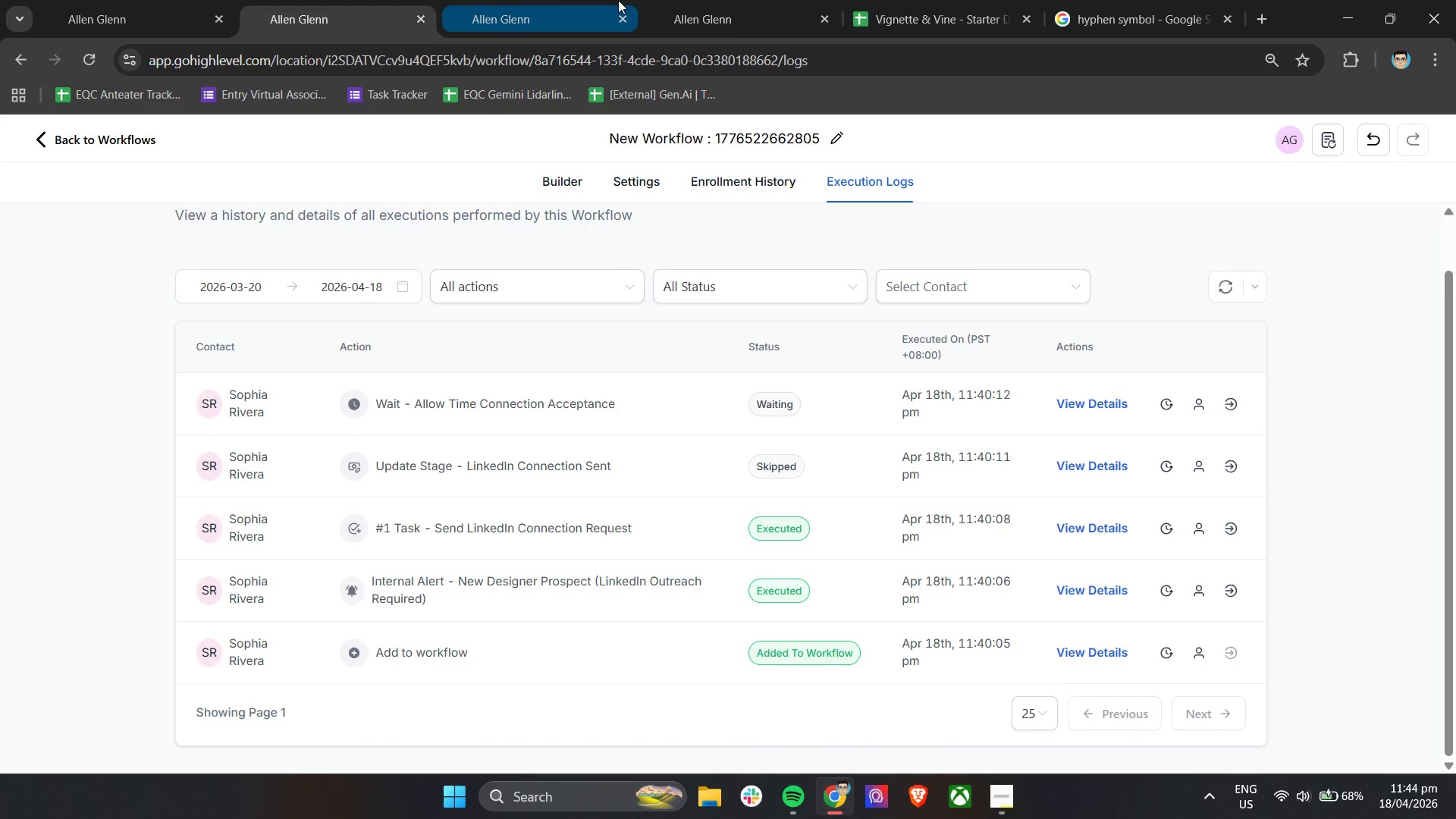 
left_click([542, 0])
 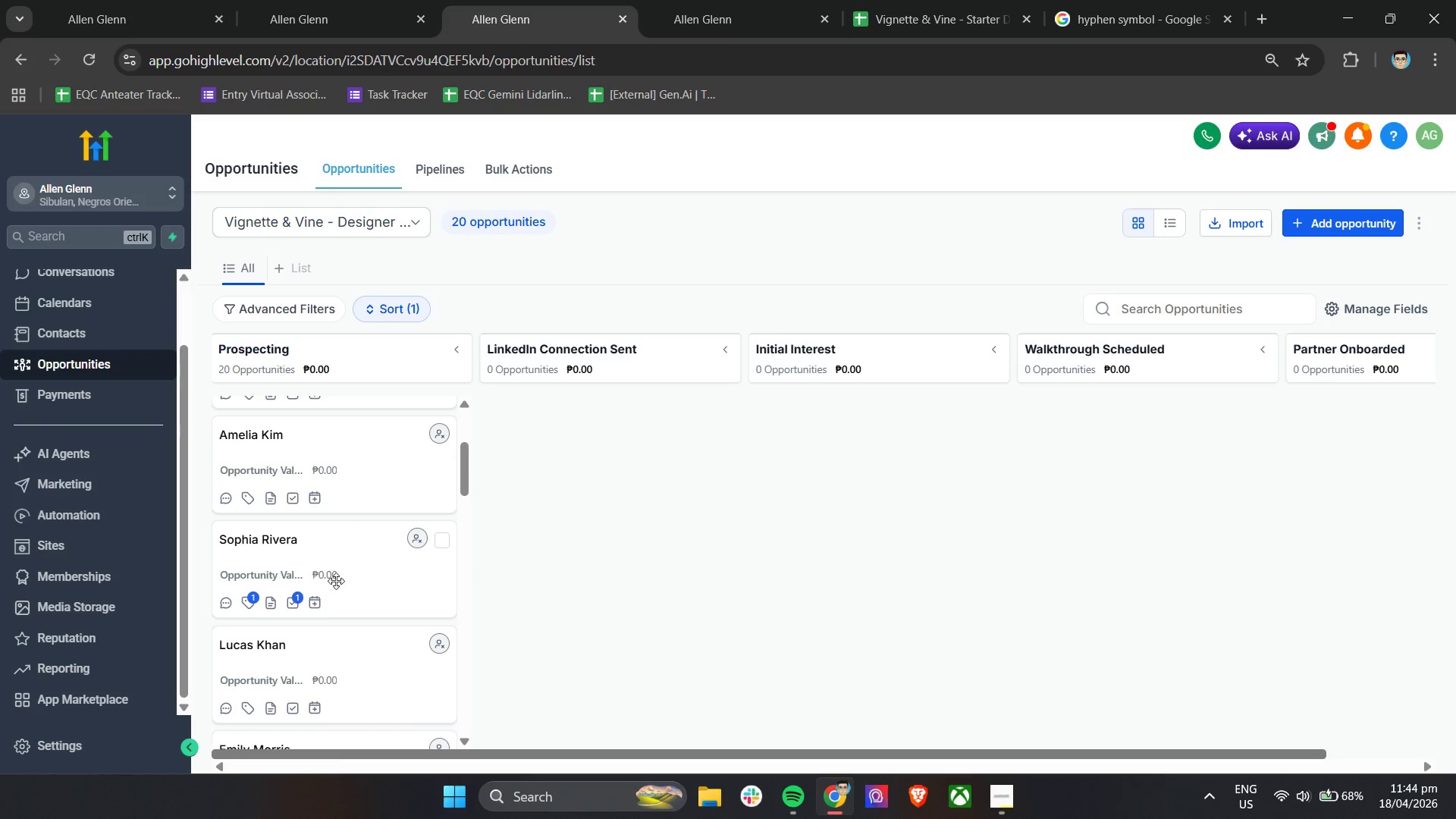 
left_click([352, 579])
 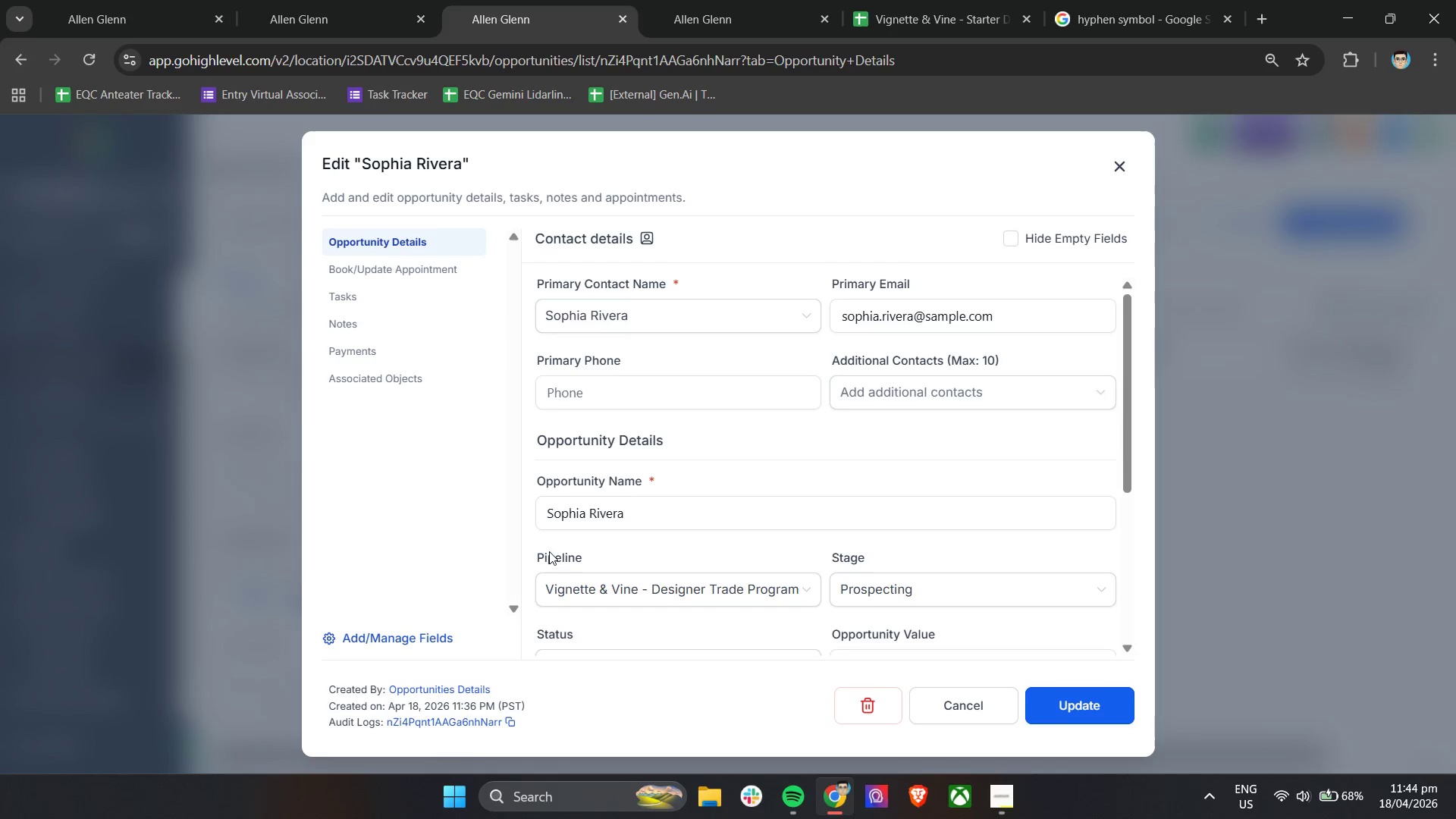 
scroll: coordinate [652, 569], scroll_direction: down, amount: 8.0
 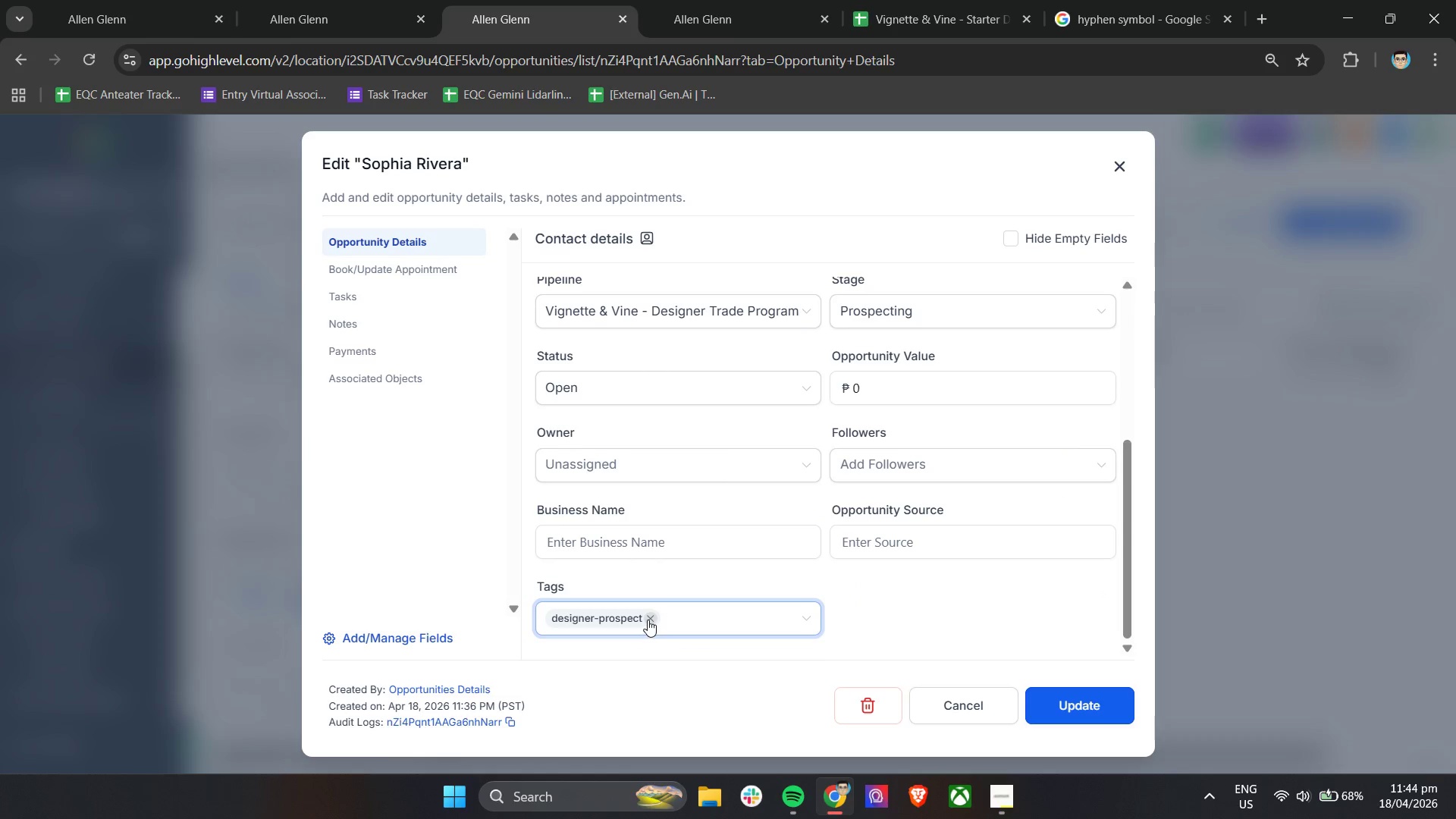 
left_click([648, 620])
 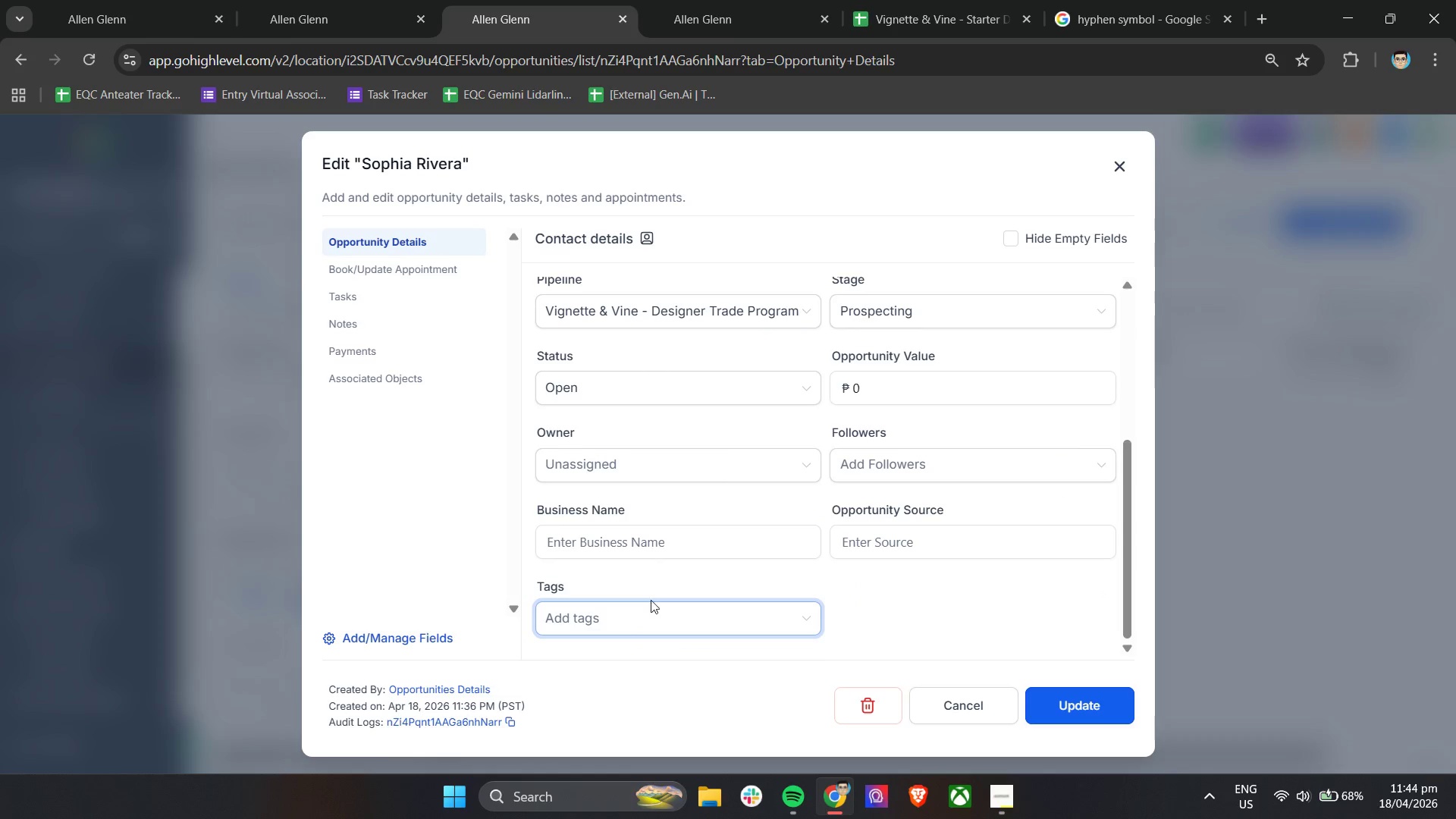 
scroll: coordinate [653, 572], scroll_direction: up, amount: 6.0
 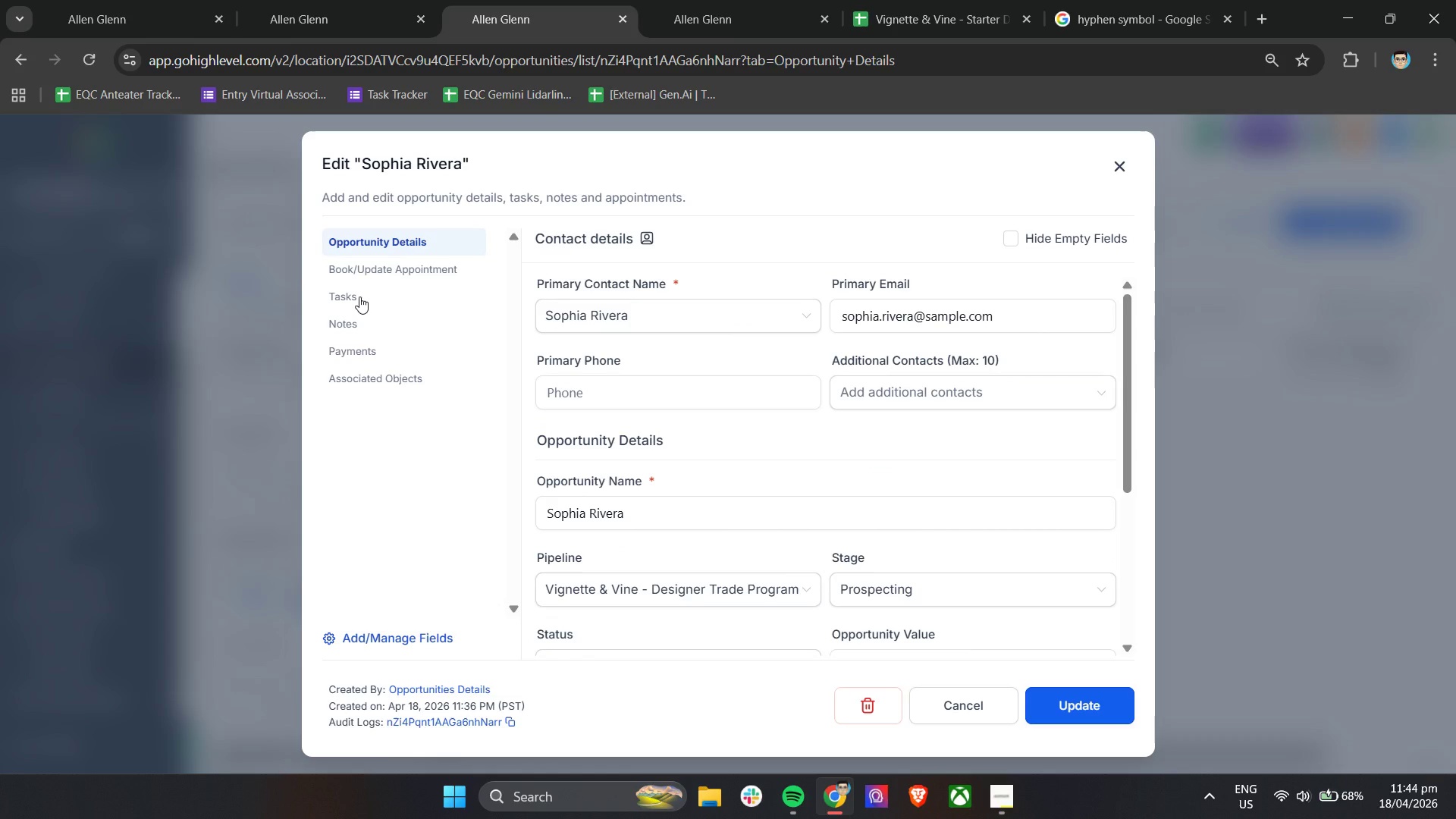 
left_click([359, 297])
 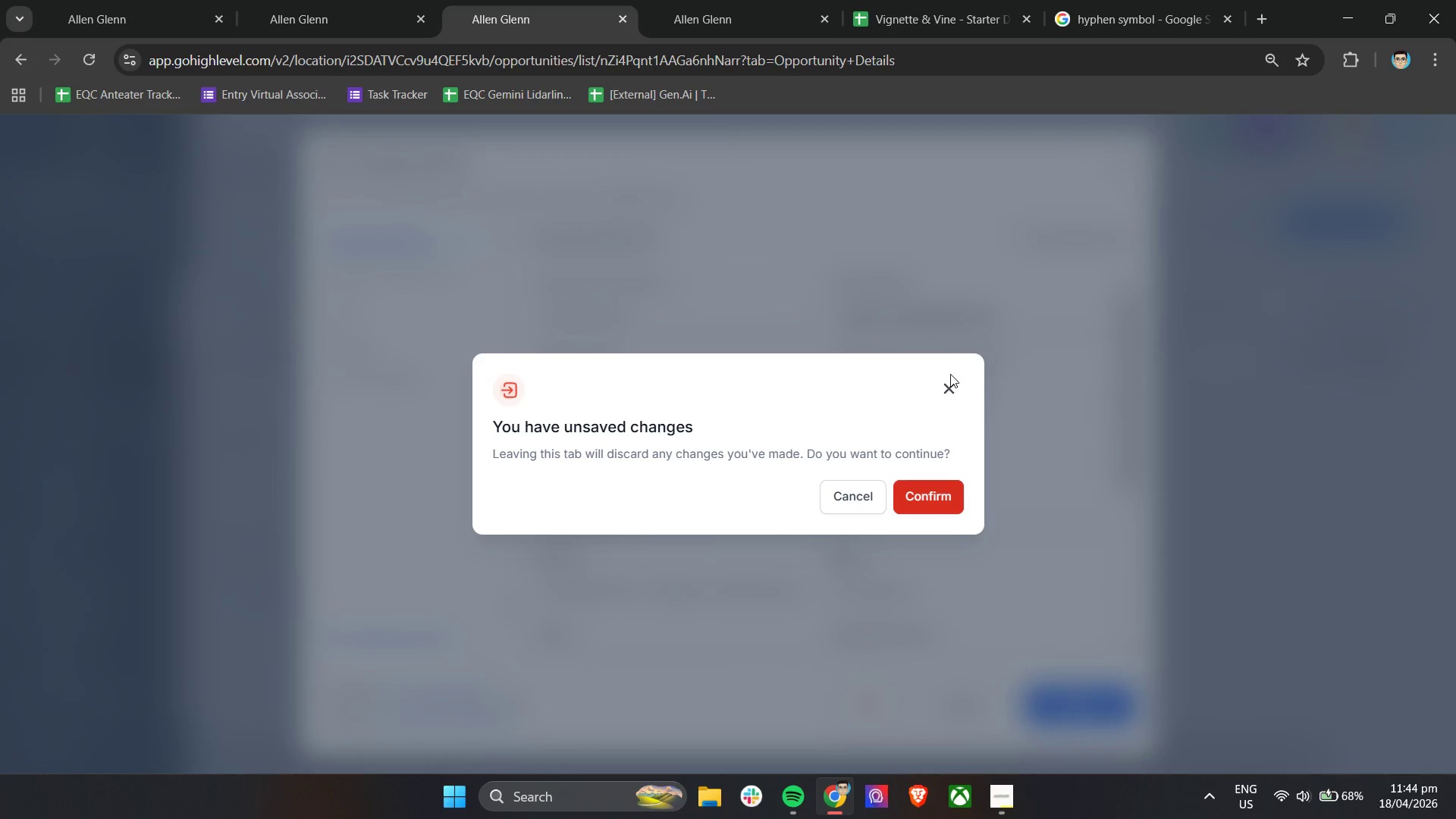 
left_click([954, 385])
 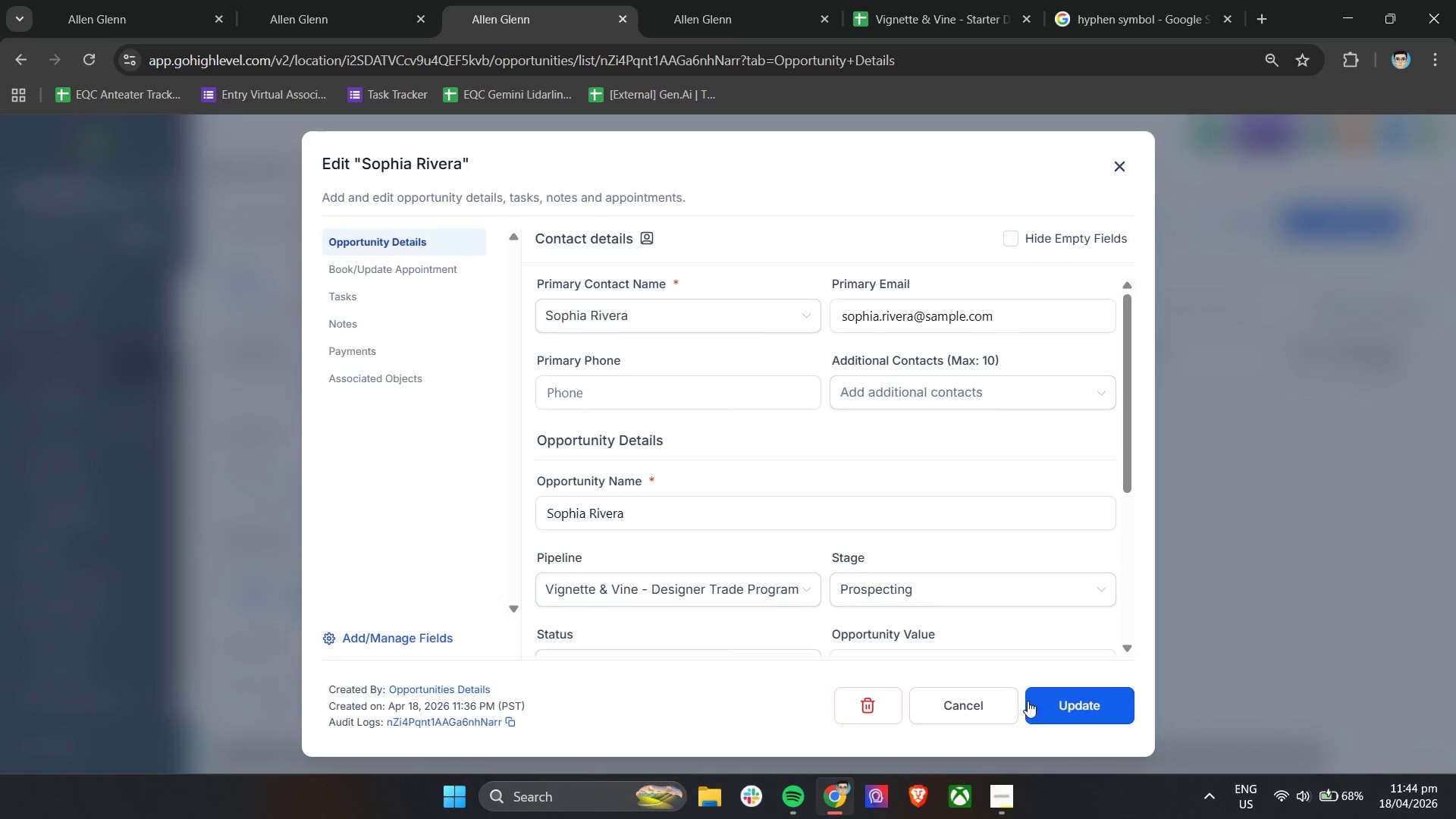 
scroll: coordinate [756, 556], scroll_direction: down, amount: 8.0
 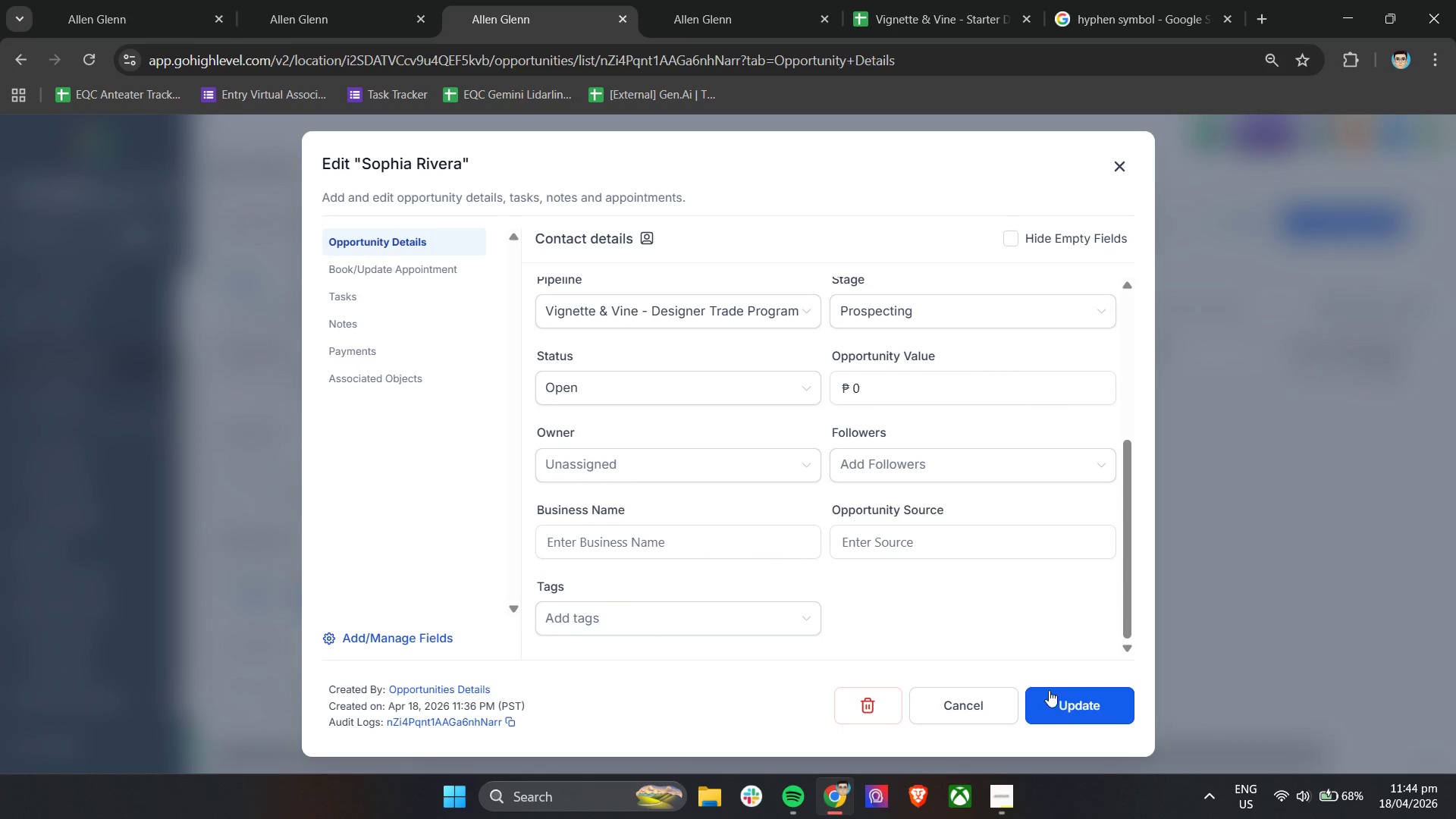 
left_click([1079, 701])
 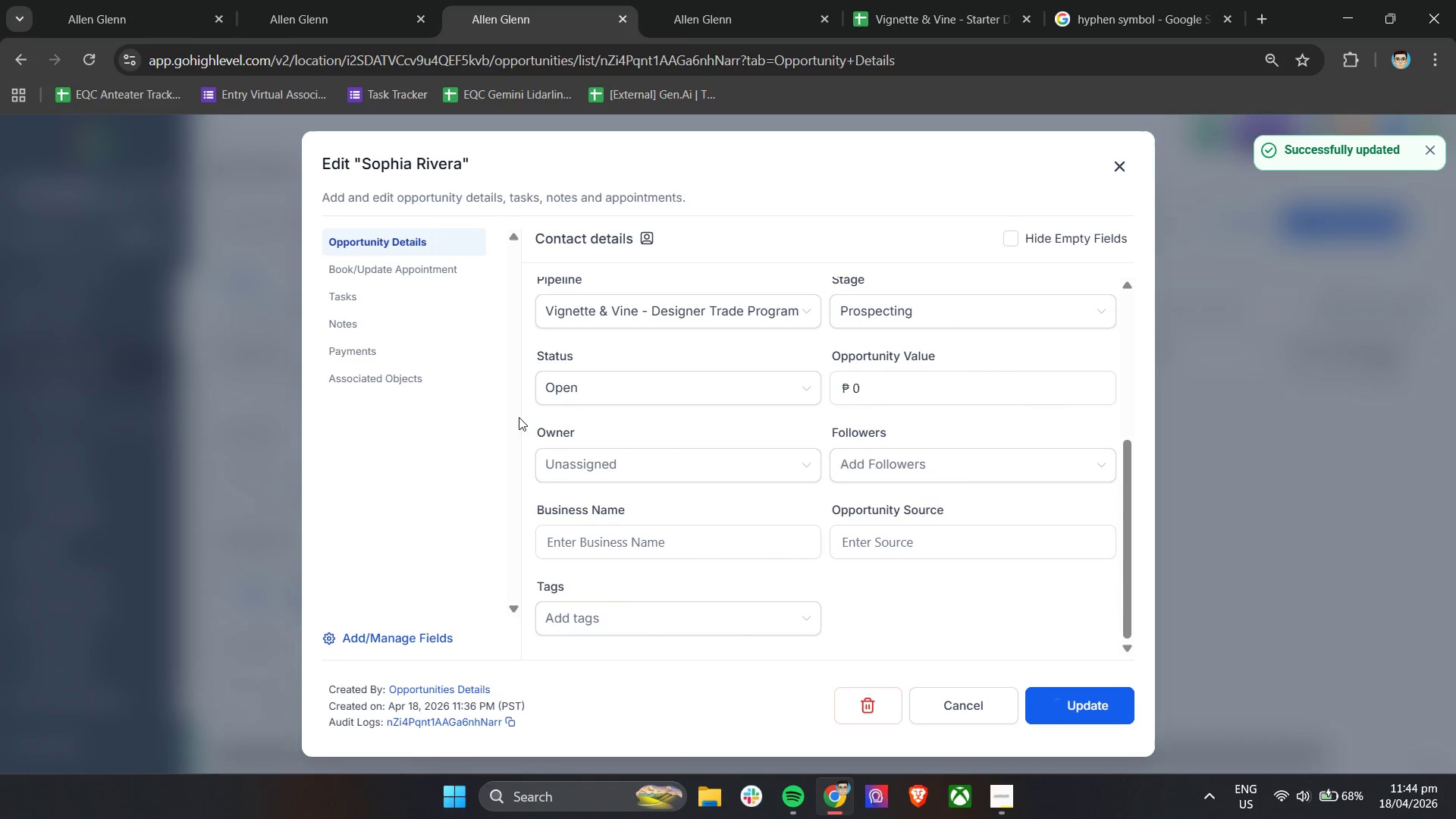 
left_click([397, 308])
 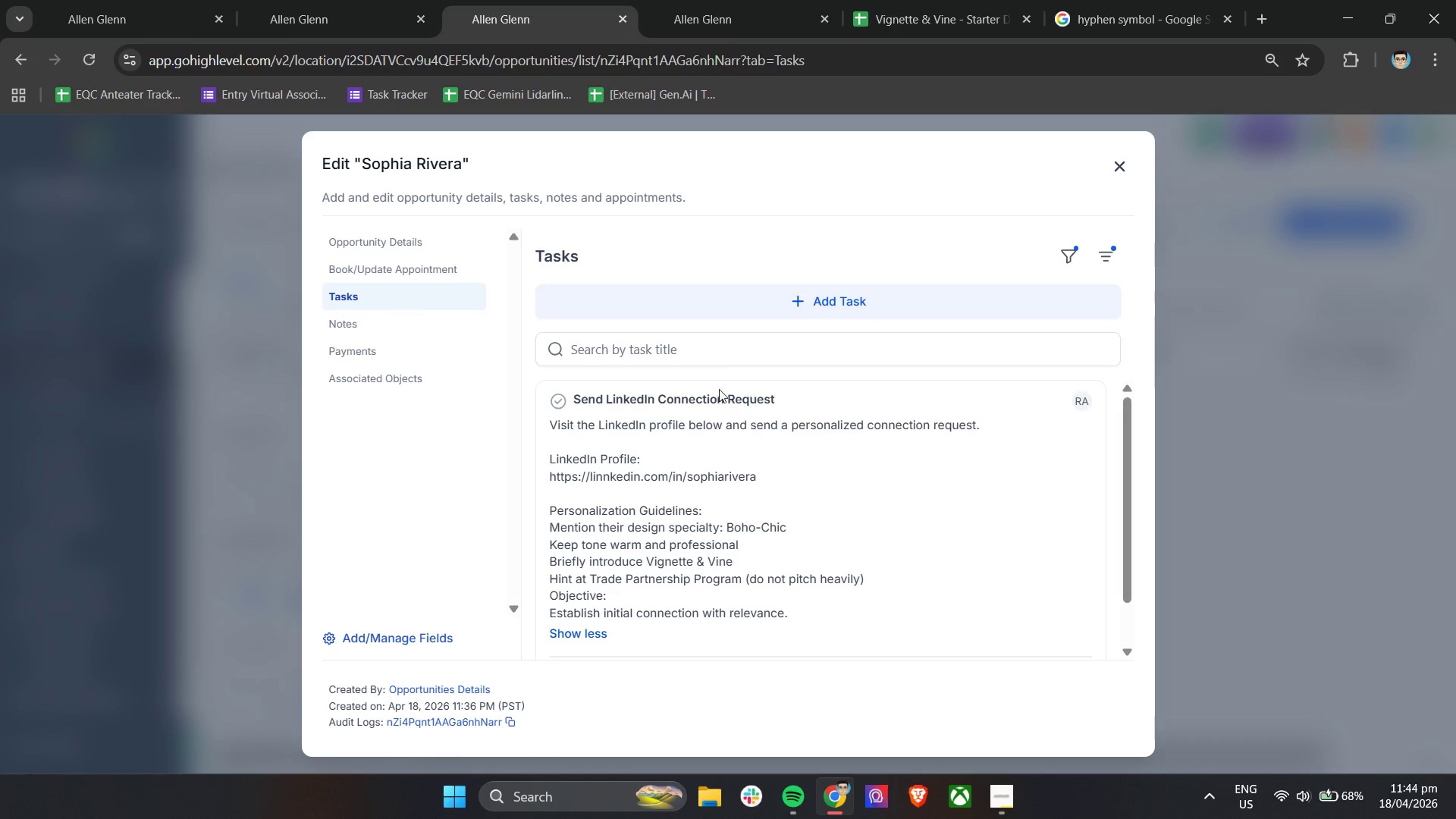 
scroll: coordinate [1033, 428], scroll_direction: down, amount: 4.0
 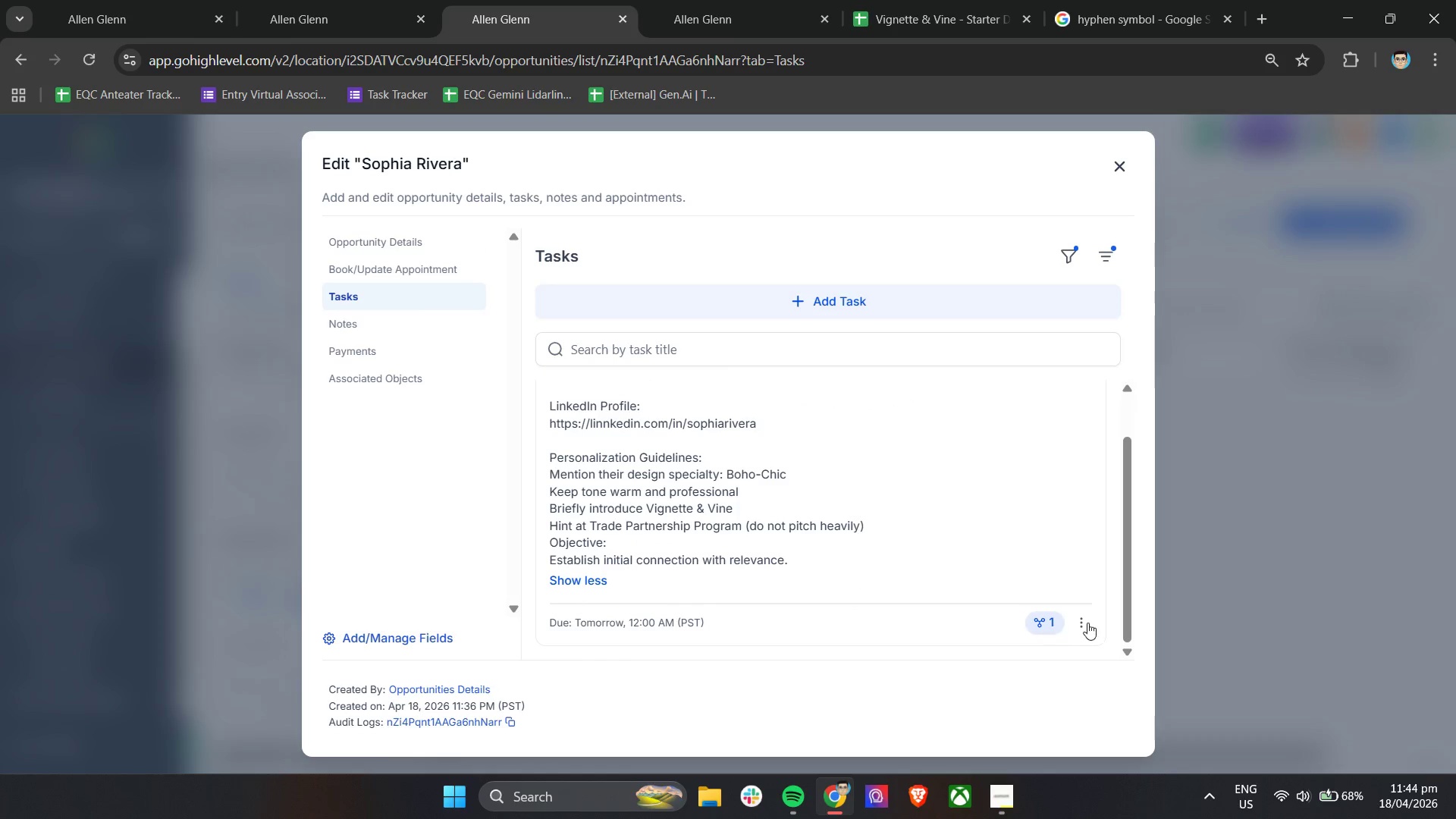 
left_click([1089, 623])
 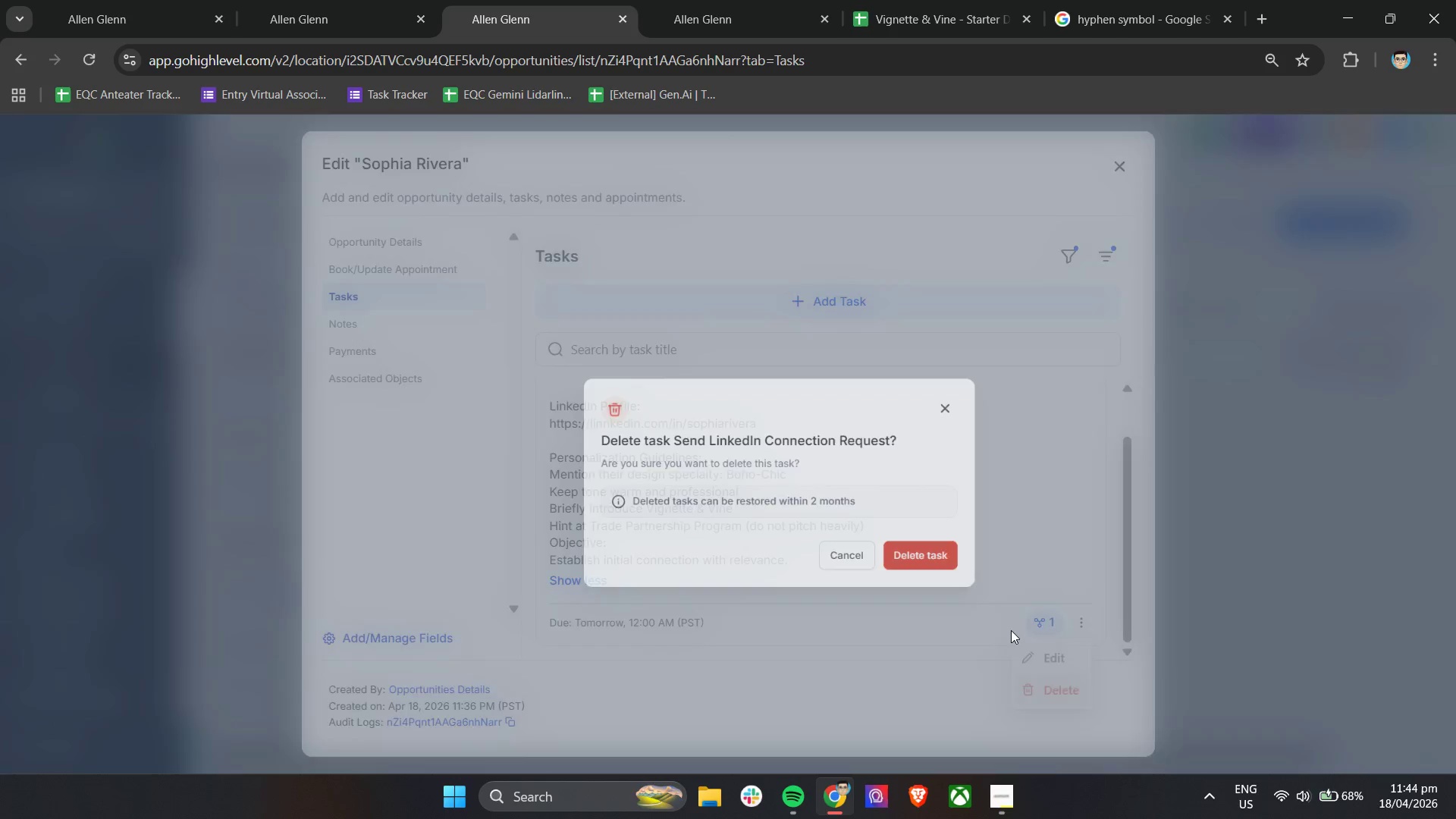 
left_click([907, 544])
 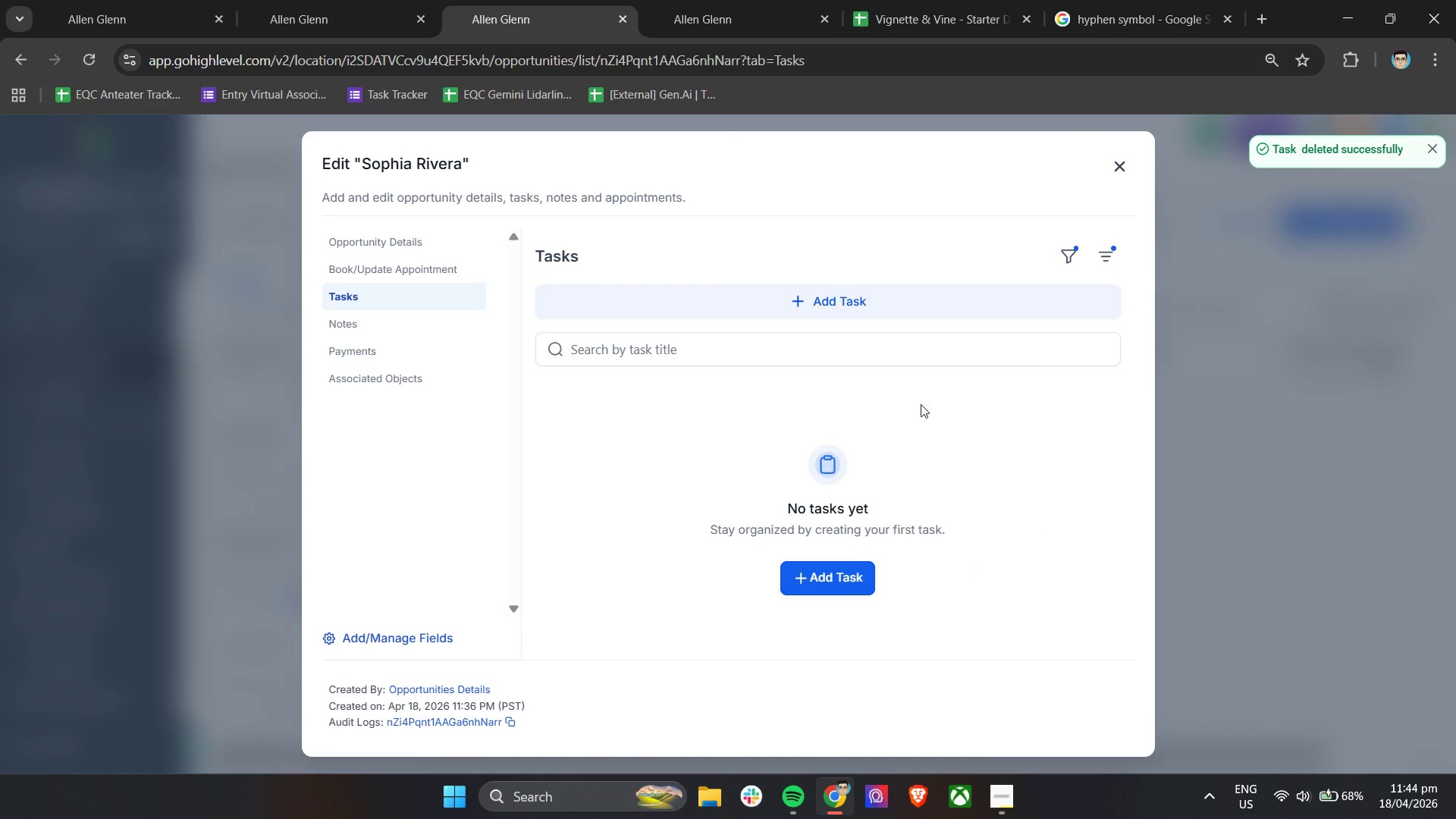 
left_click([1122, 170])
 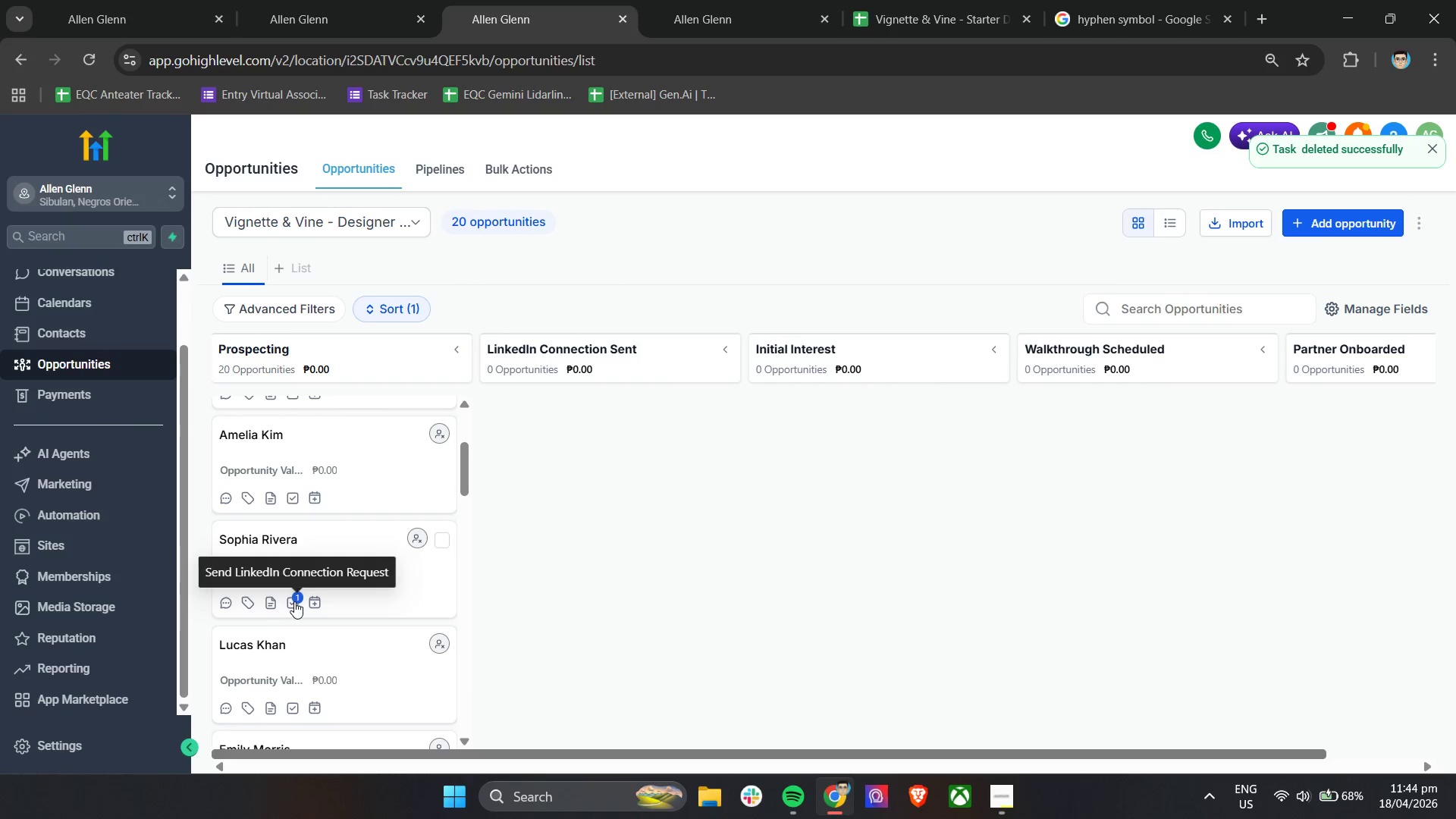 
left_click([292, 605])
 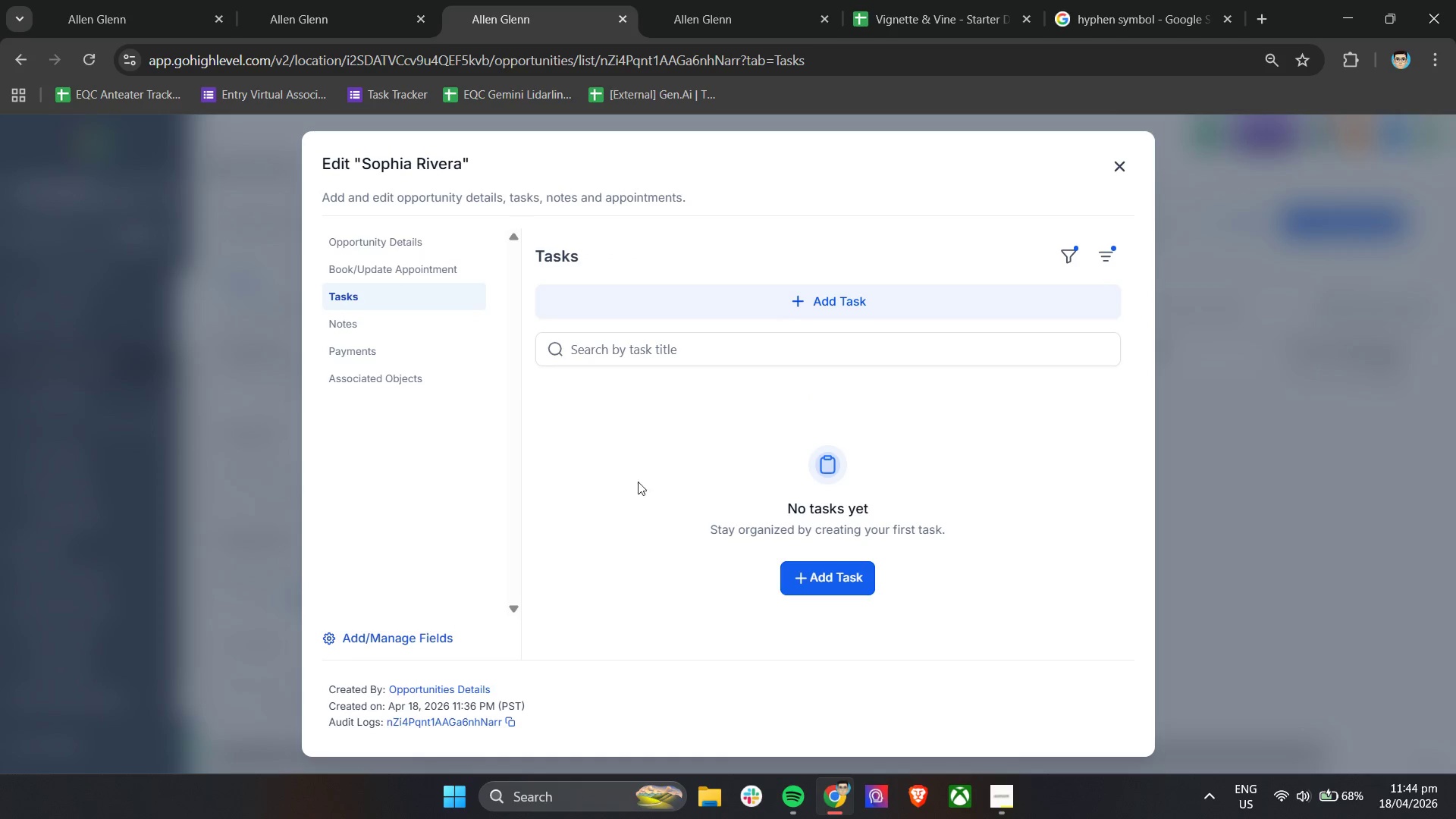 
scroll: coordinate [441, 436], scroll_direction: down, amount: 4.0
 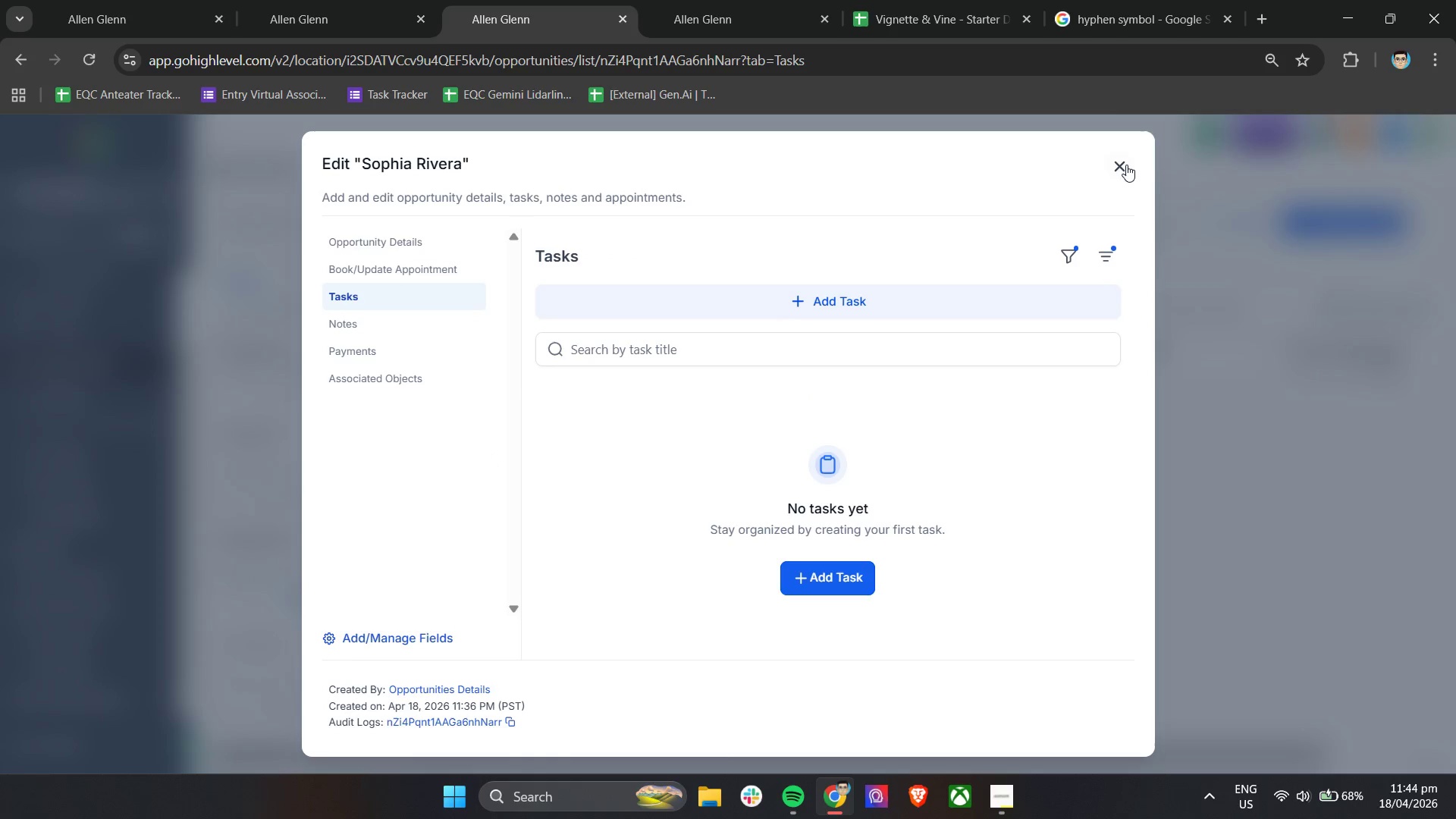 
left_click([1124, 165])
 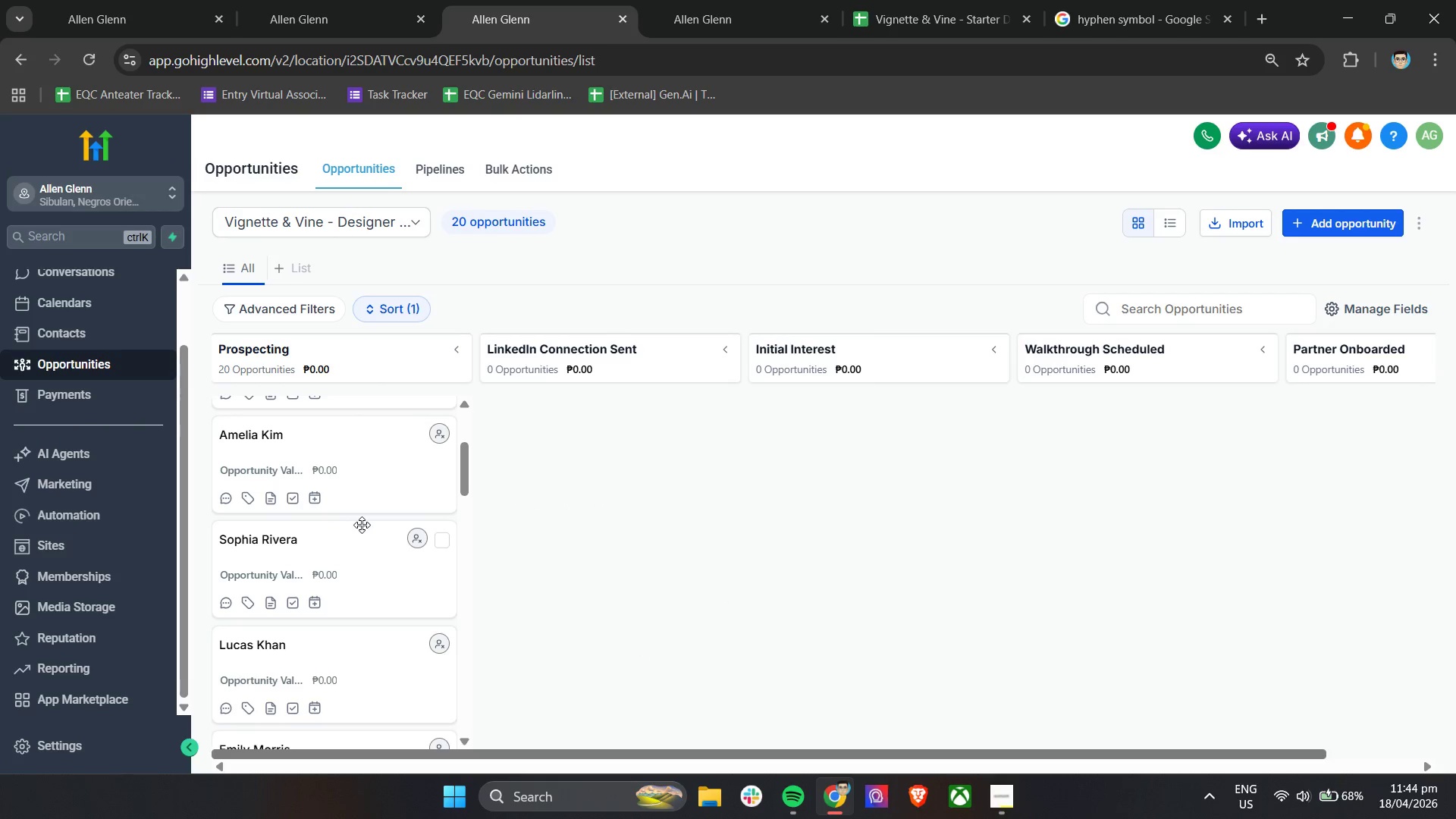 
scroll: coordinate [362, 525], scroll_direction: up, amount: 6.0
 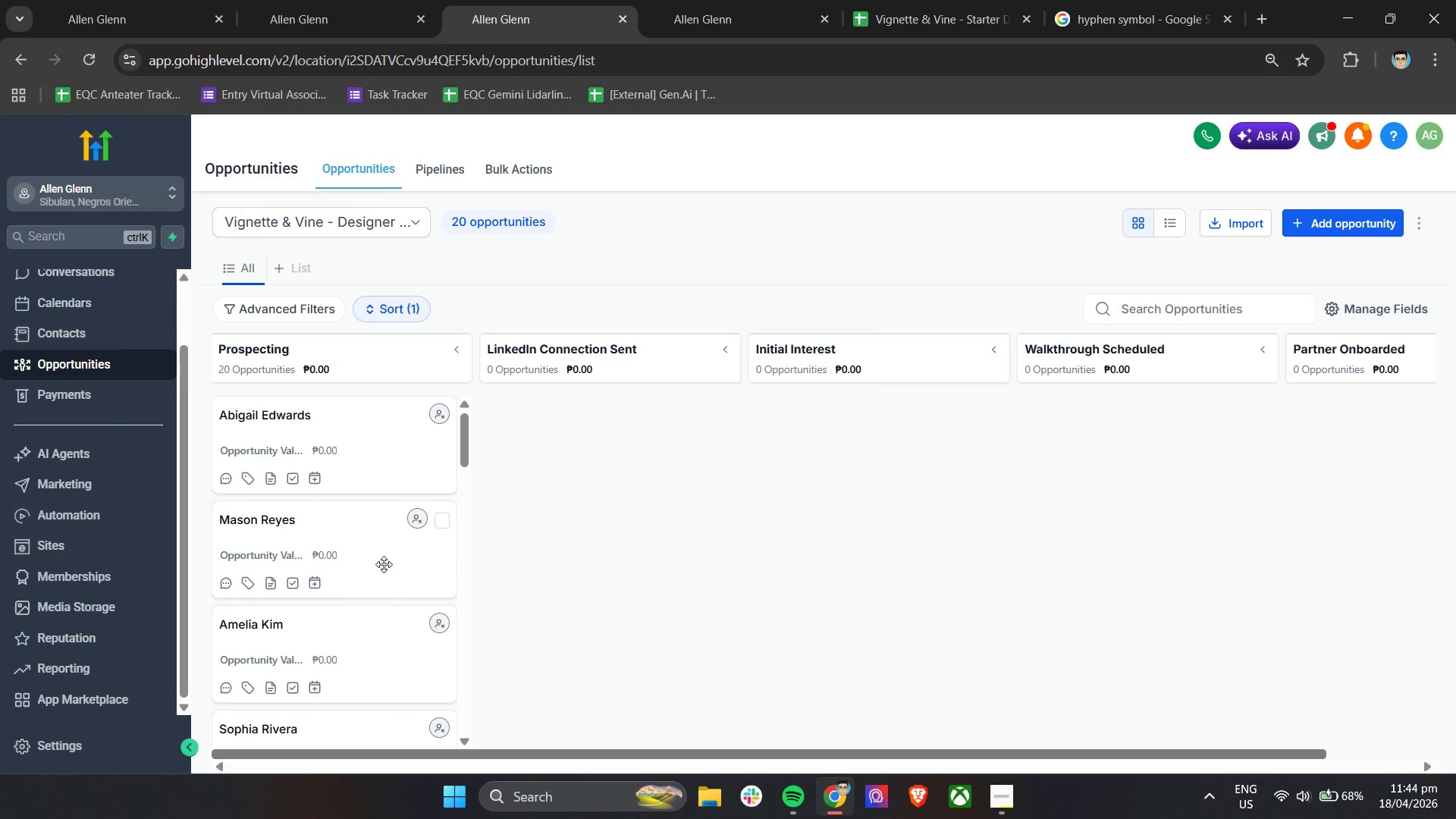 
left_click([375, 557])
 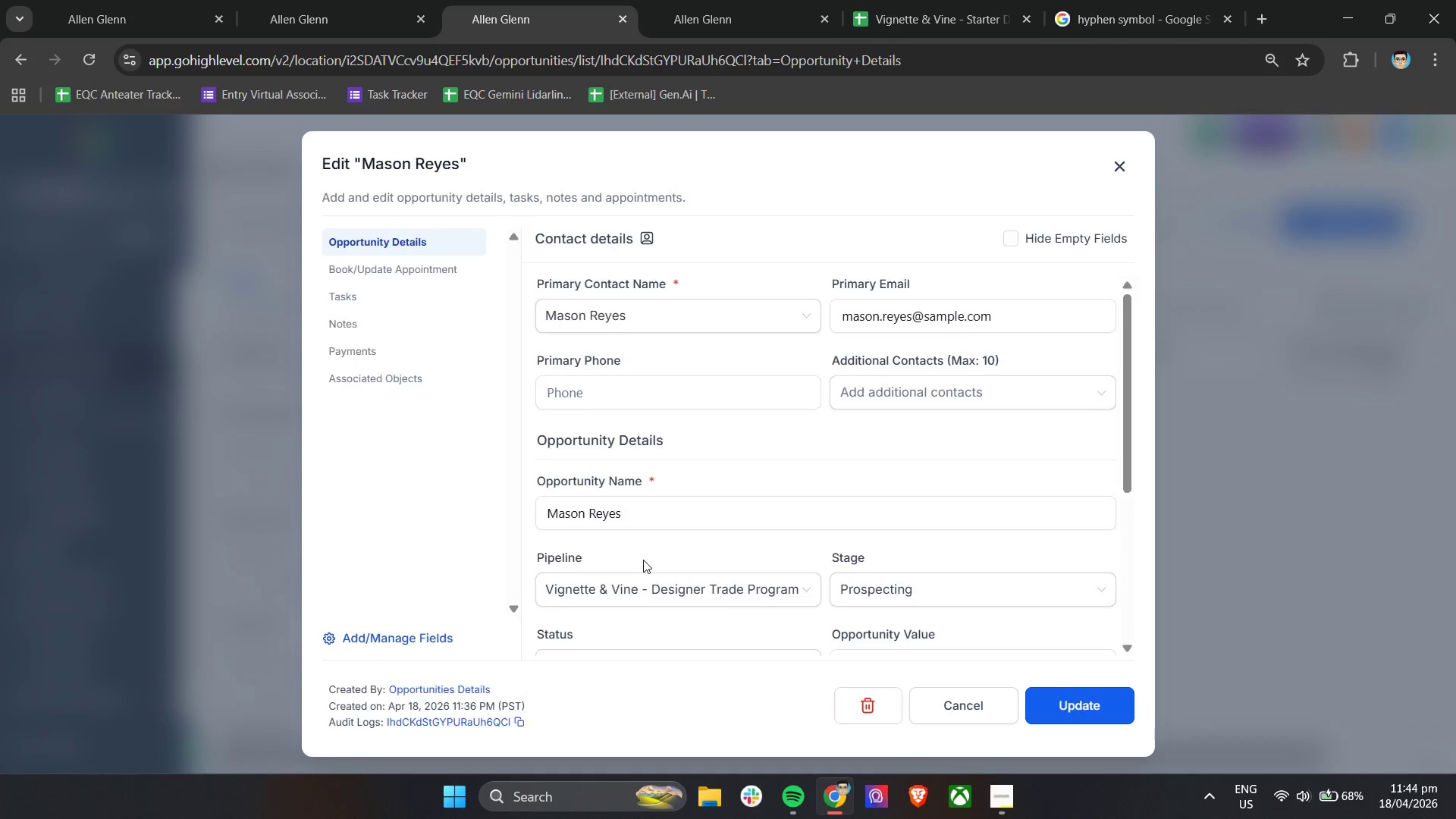 
left_click([647, 608])
 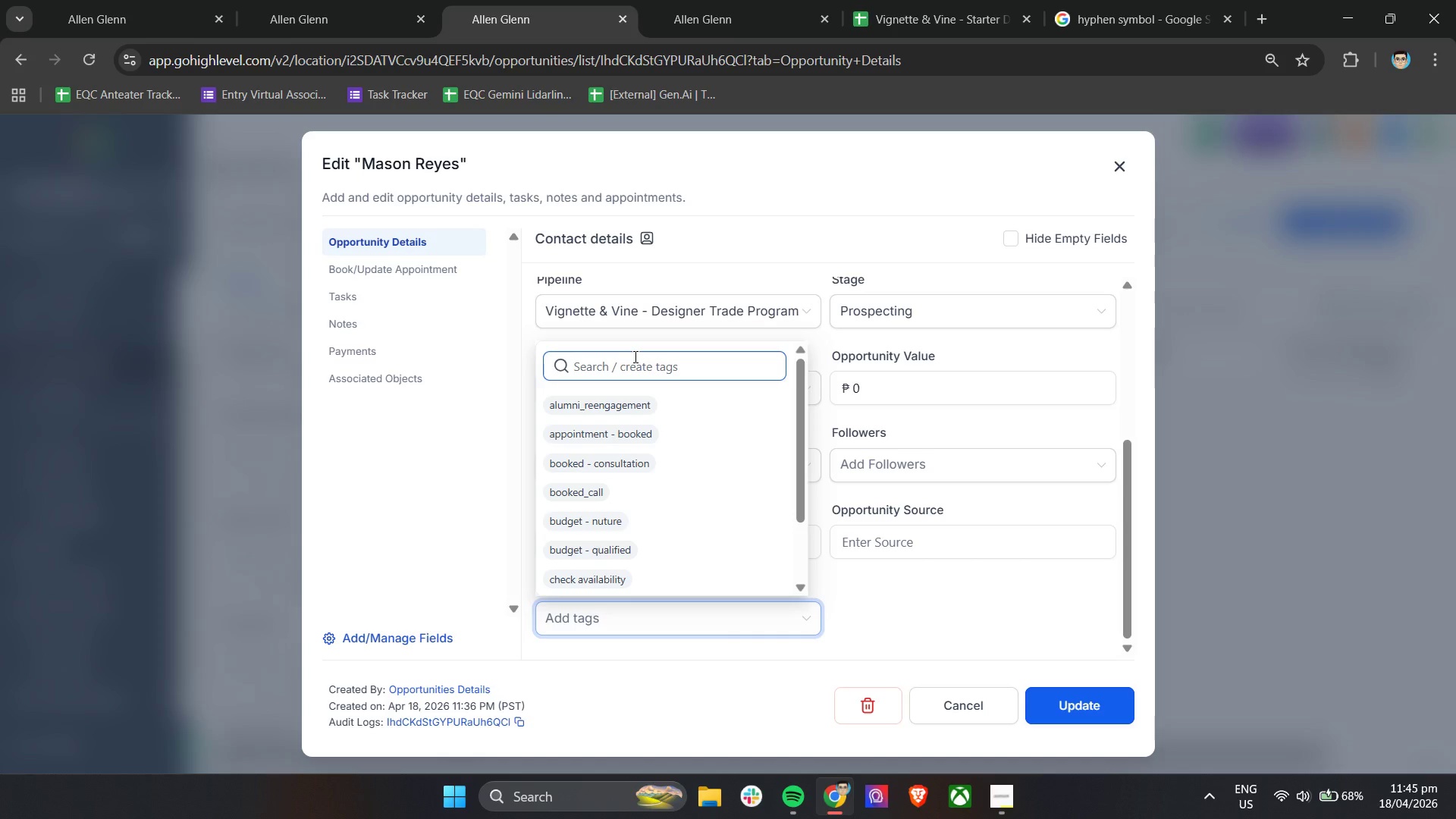 
scroll: coordinate [677, 557], scroll_direction: down, amount: 8.0
 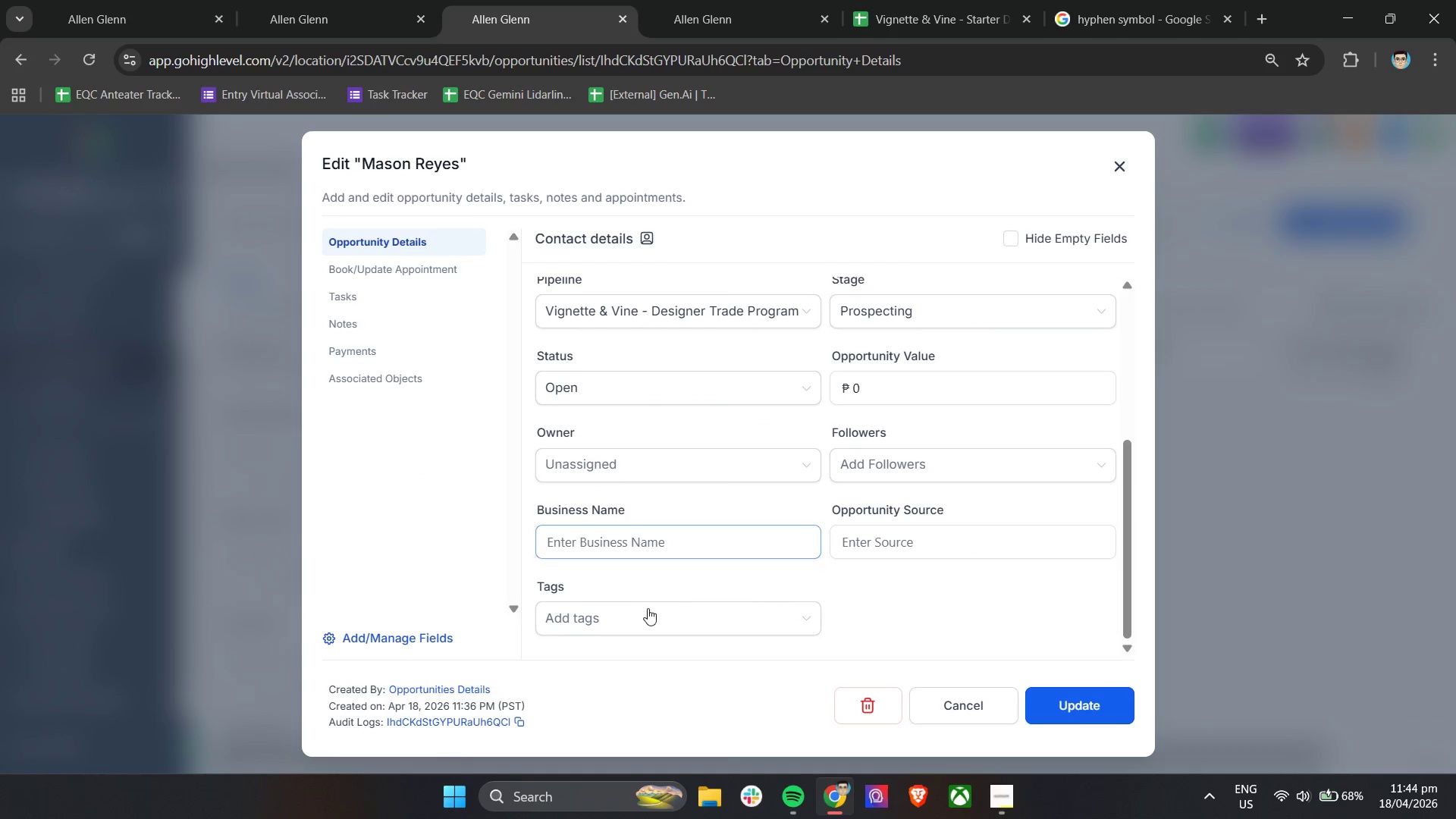 
left_click([640, 365])
 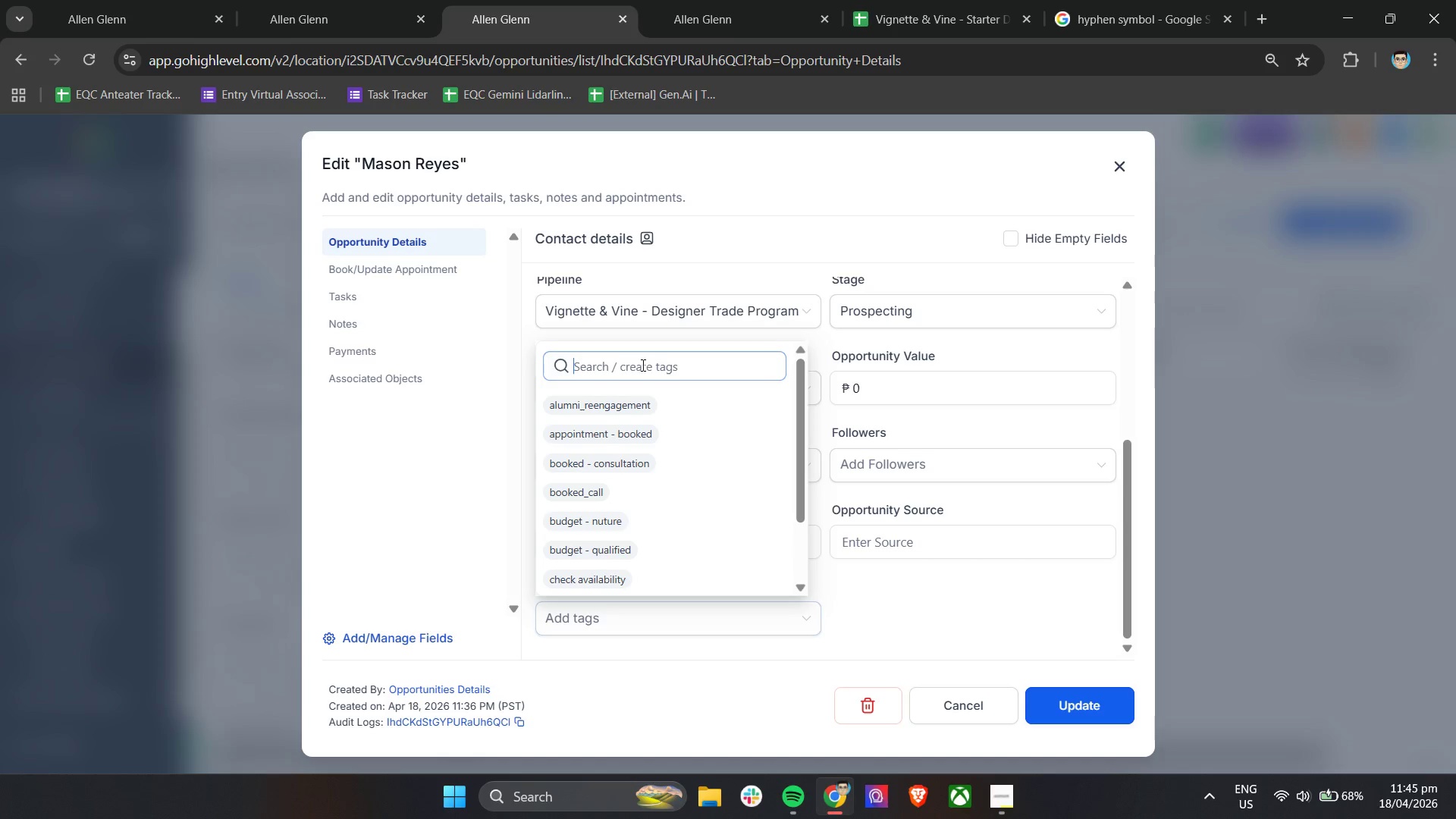 
type(des)
 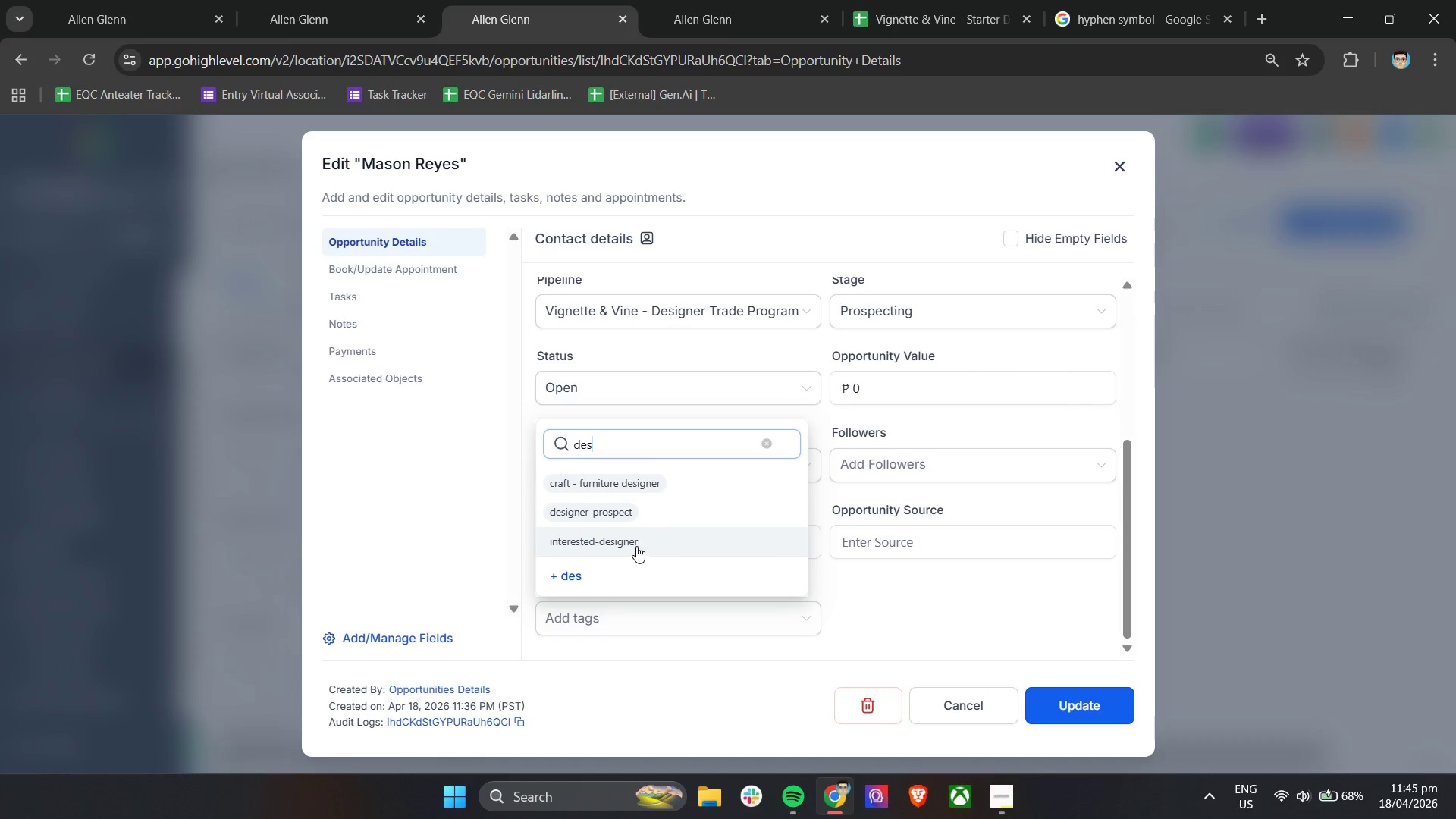 
left_click([645, 517])
 